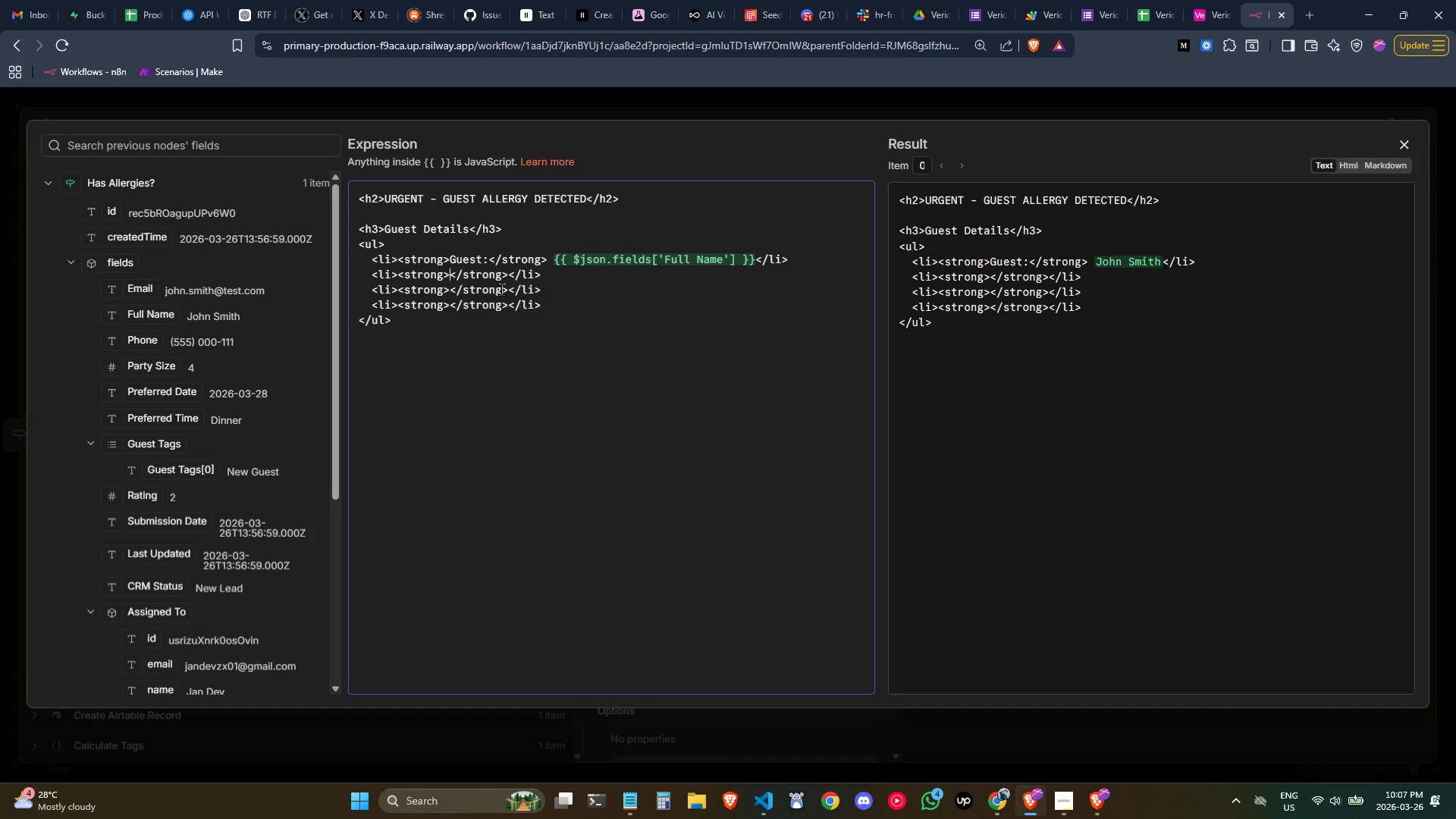 
type(Email:)
 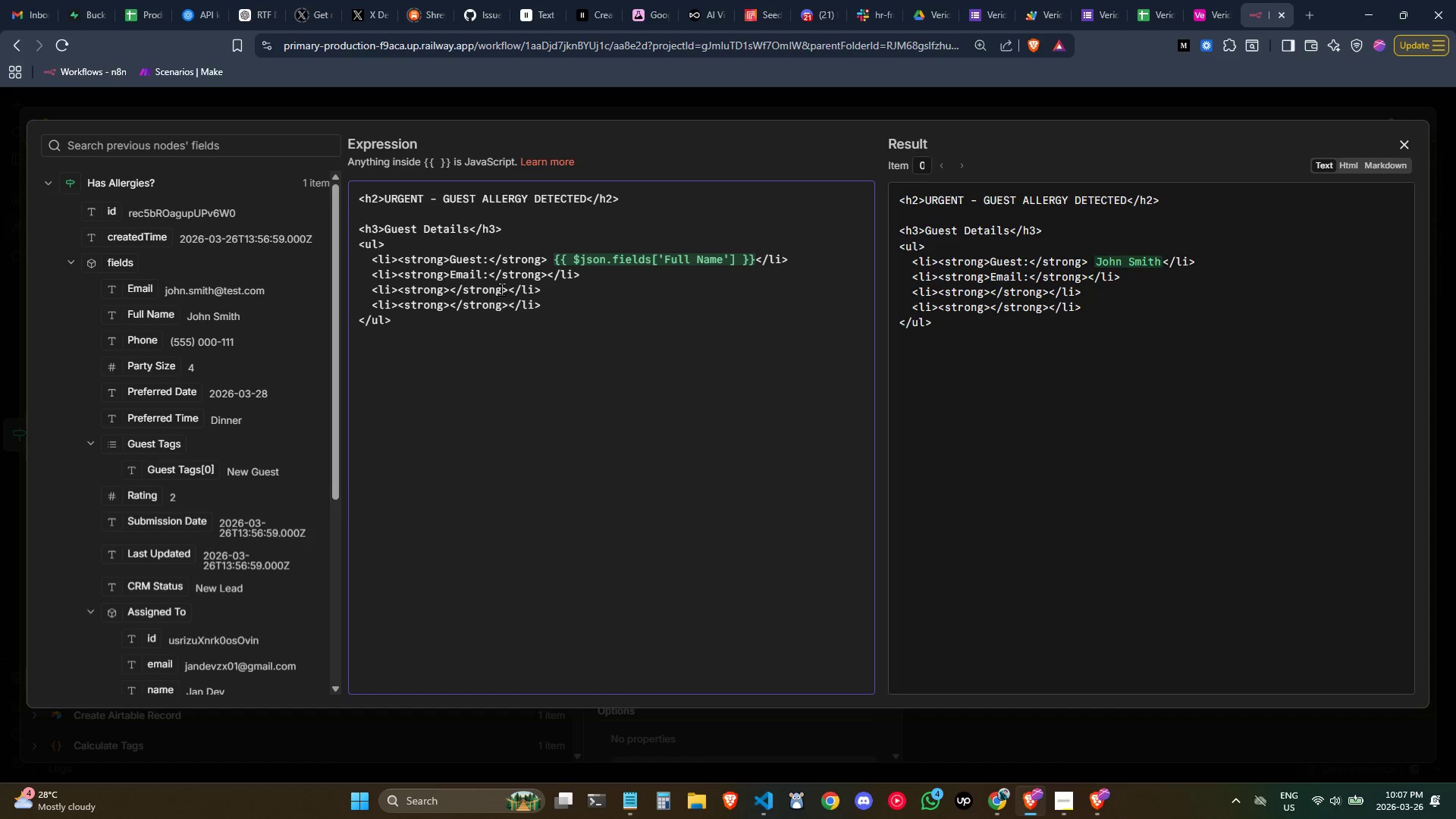 
left_click([547, 274])
 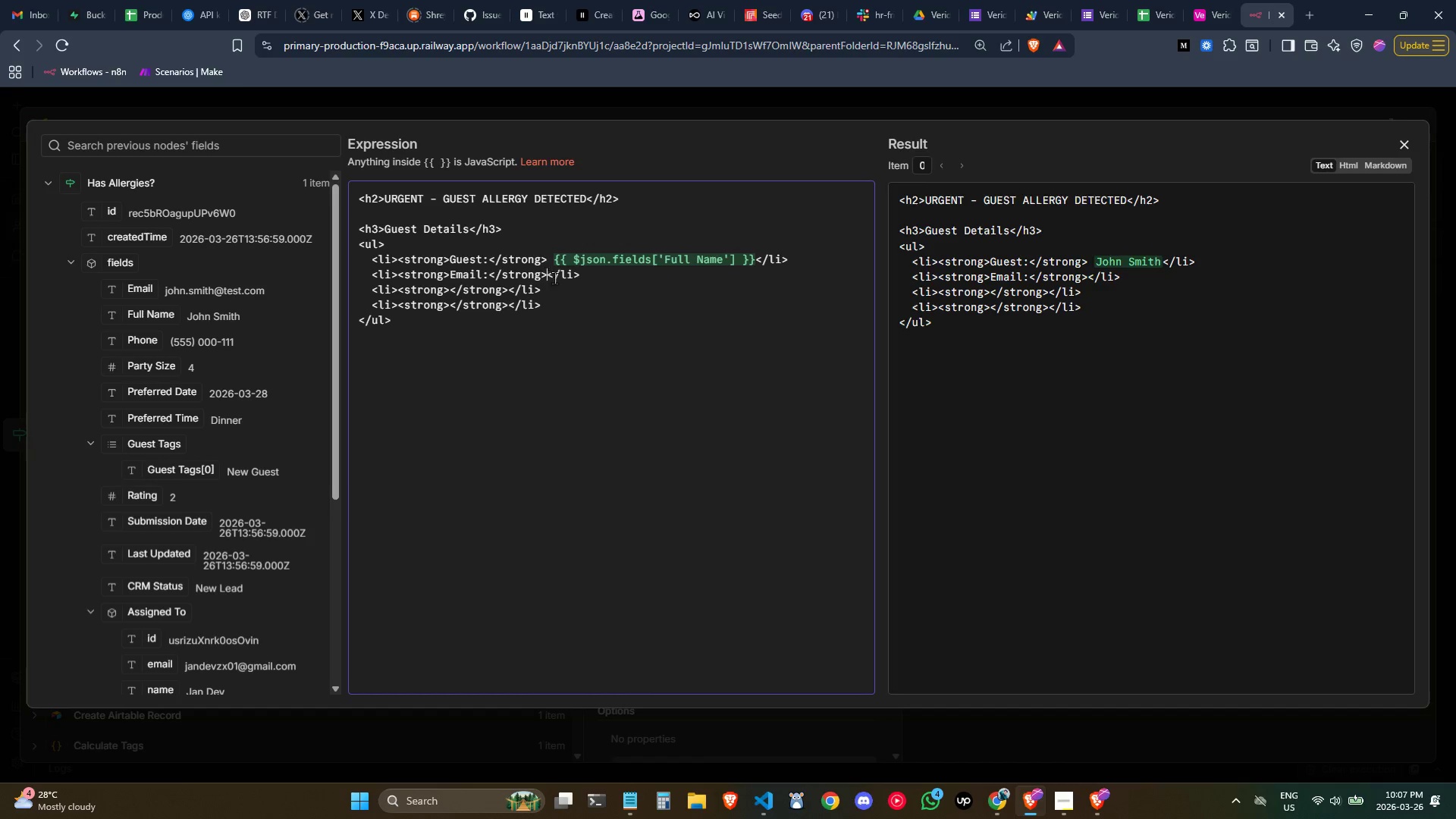 
key(Space)
 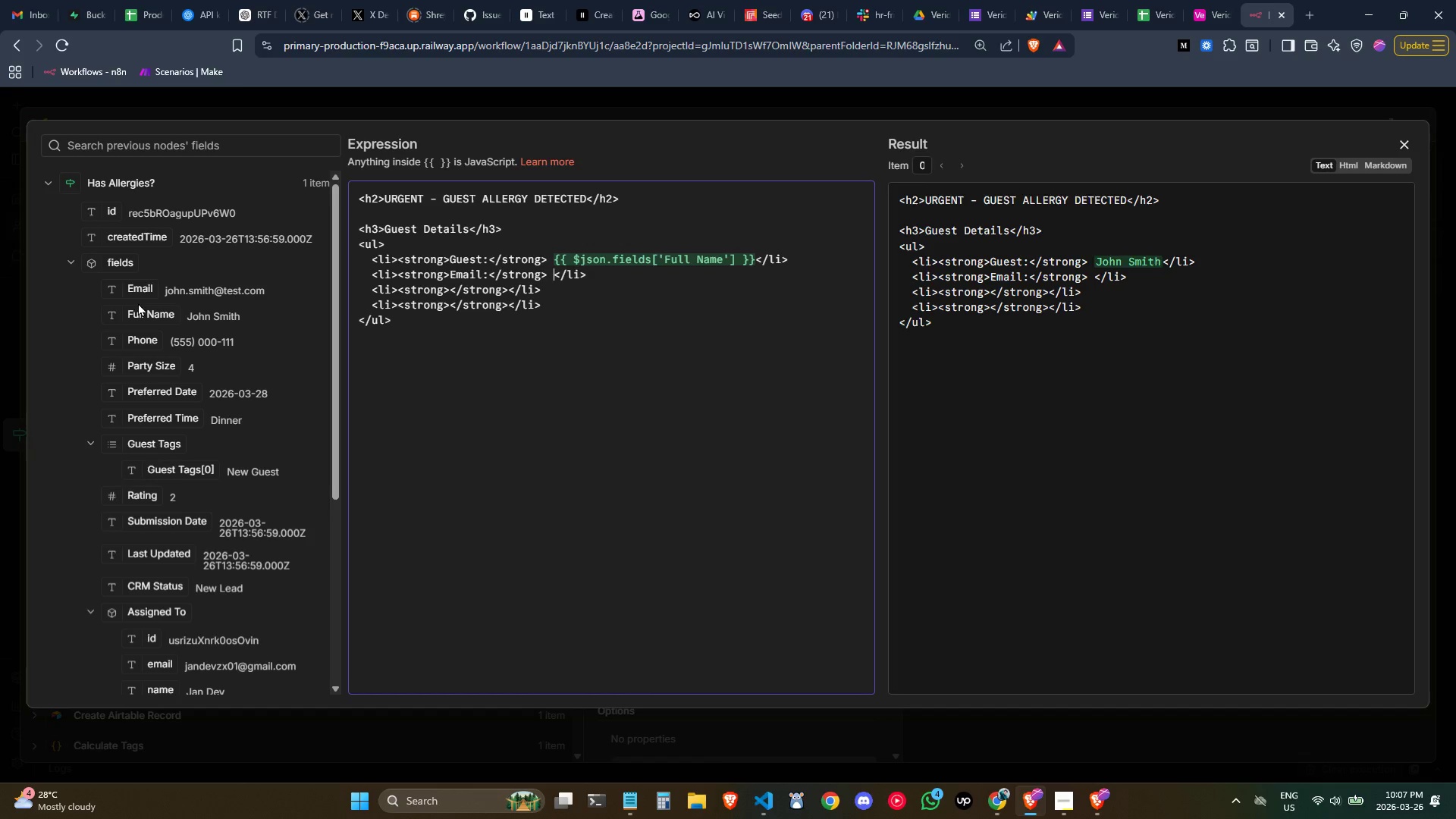 
left_click_drag(start_coordinate=[132, 293], to_coordinate=[556, 279])
 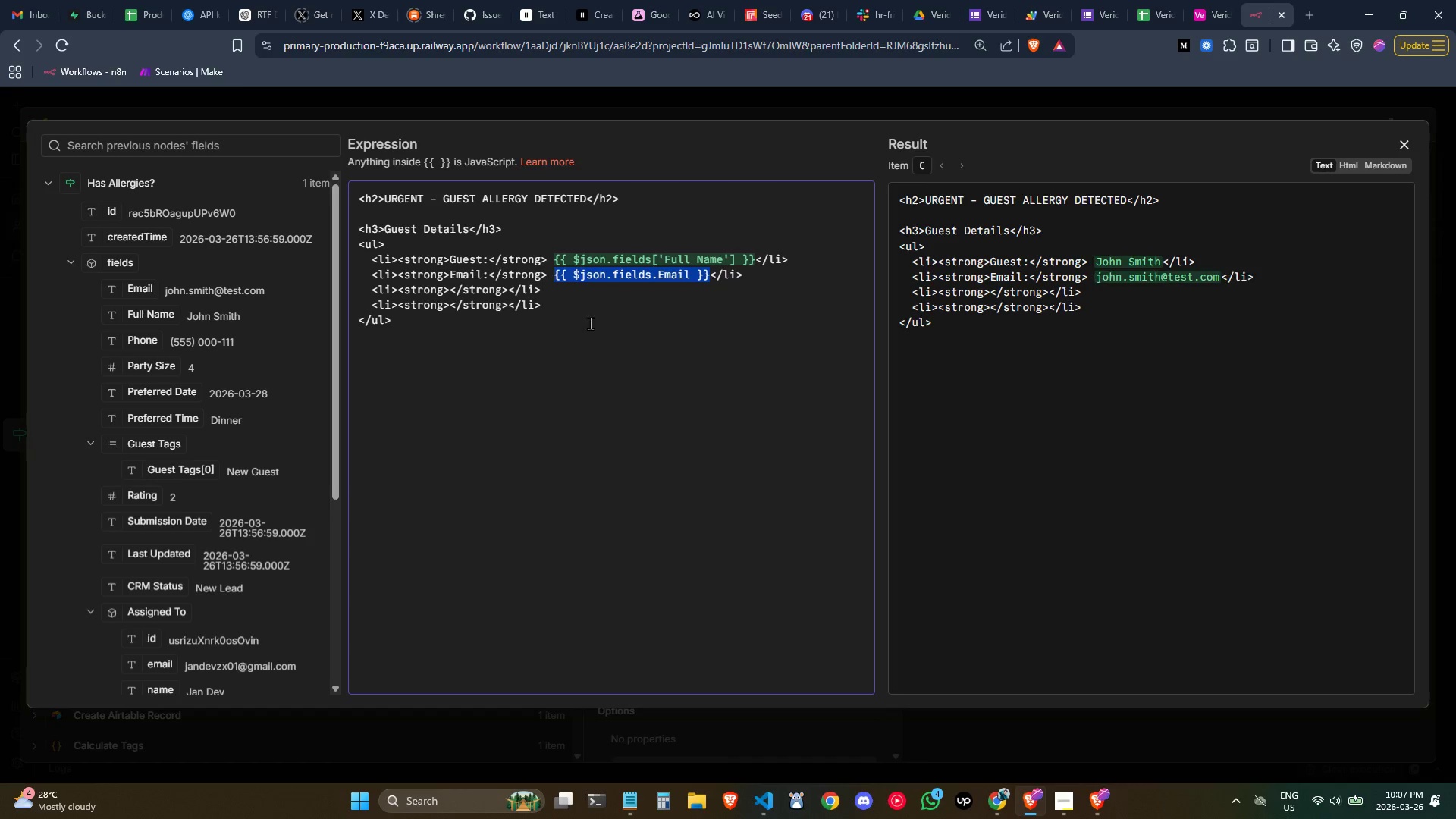 
left_click([588, 318])
 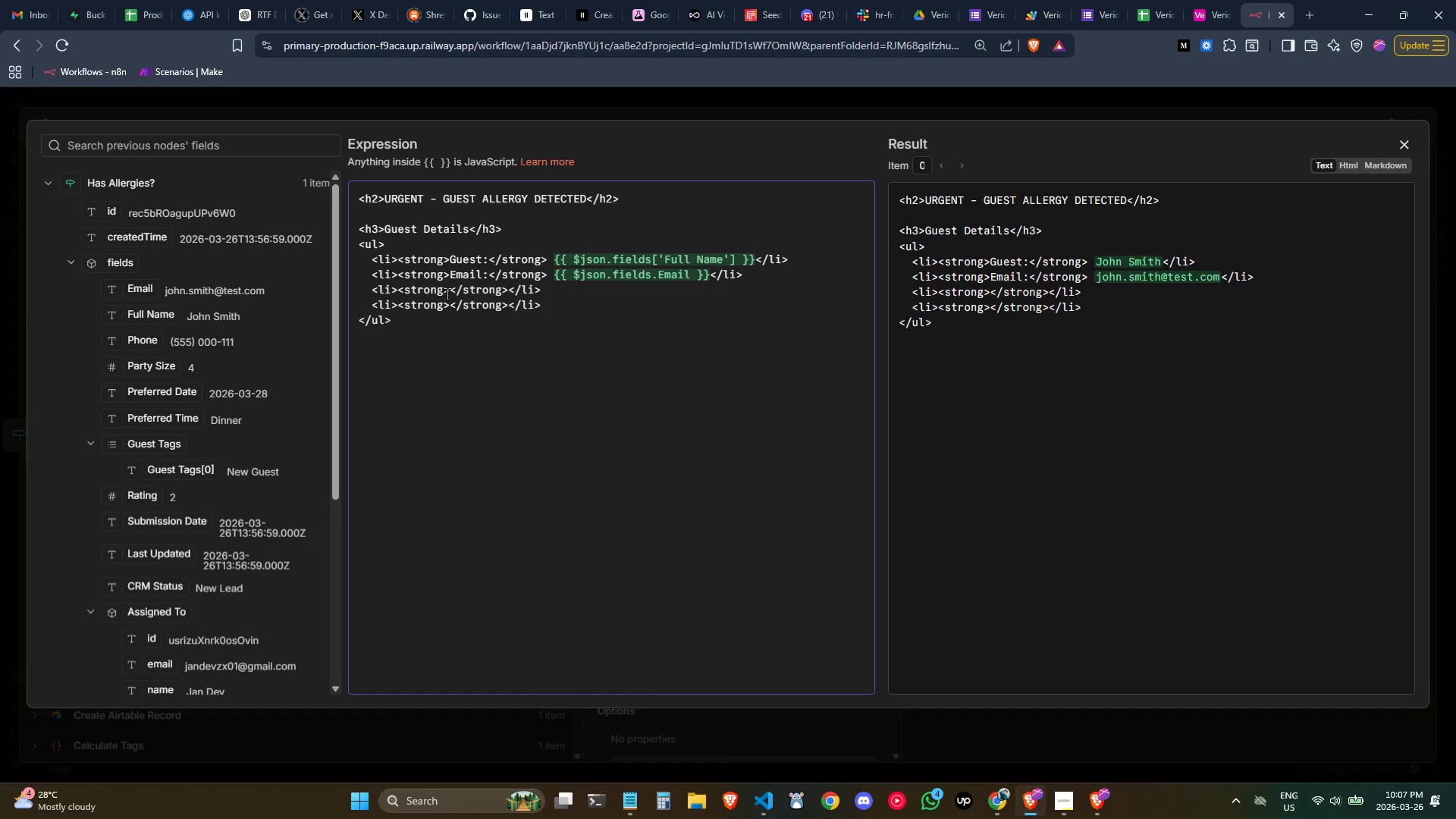 
left_click([450, 295])
 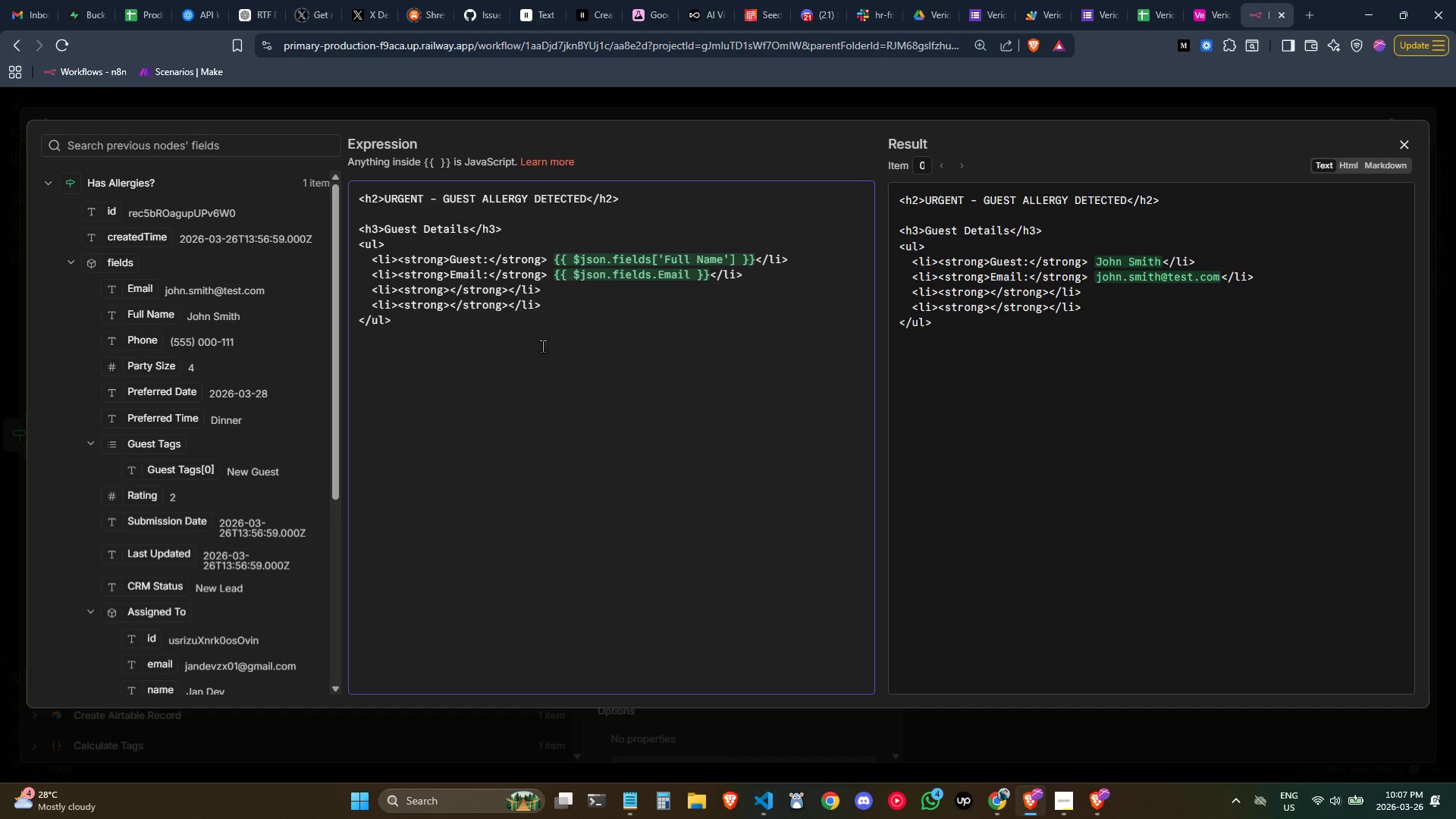 
type(Phone:)
 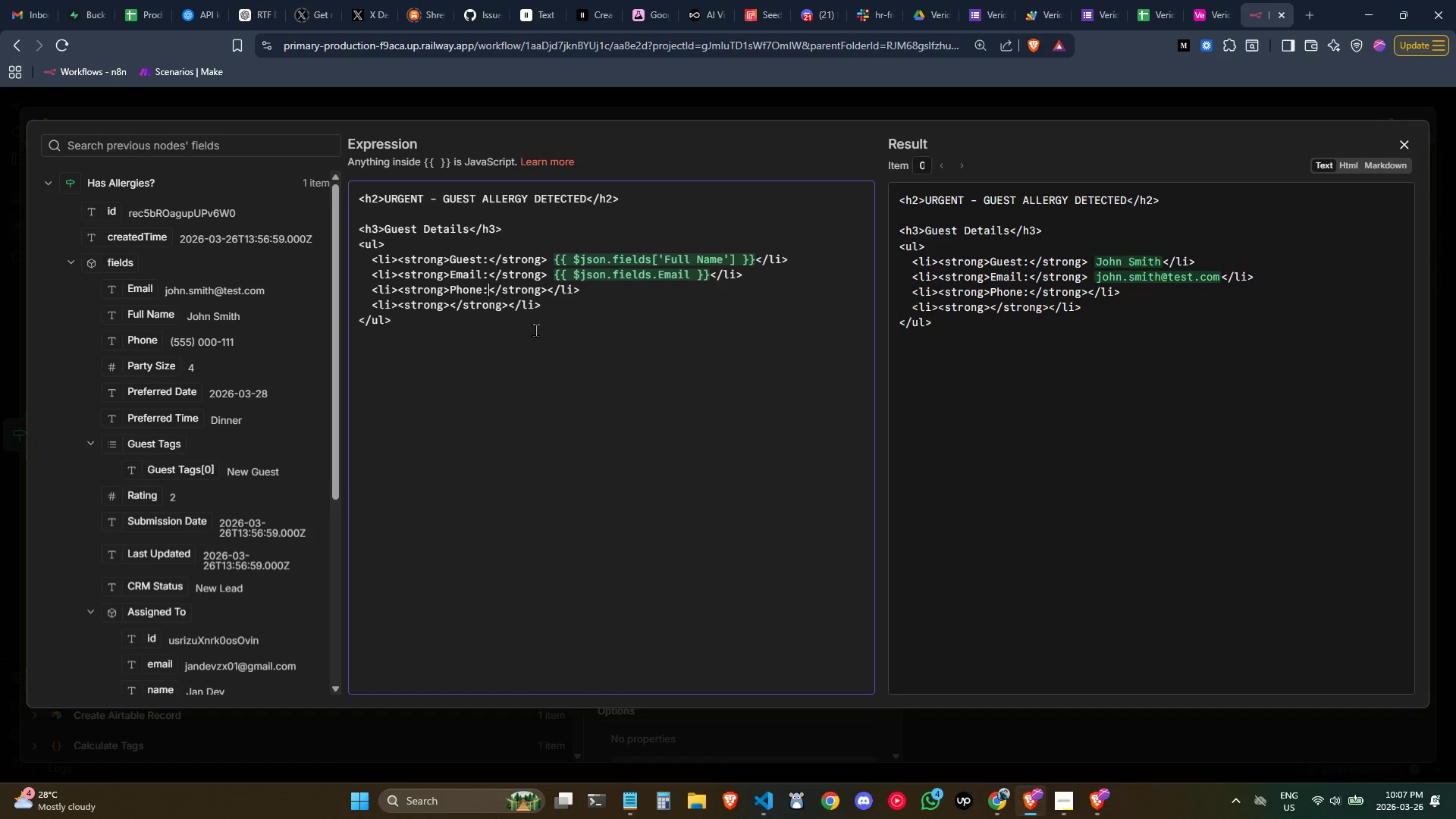 
key(Space)
 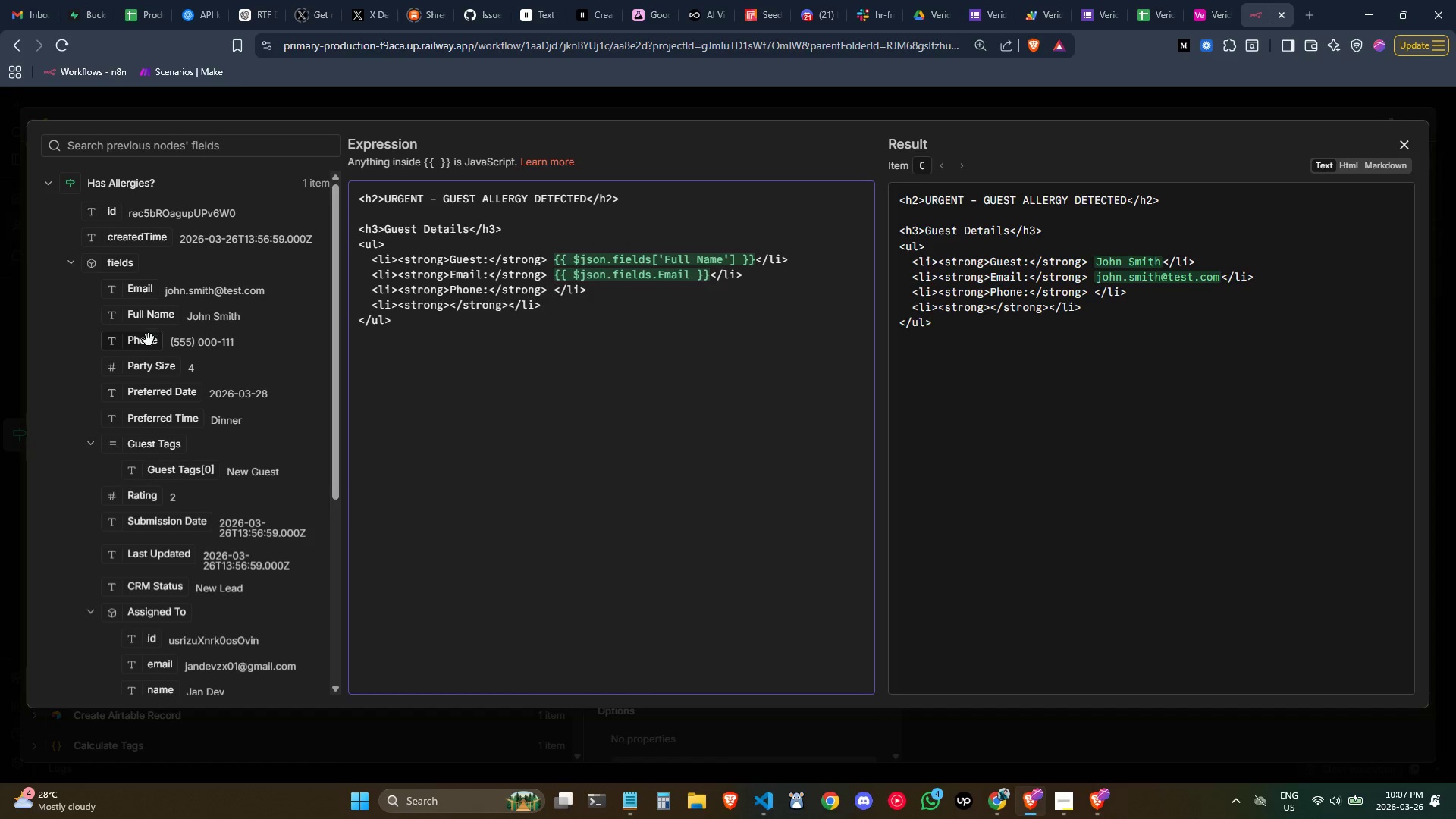 
left_click_drag(start_coordinate=[148, 347], to_coordinate=[554, 295])
 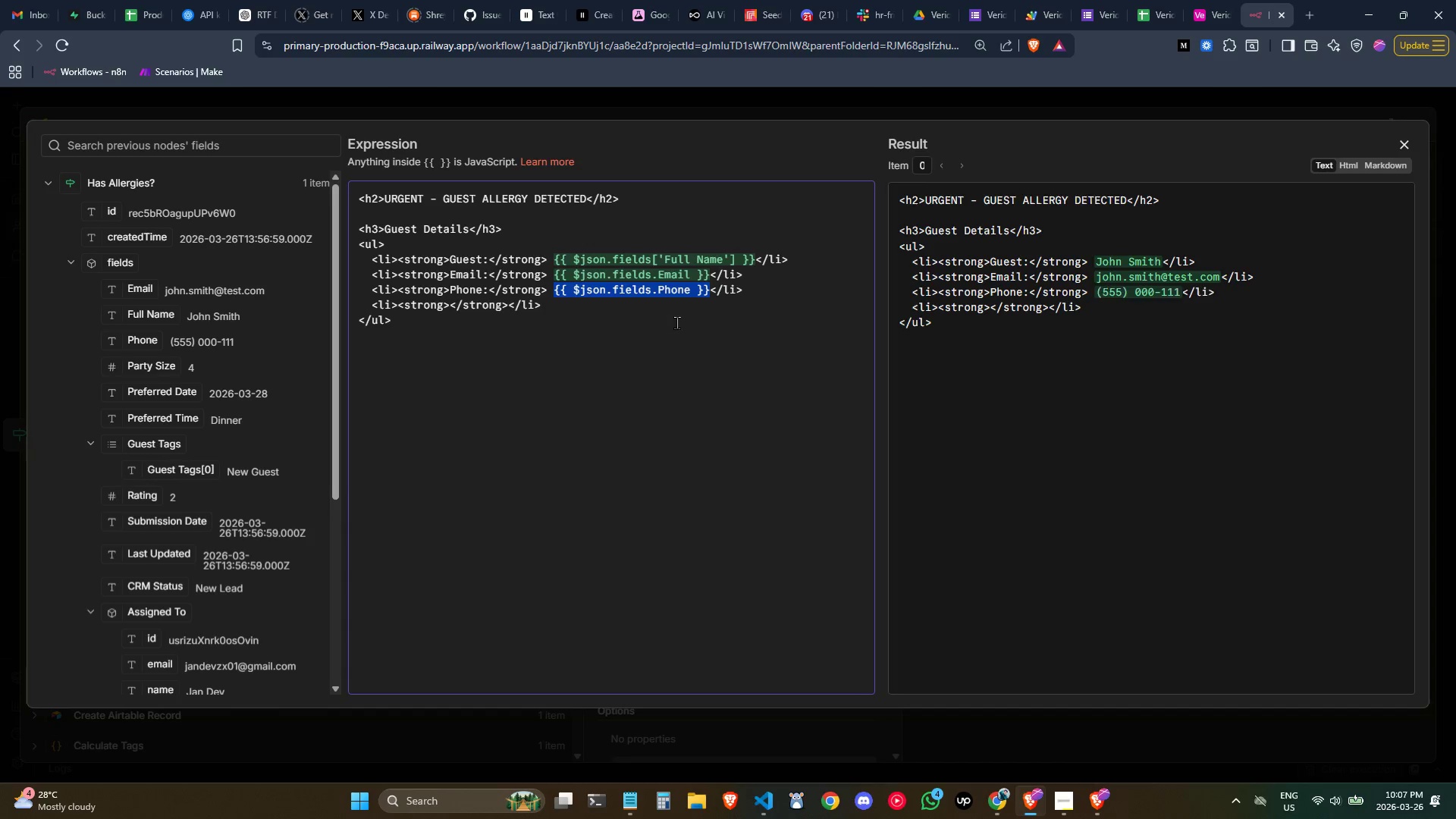 
left_click([676, 322])
 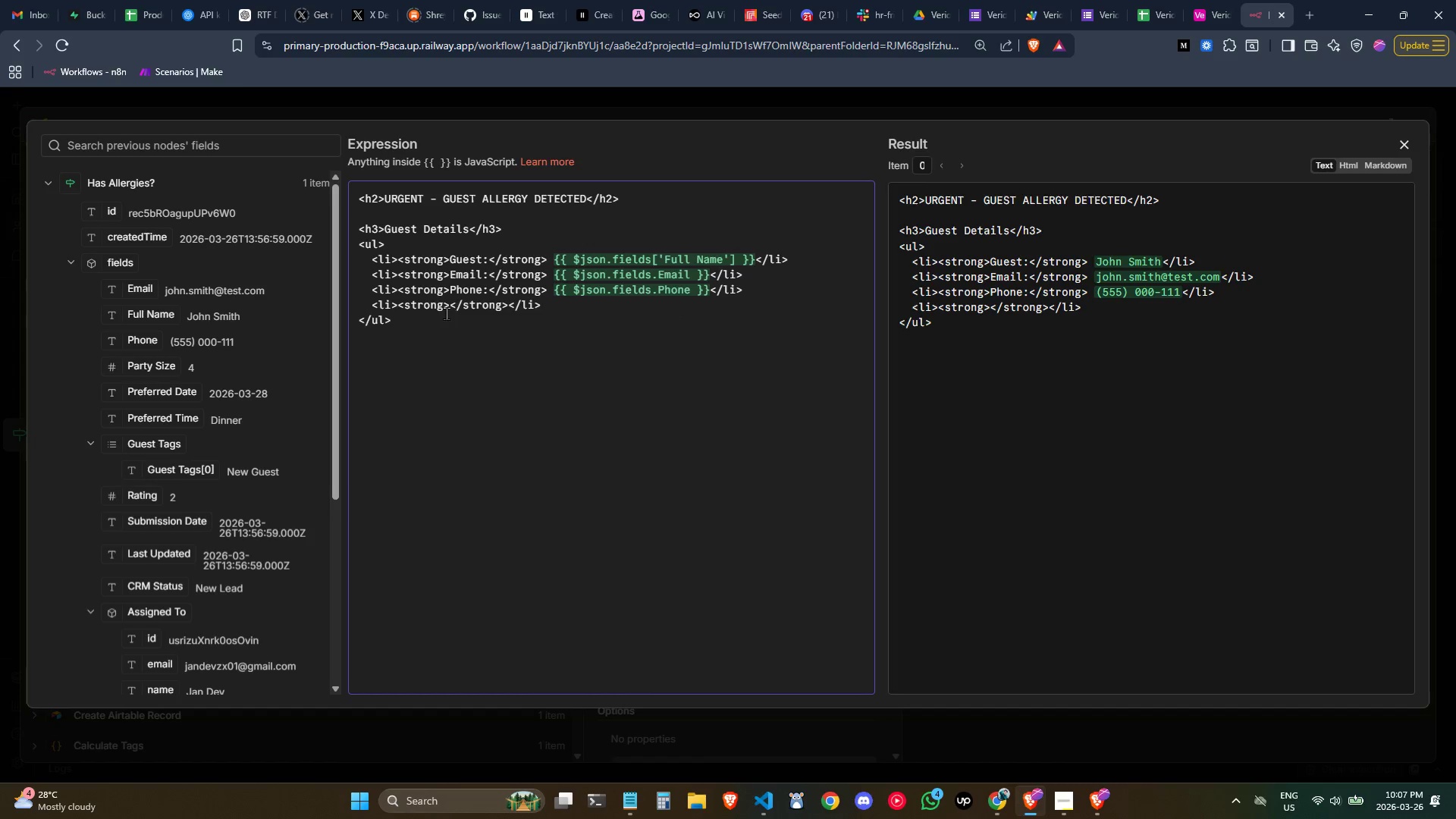 
left_click([448, 310])
 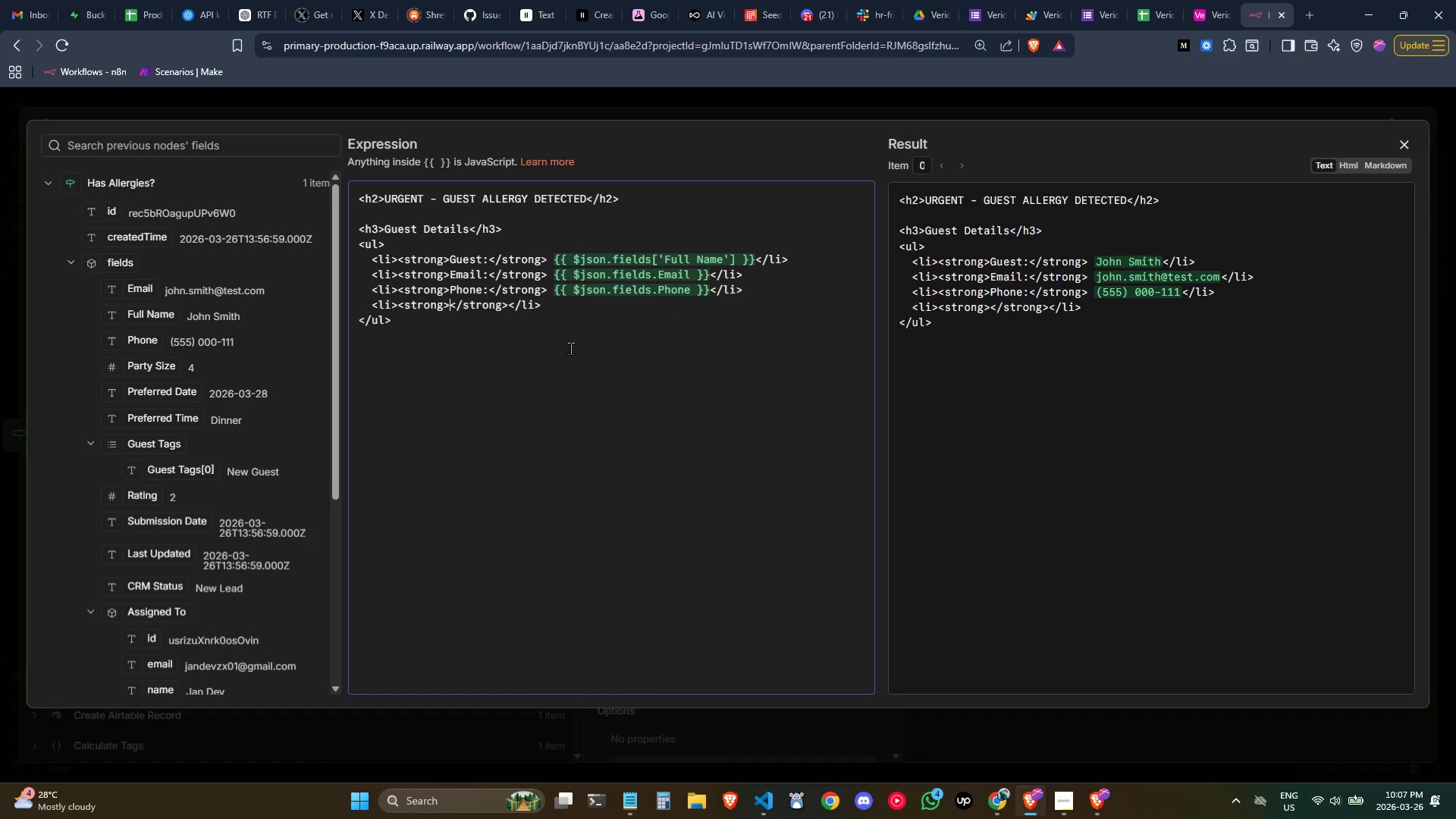 
type(Party Size:)
 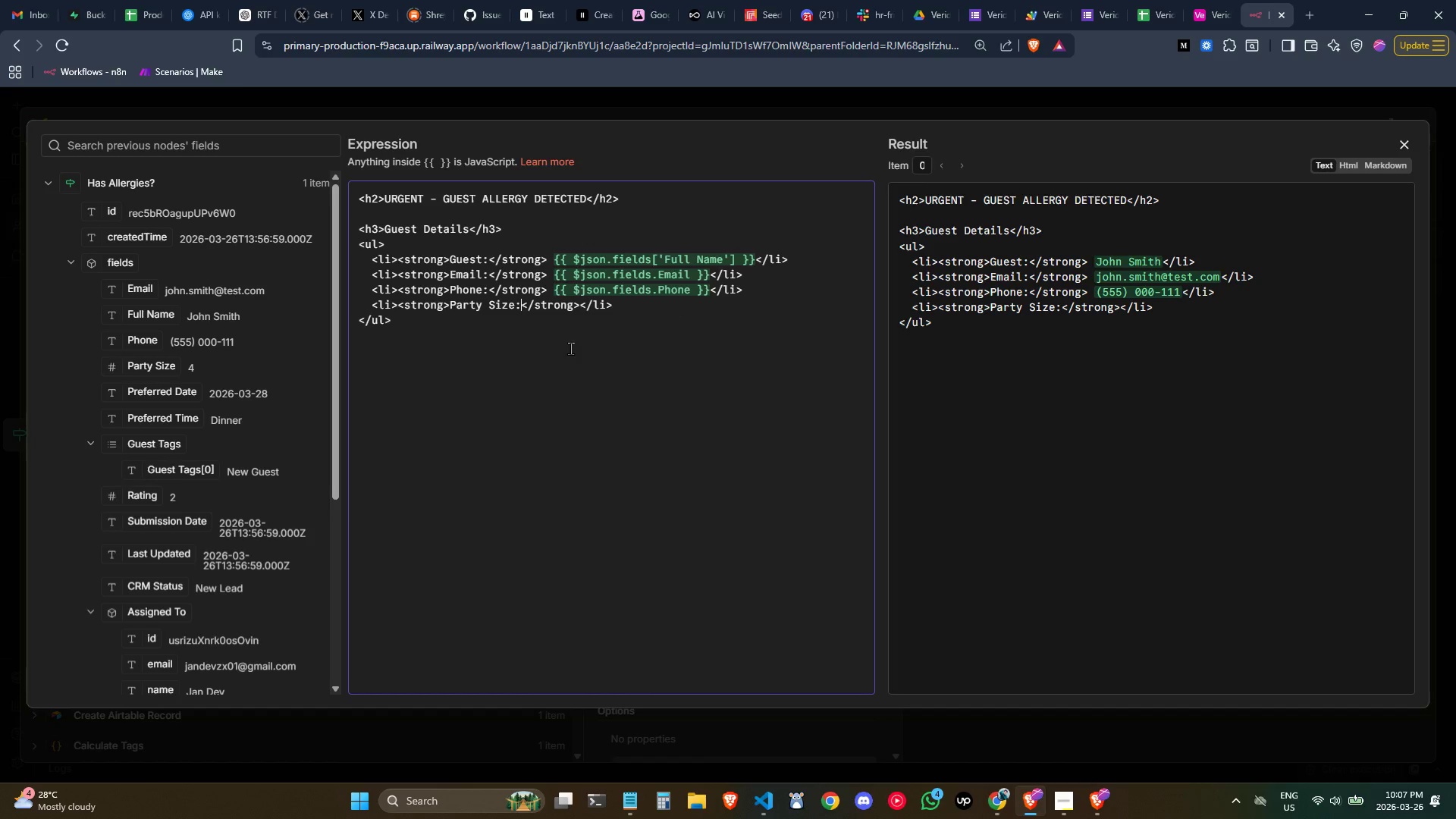 
left_click([579, 308])
 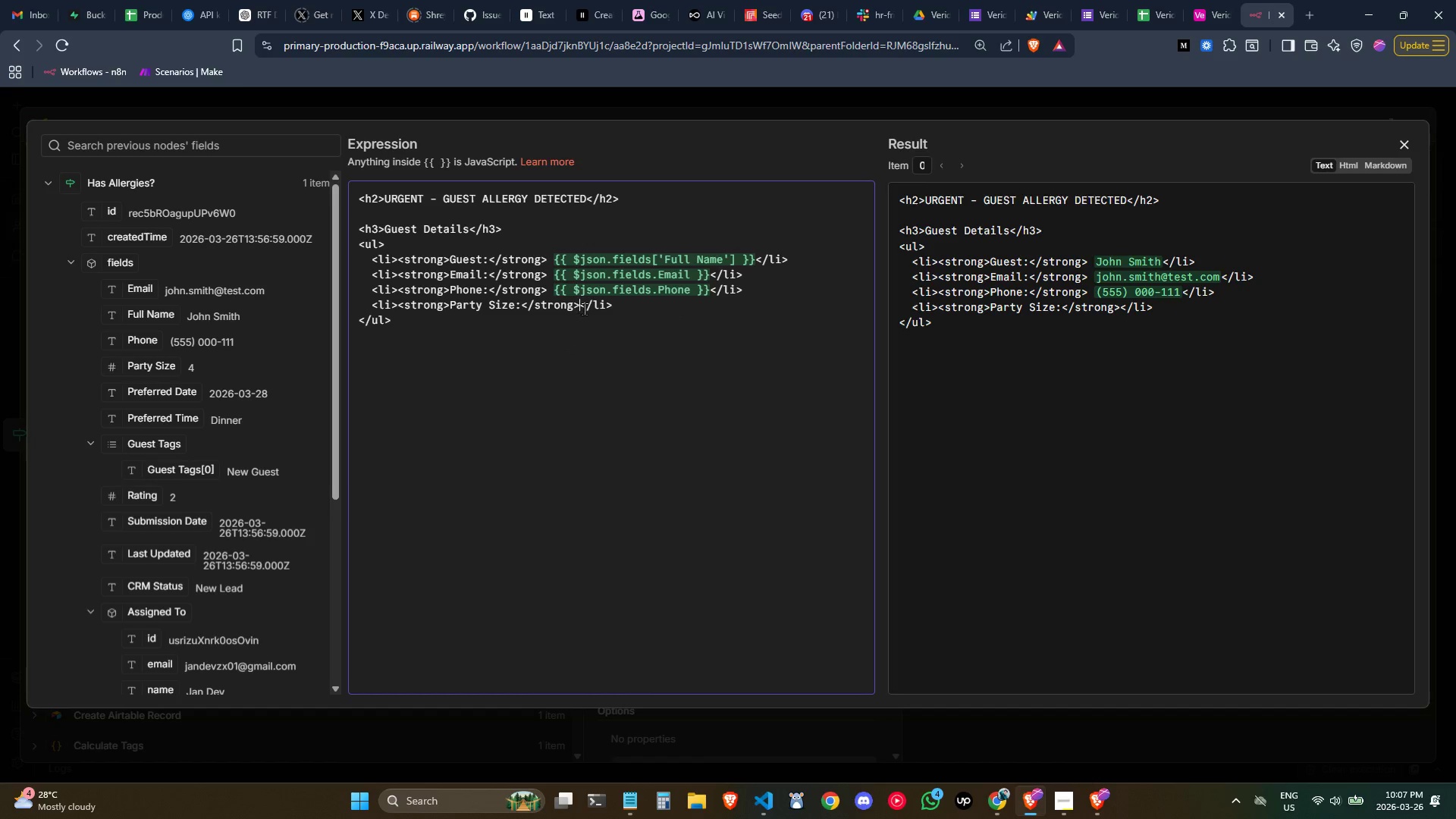 
key(Space)
 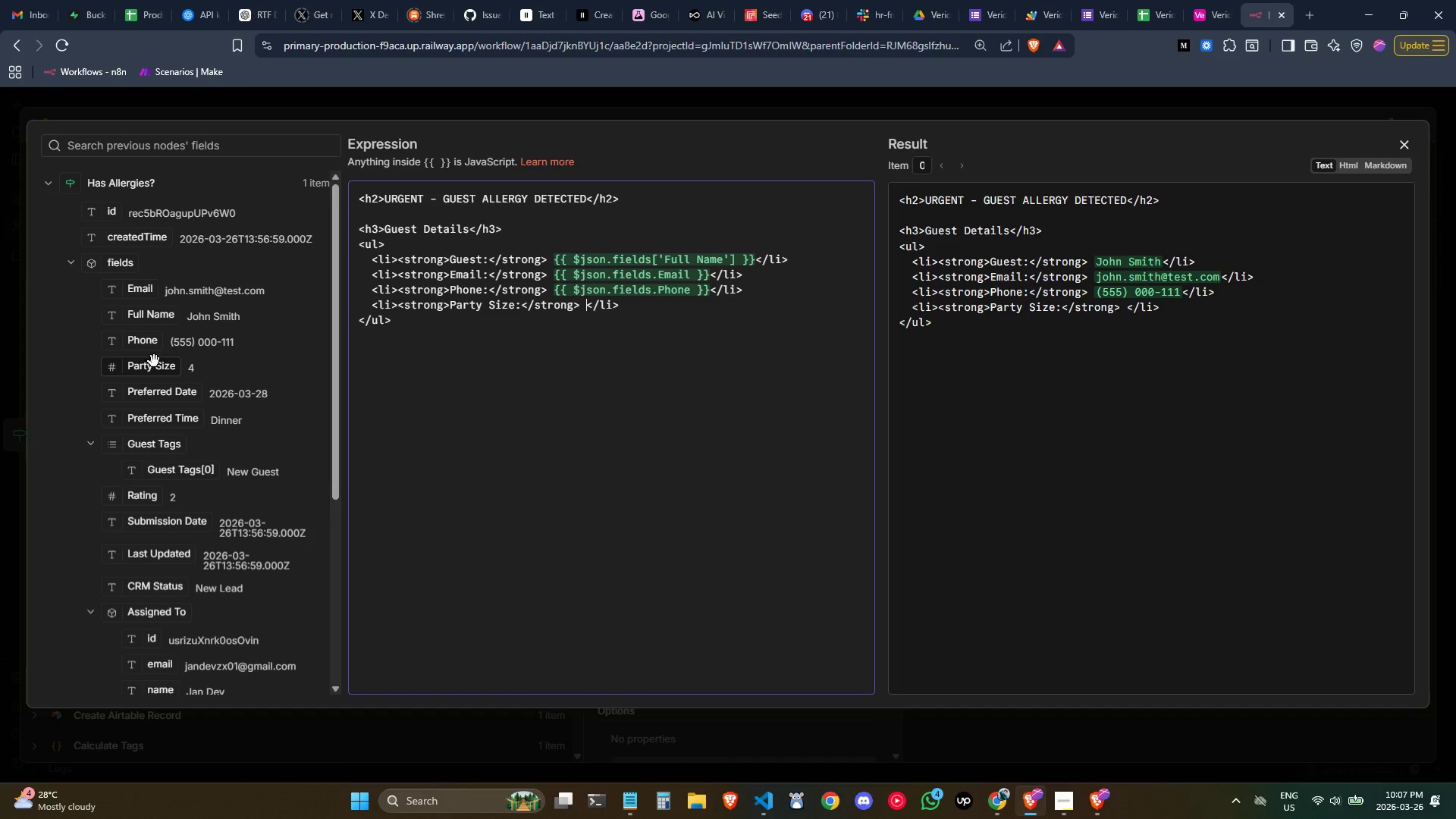 
left_click_drag(start_coordinate=[151, 367], to_coordinate=[588, 306])
 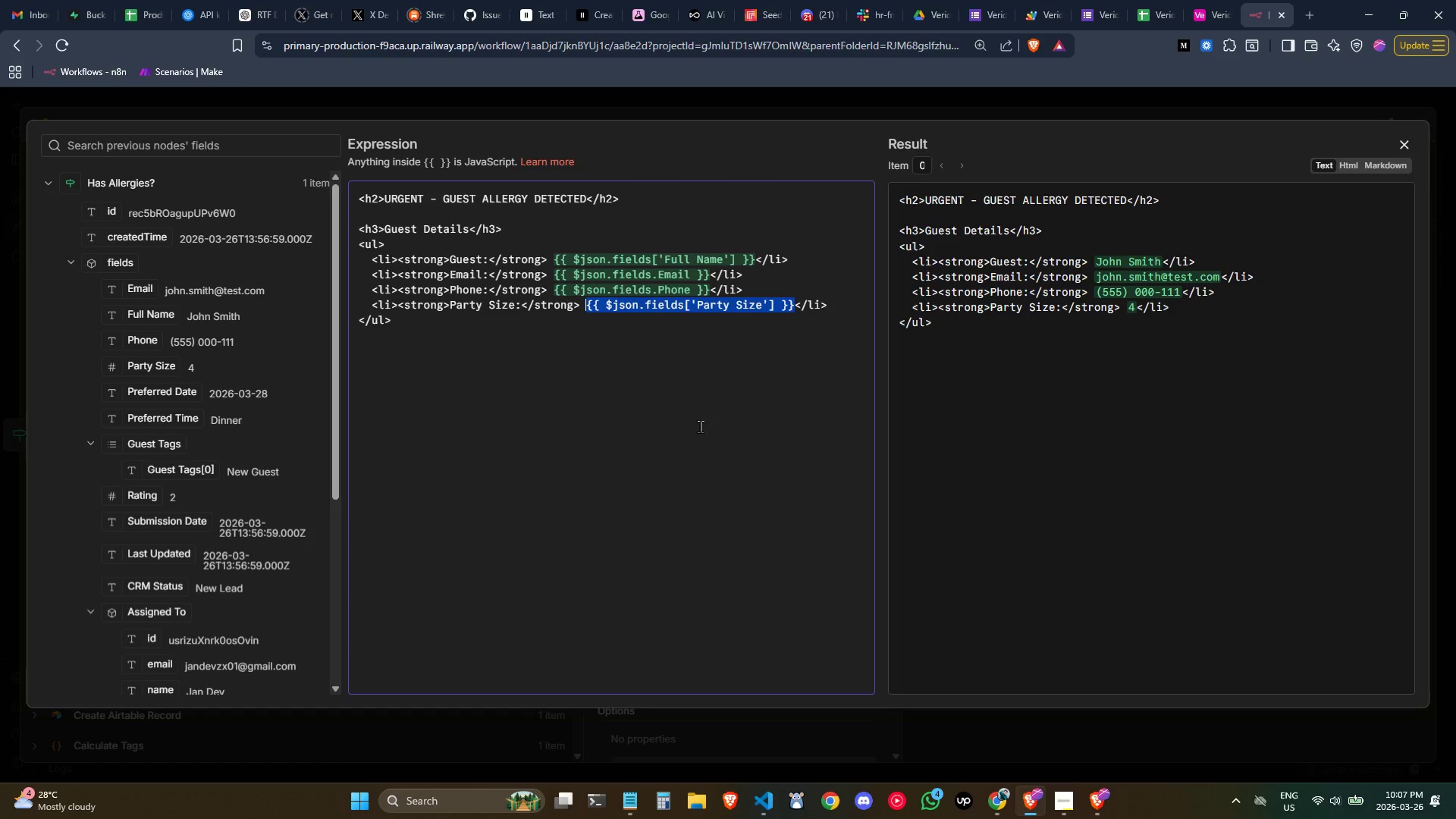 
left_click([696, 426])
 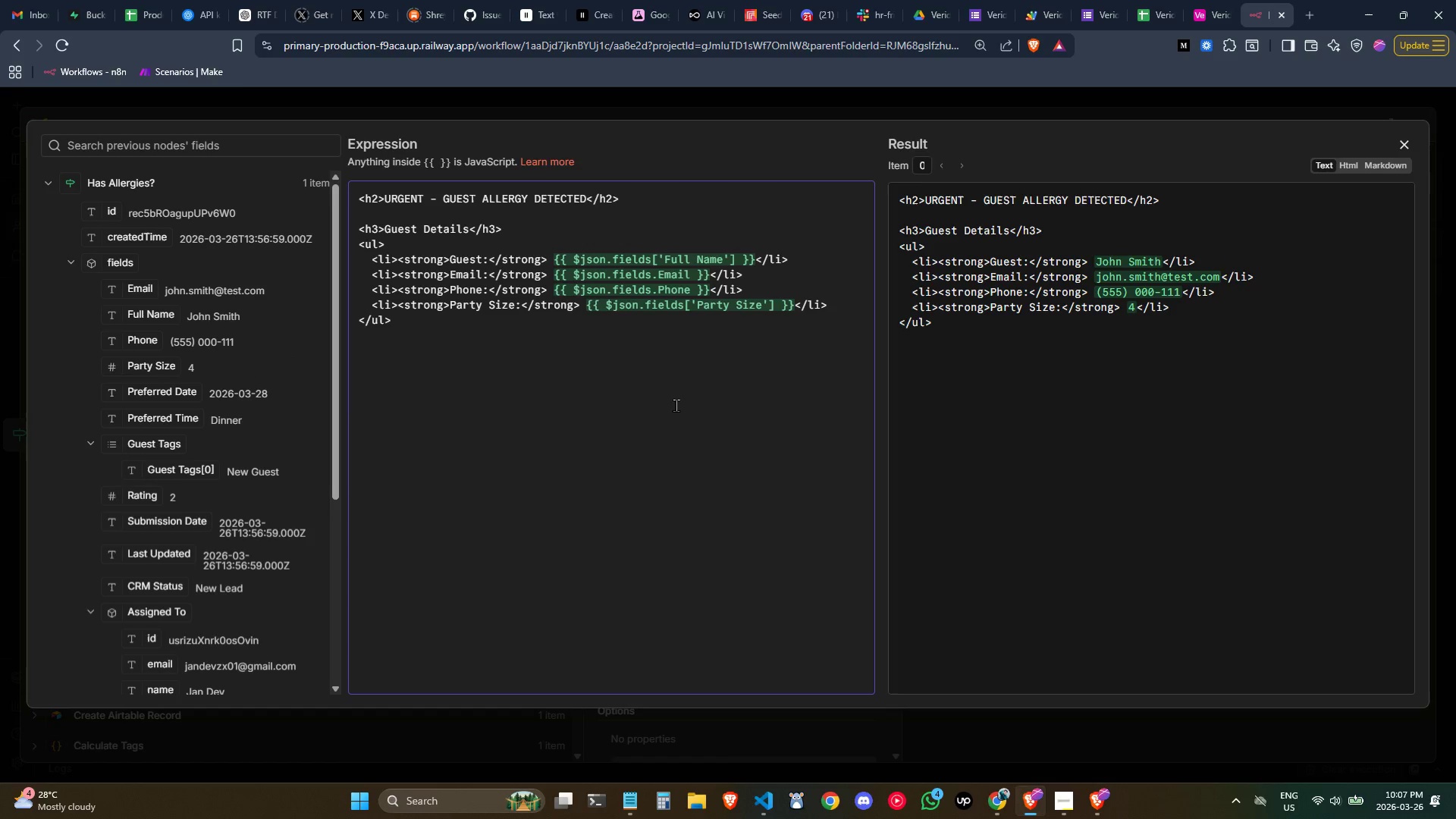 
scroll: coordinate [676, 404], scroll_direction: down, amount: 1.0
 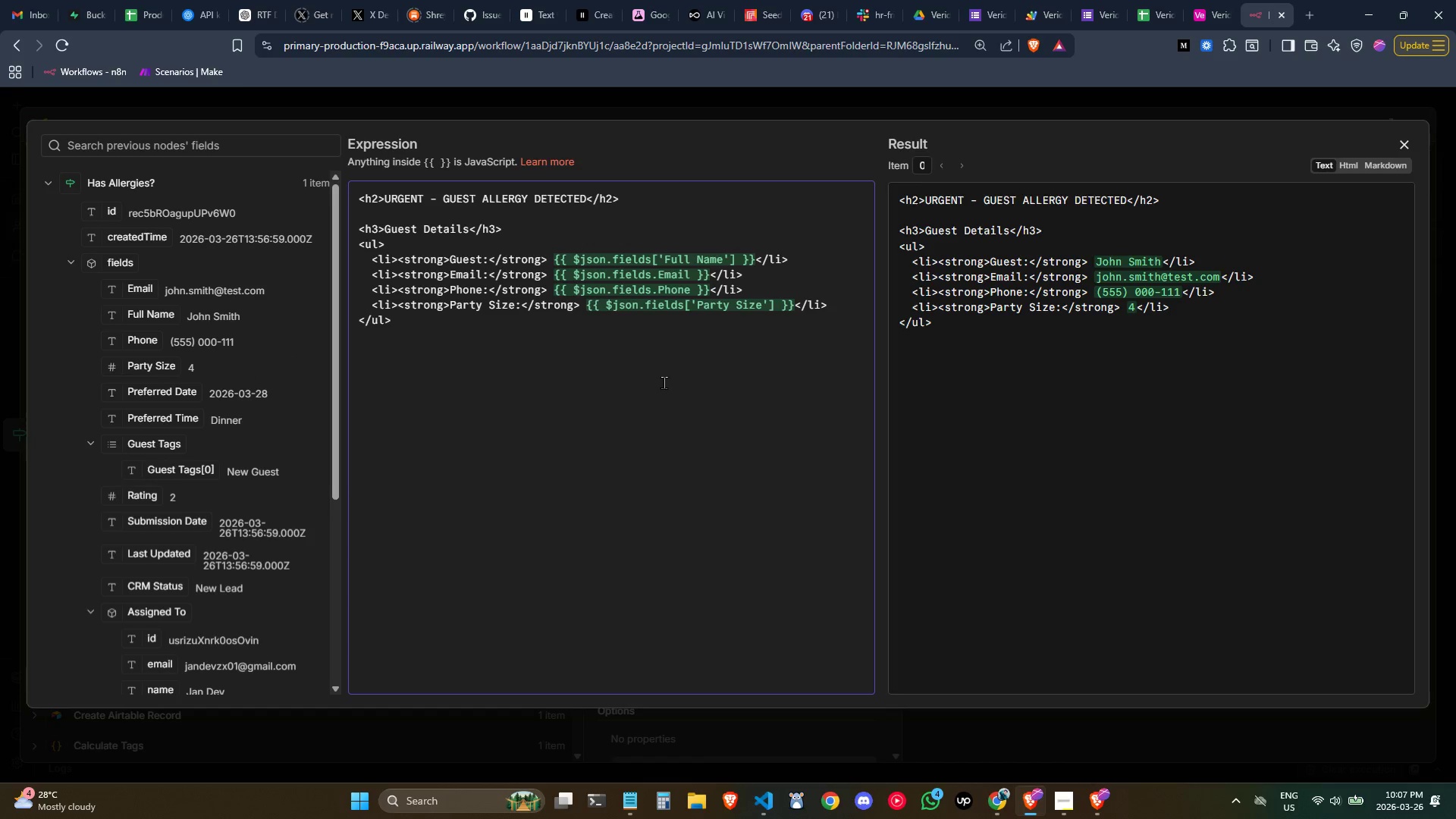 
left_click_drag(start_coordinate=[594, 397], to_coordinate=[598, 397])
 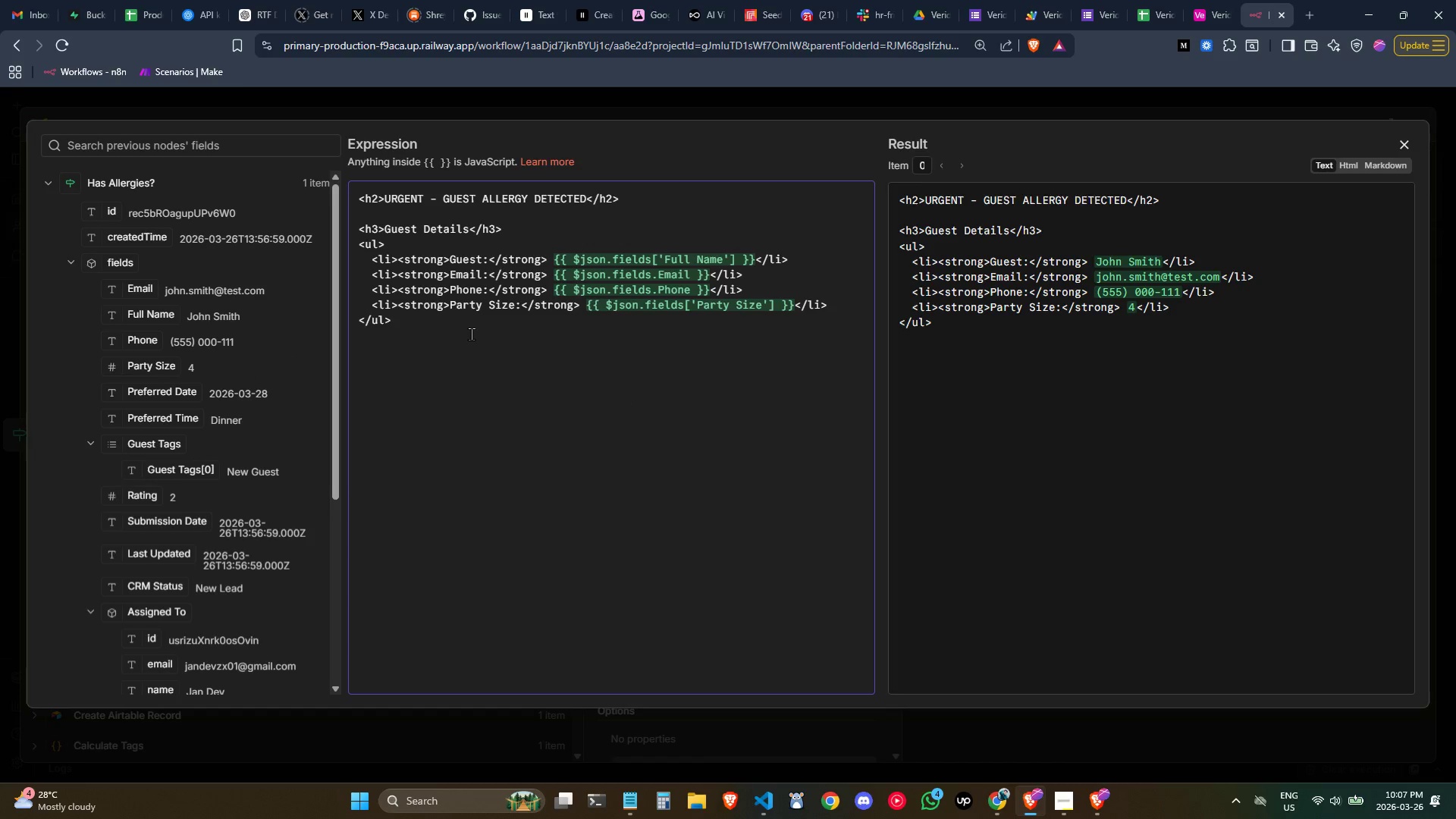 
scroll: coordinate [664, 382], scroll_direction: up, amount: 1.0
 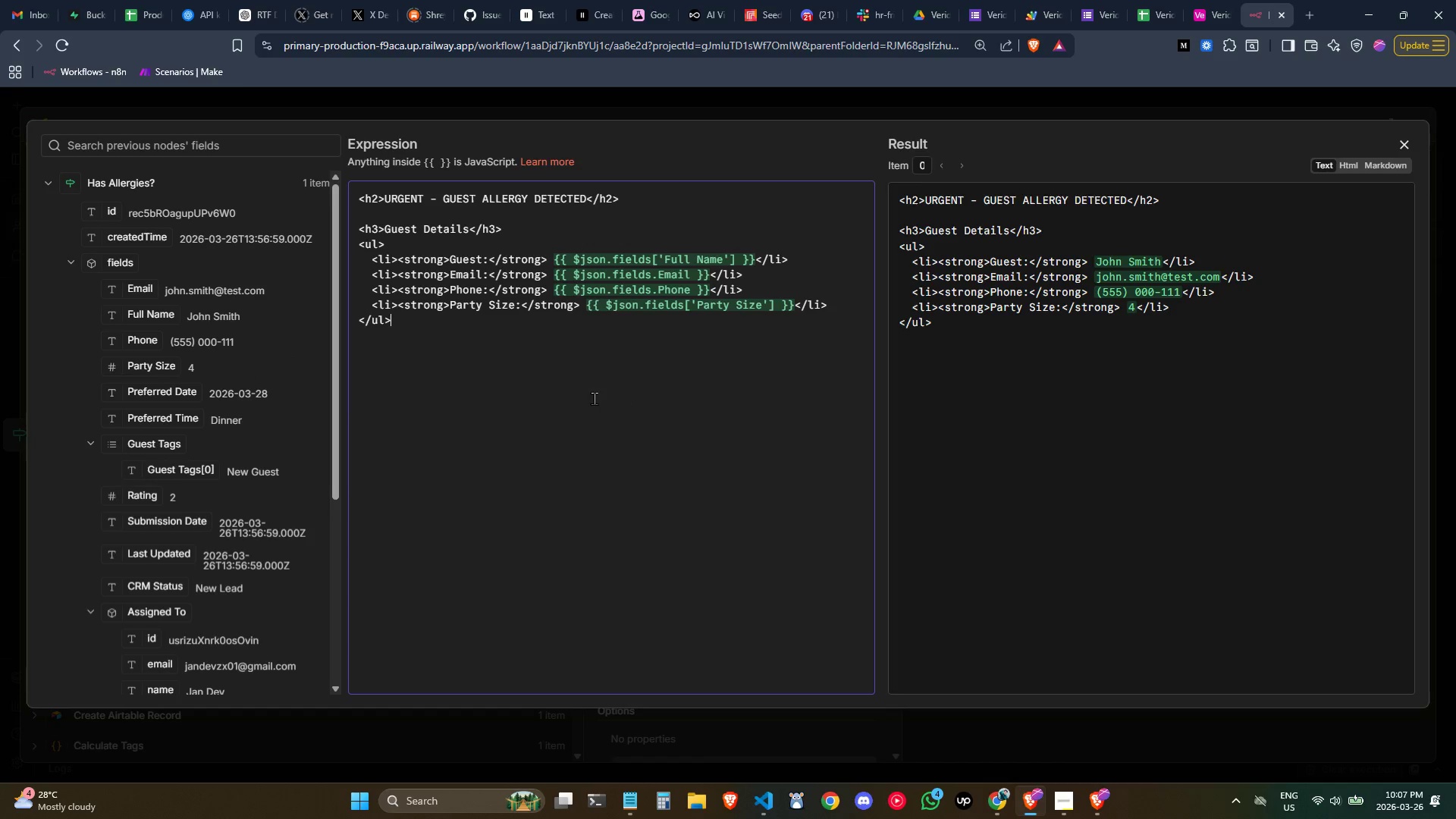 
key(Enter)
 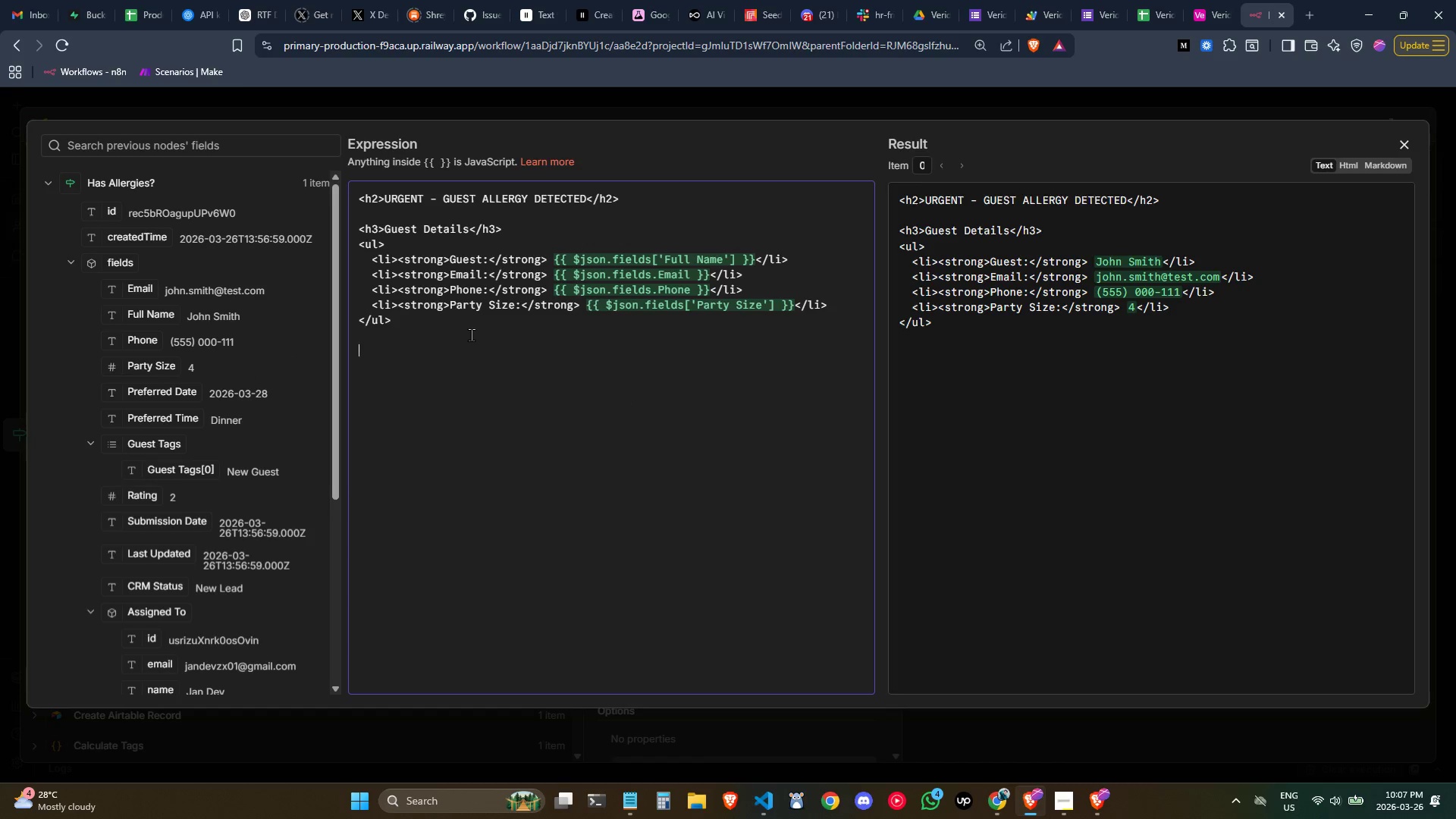 
key(Enter)
 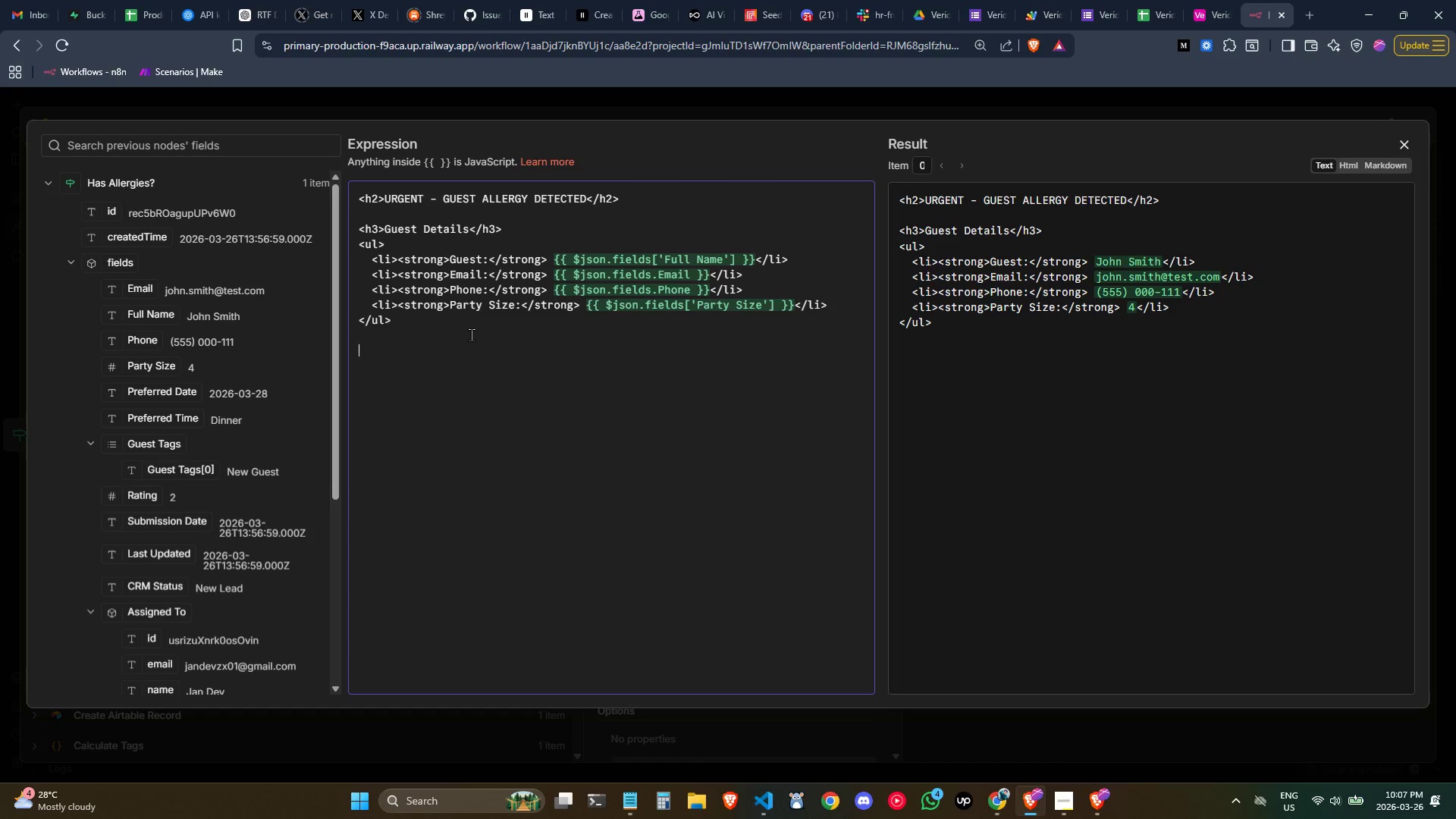 
hold_key(key=ShiftLeft, duration=0.36)
 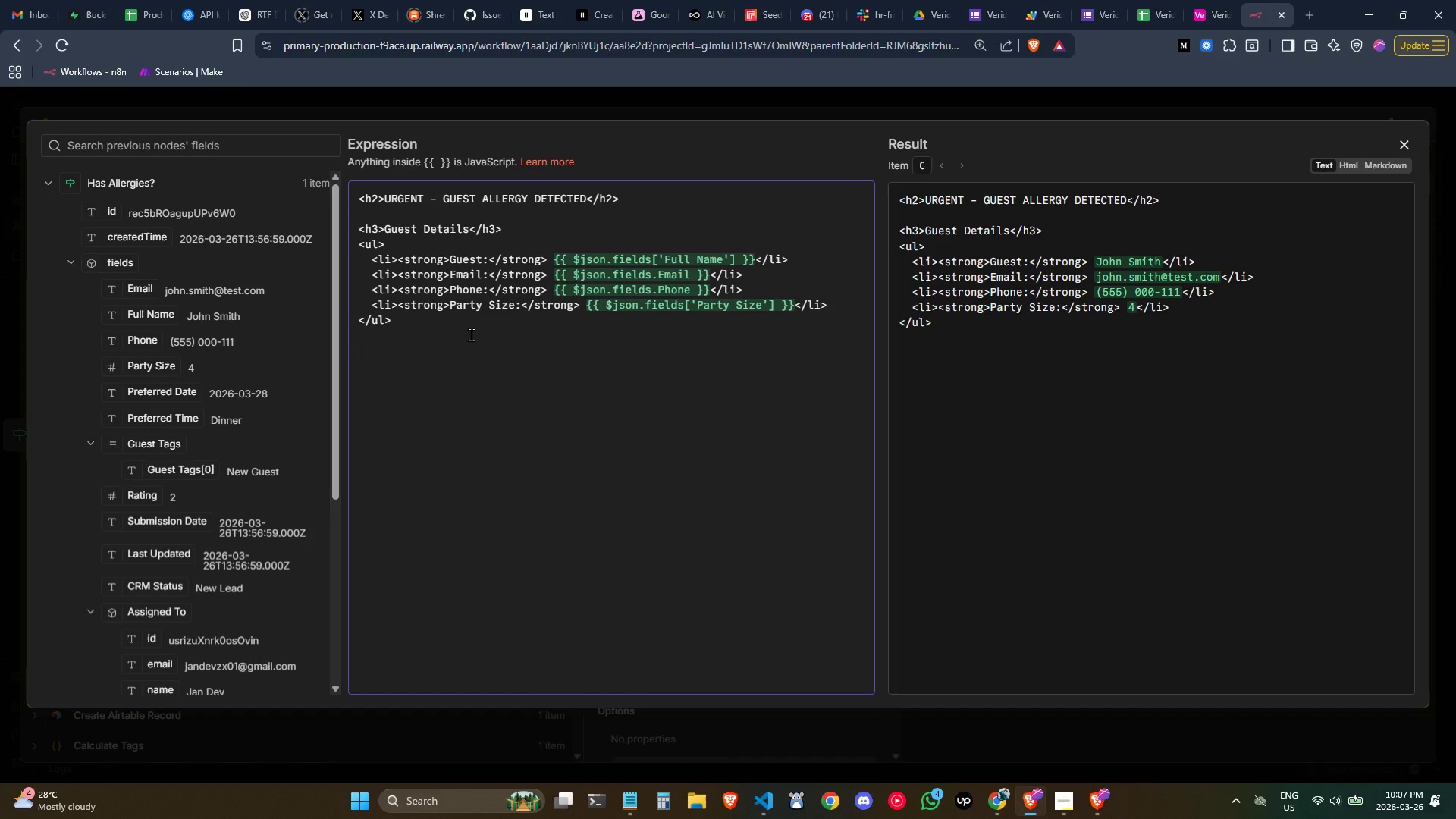 
type(<p>)
key(Backspace)
key(Backspace)
type(h3>ALLERGIES REPORTED</h3>)
 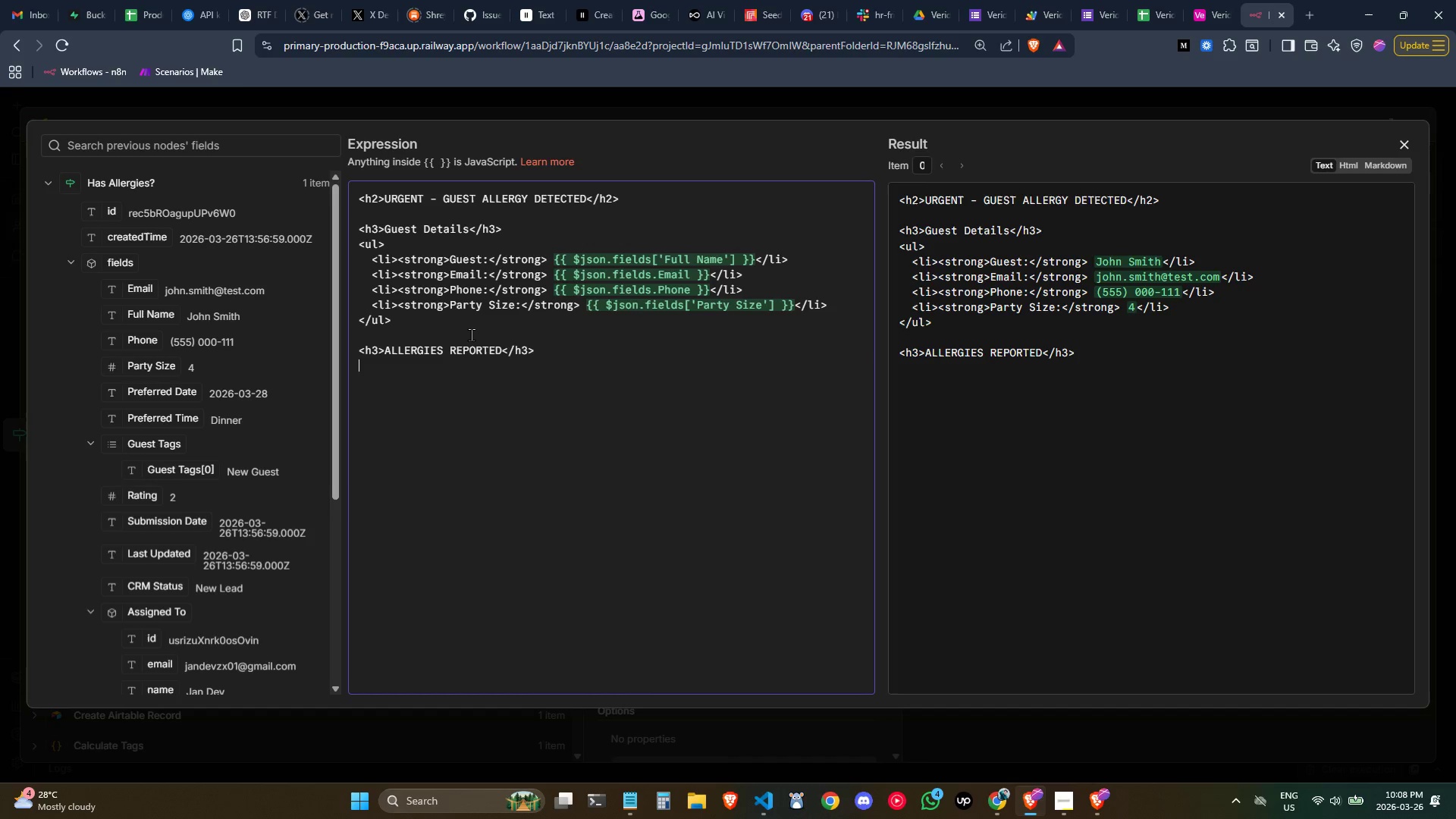 
 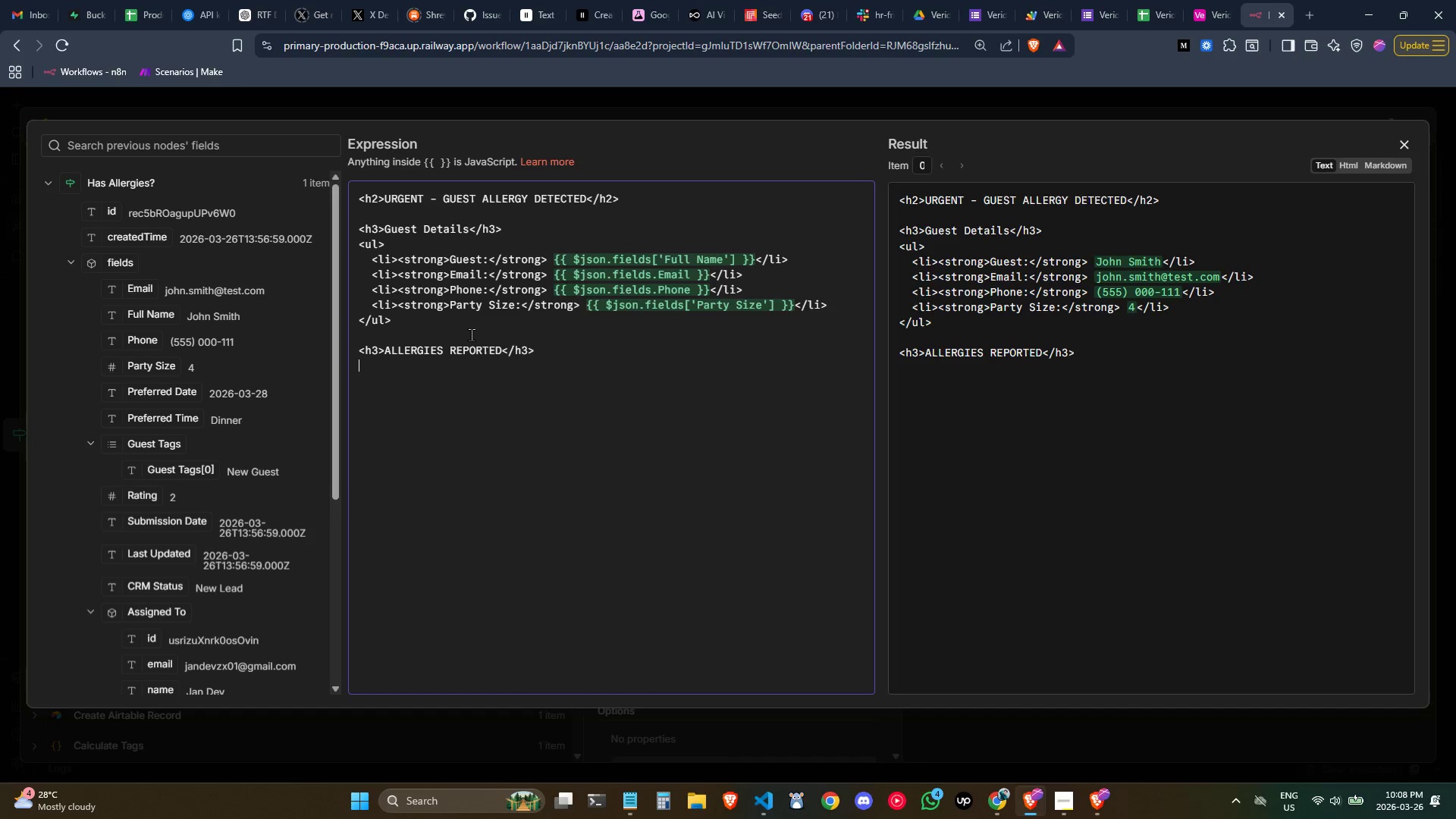 
key(Enter)
 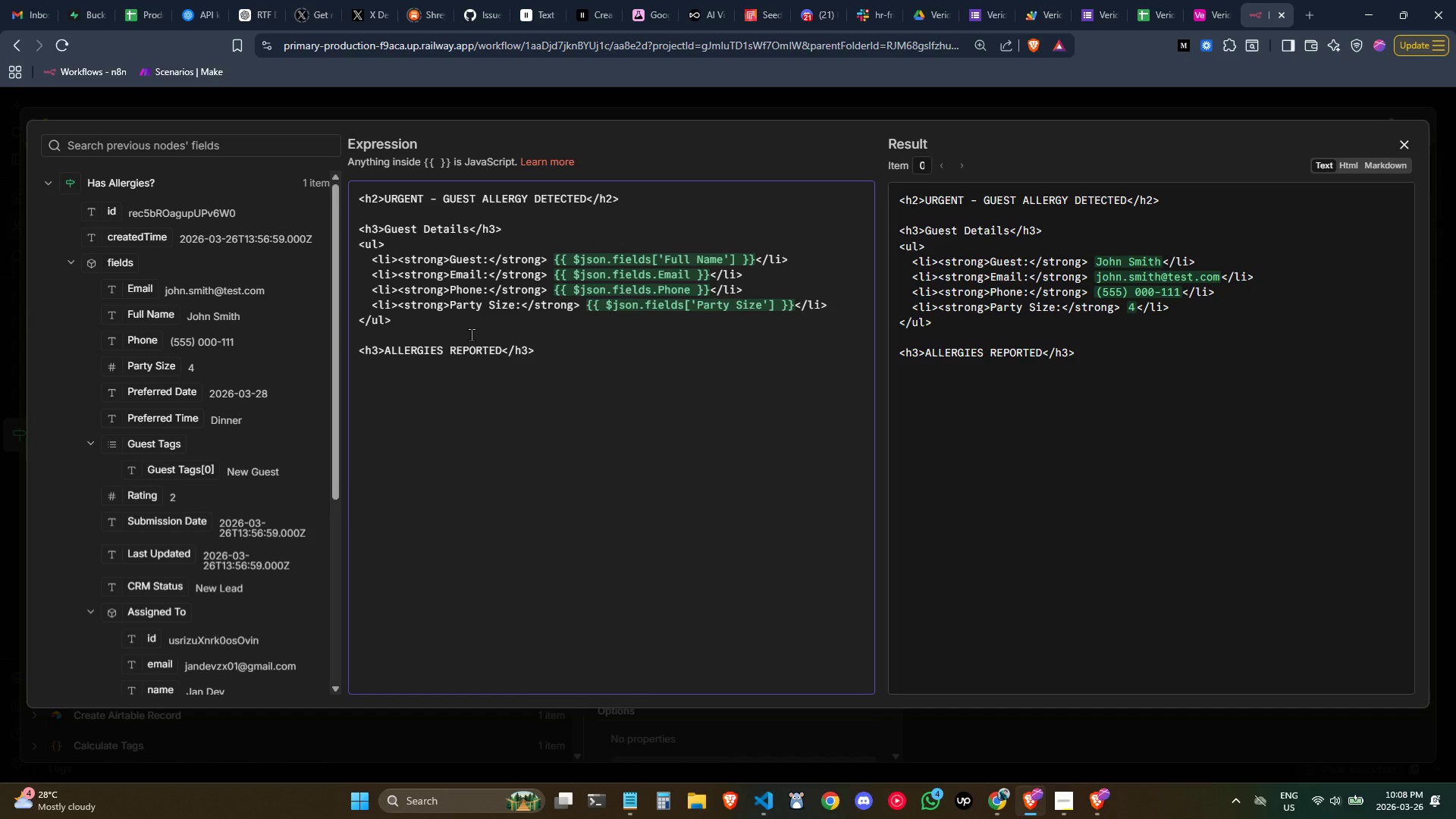 
key(Backspace)
 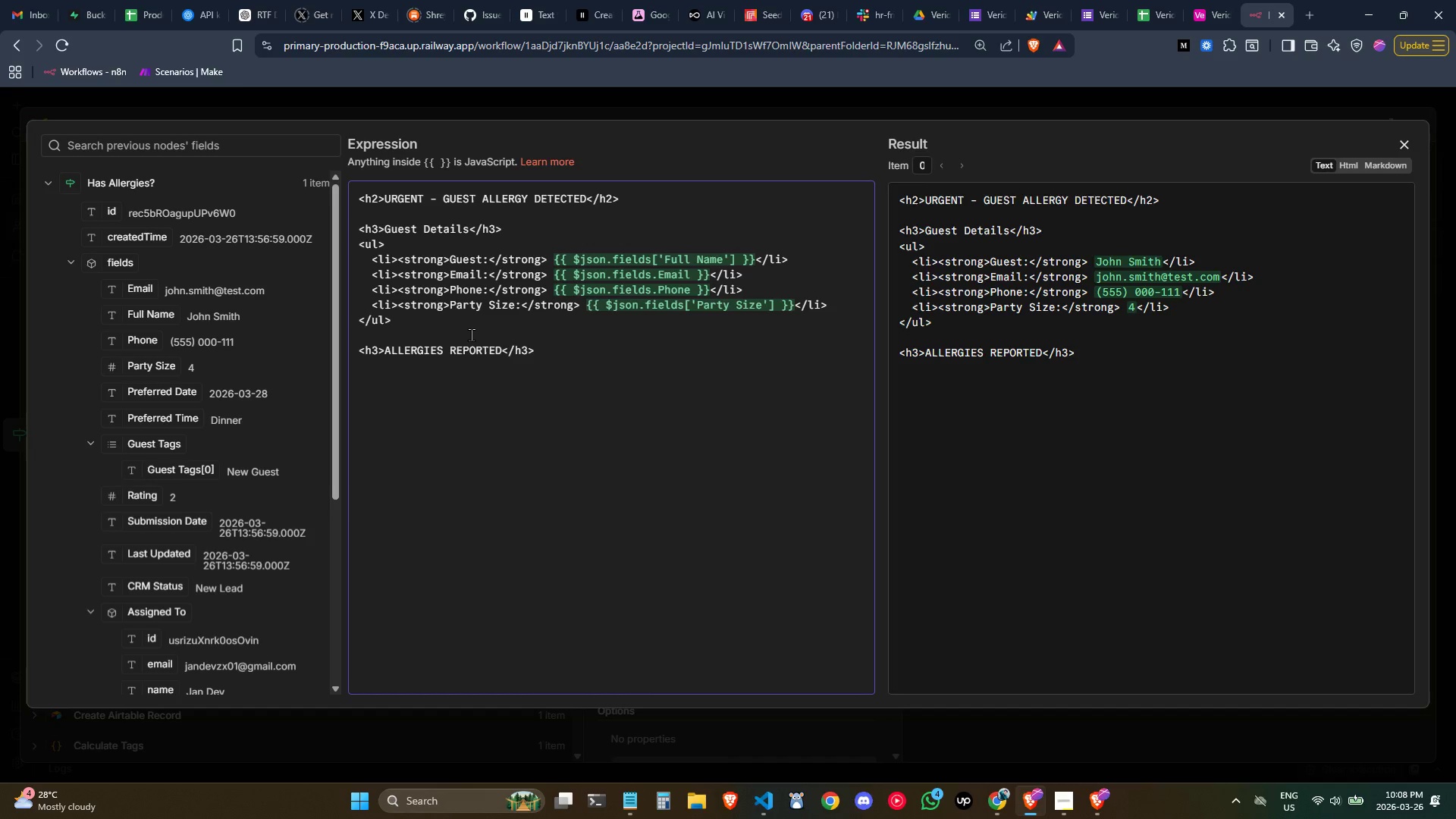 
key(ArrowLeft)
 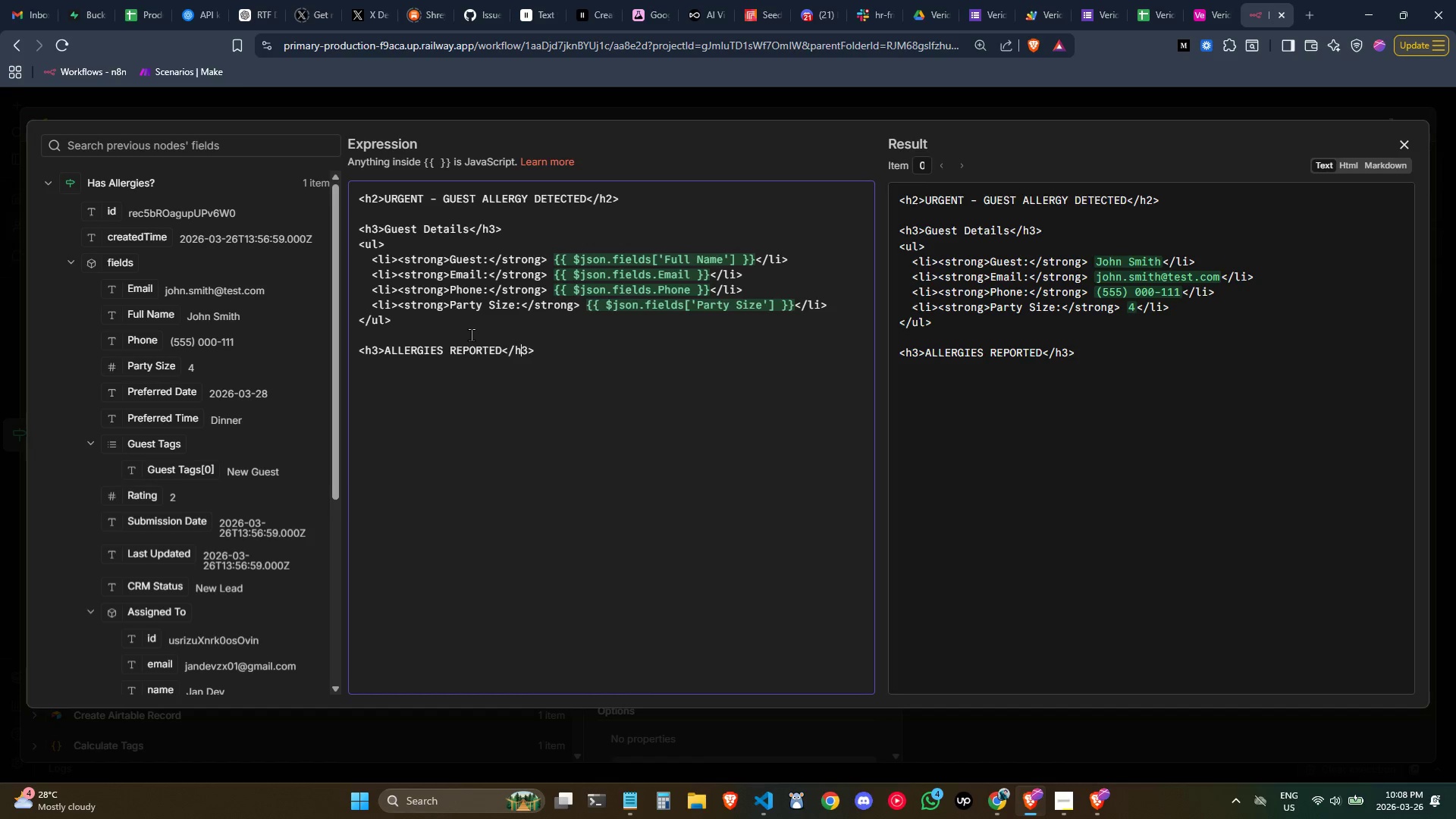 
key(ArrowLeft)
 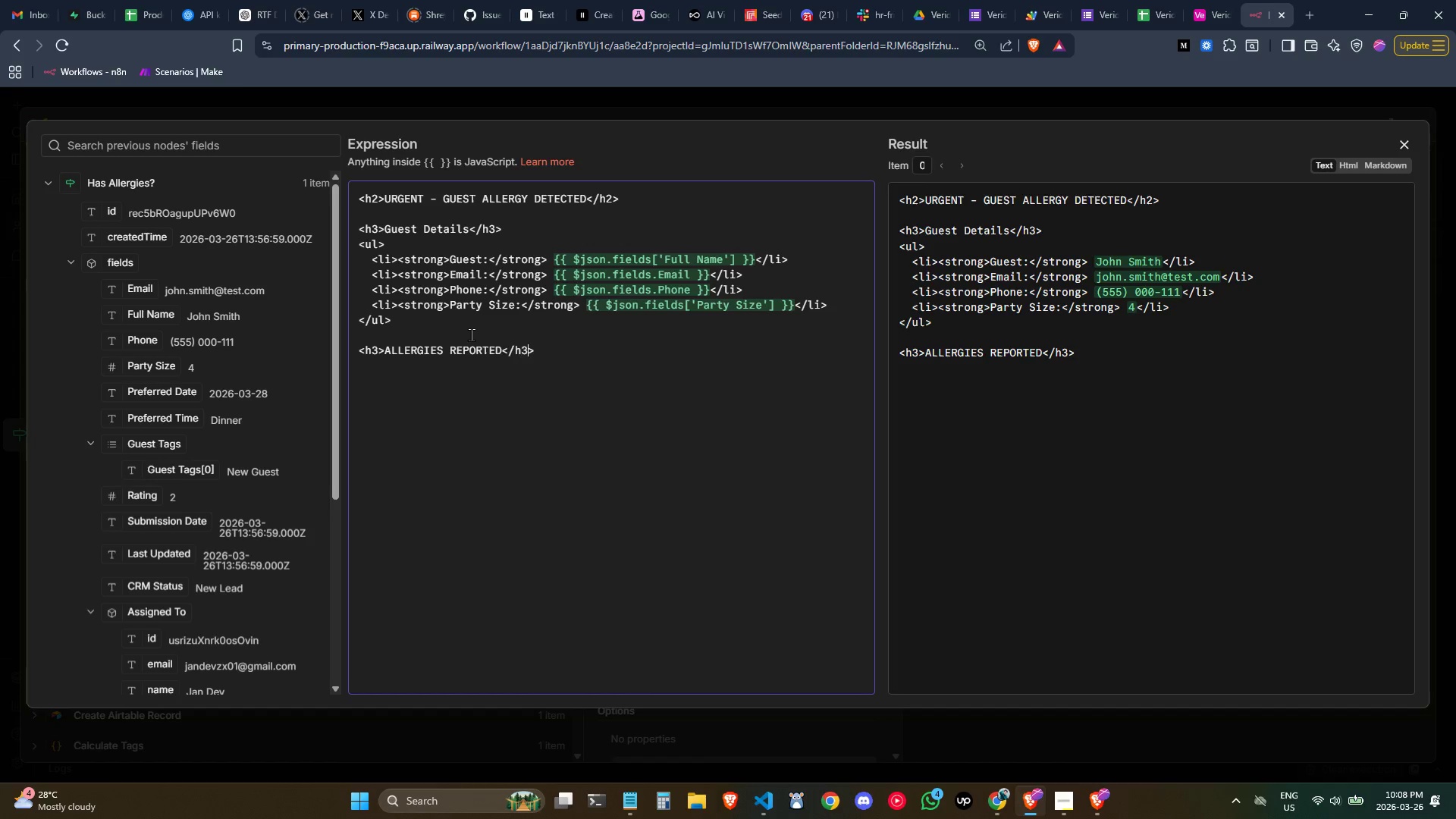 
key(ArrowRight)
 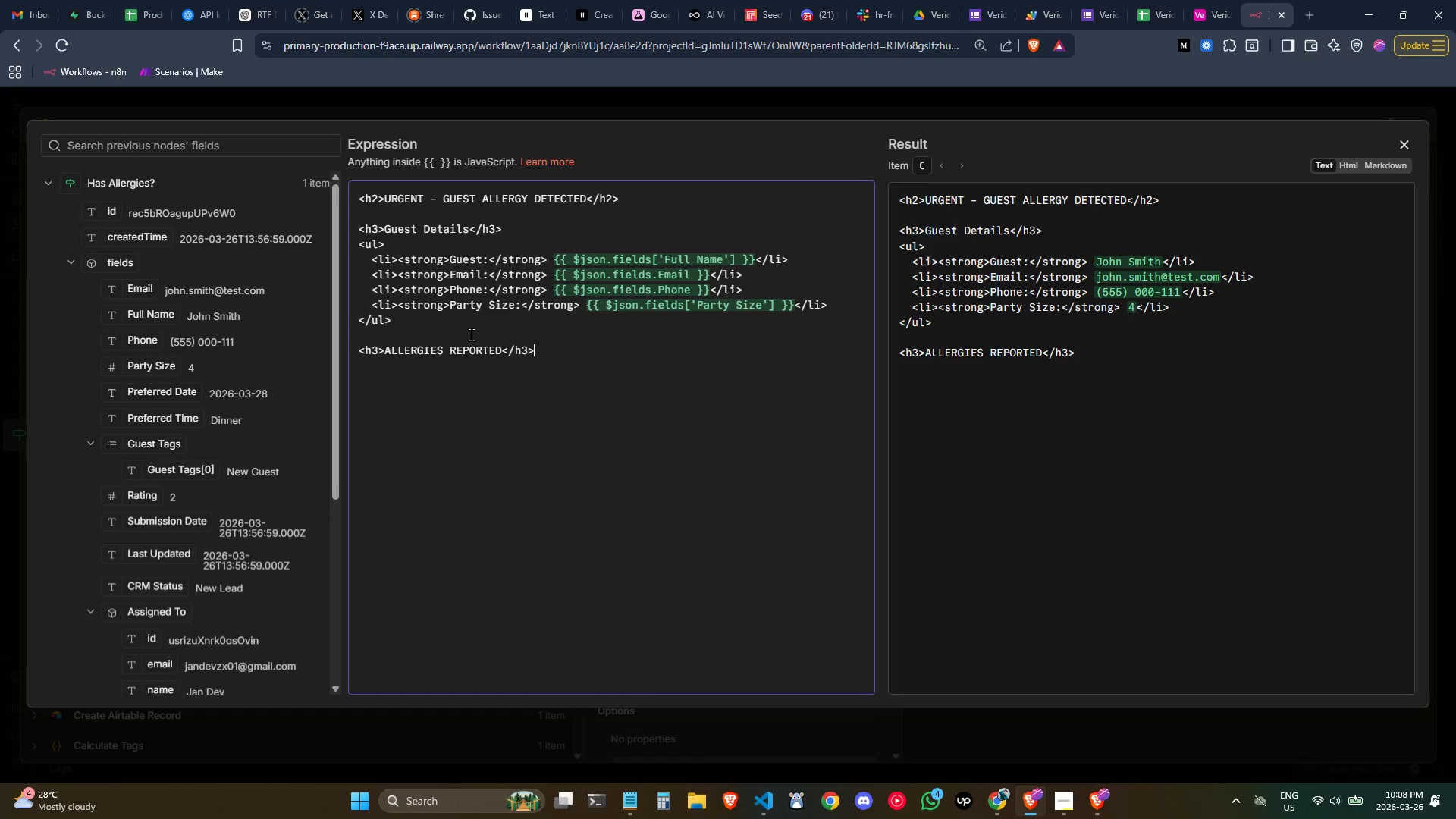 
key(ArrowRight)
 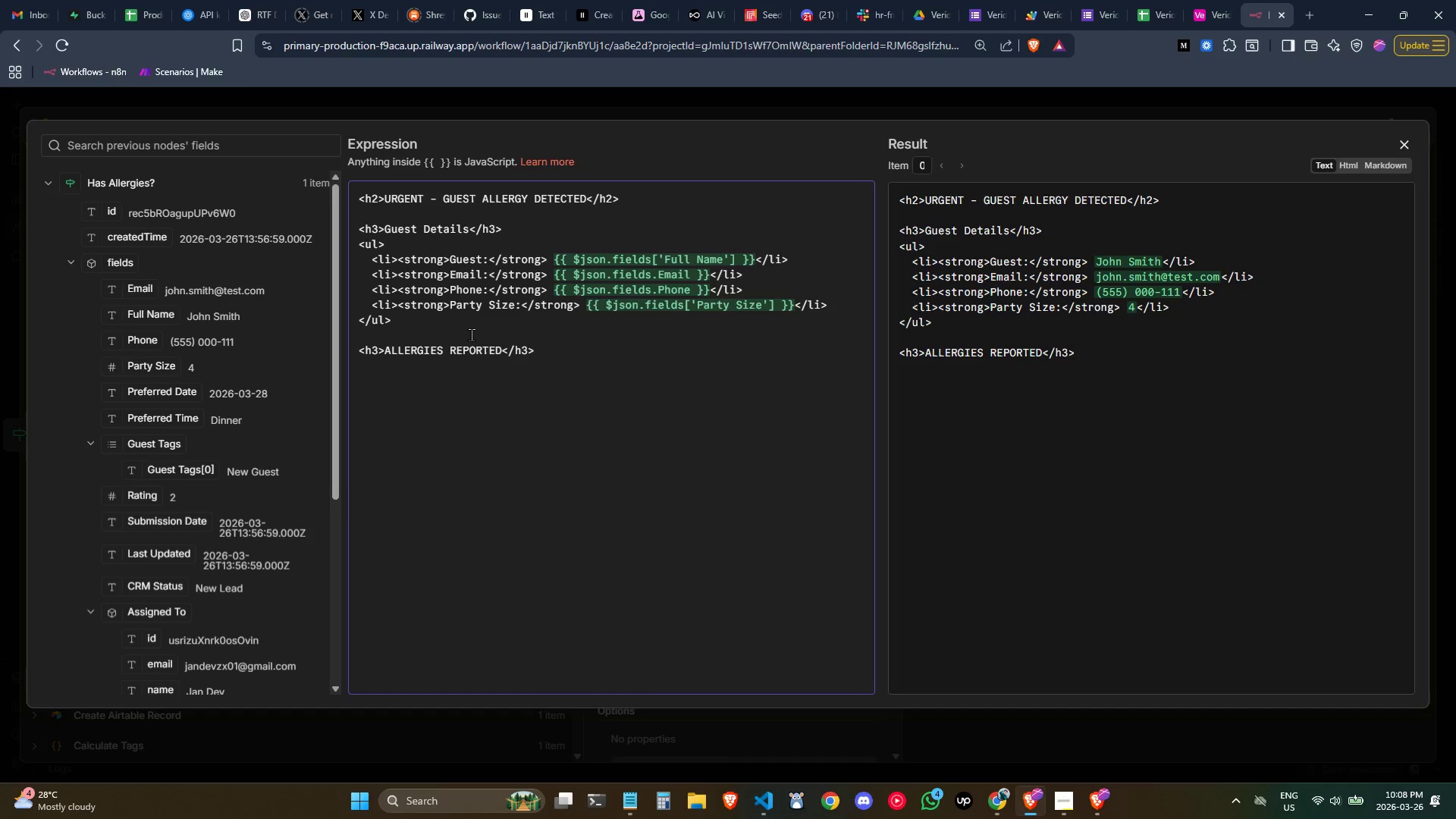 
key(ArrowLeft)
 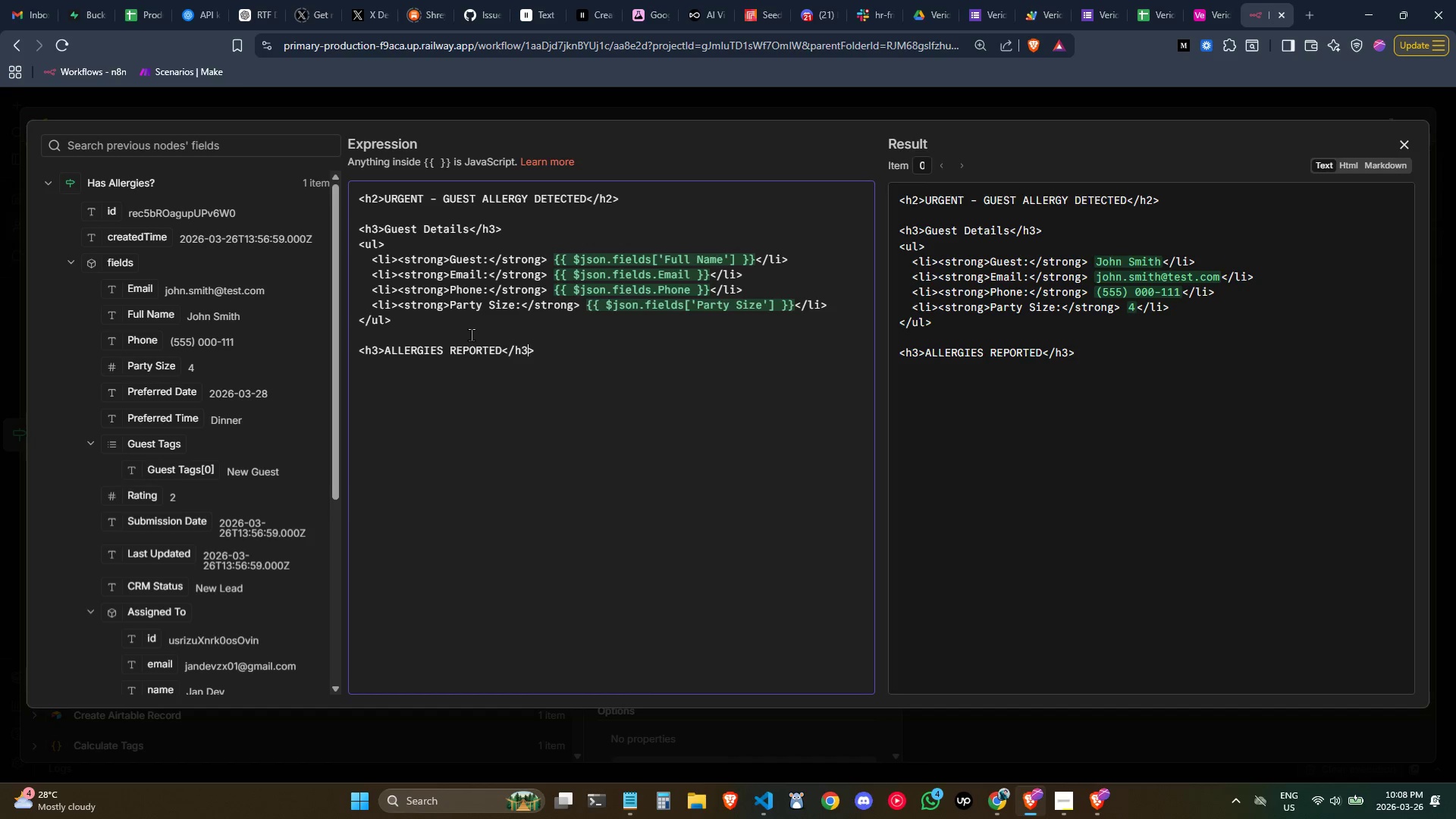 
key(ArrowLeft)
 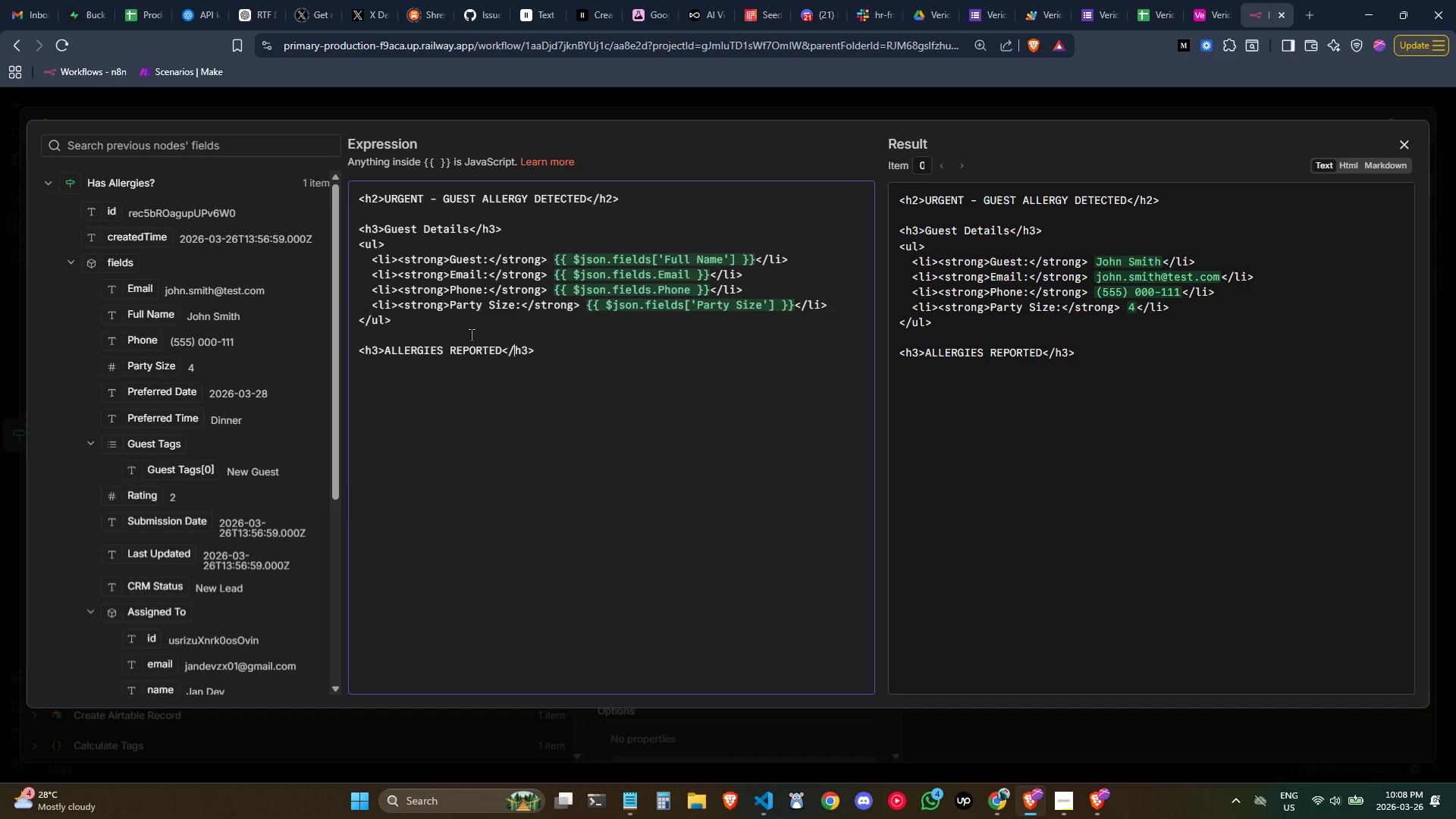 
key(ArrowLeft)
 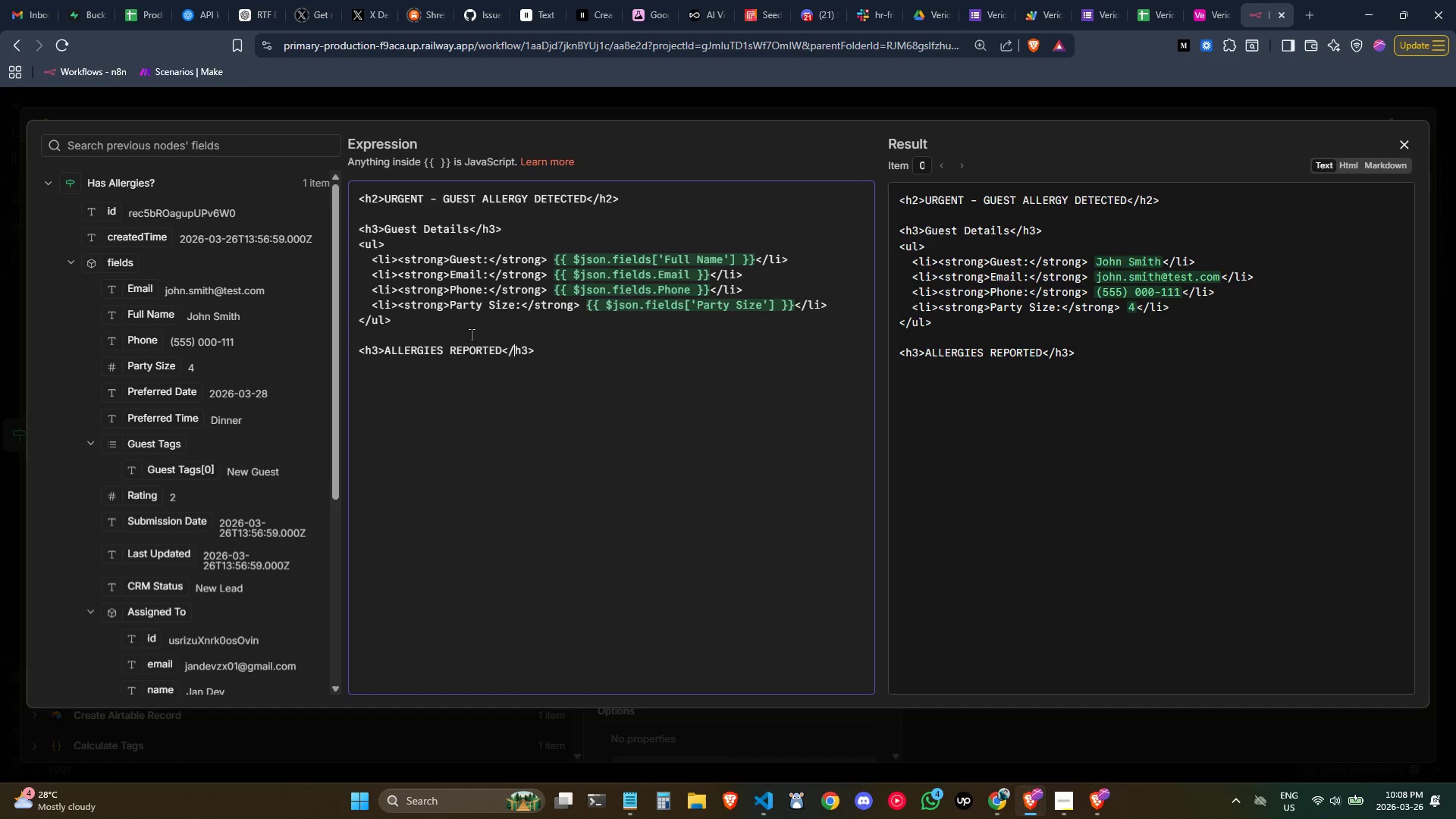 
key(ArrowLeft)
 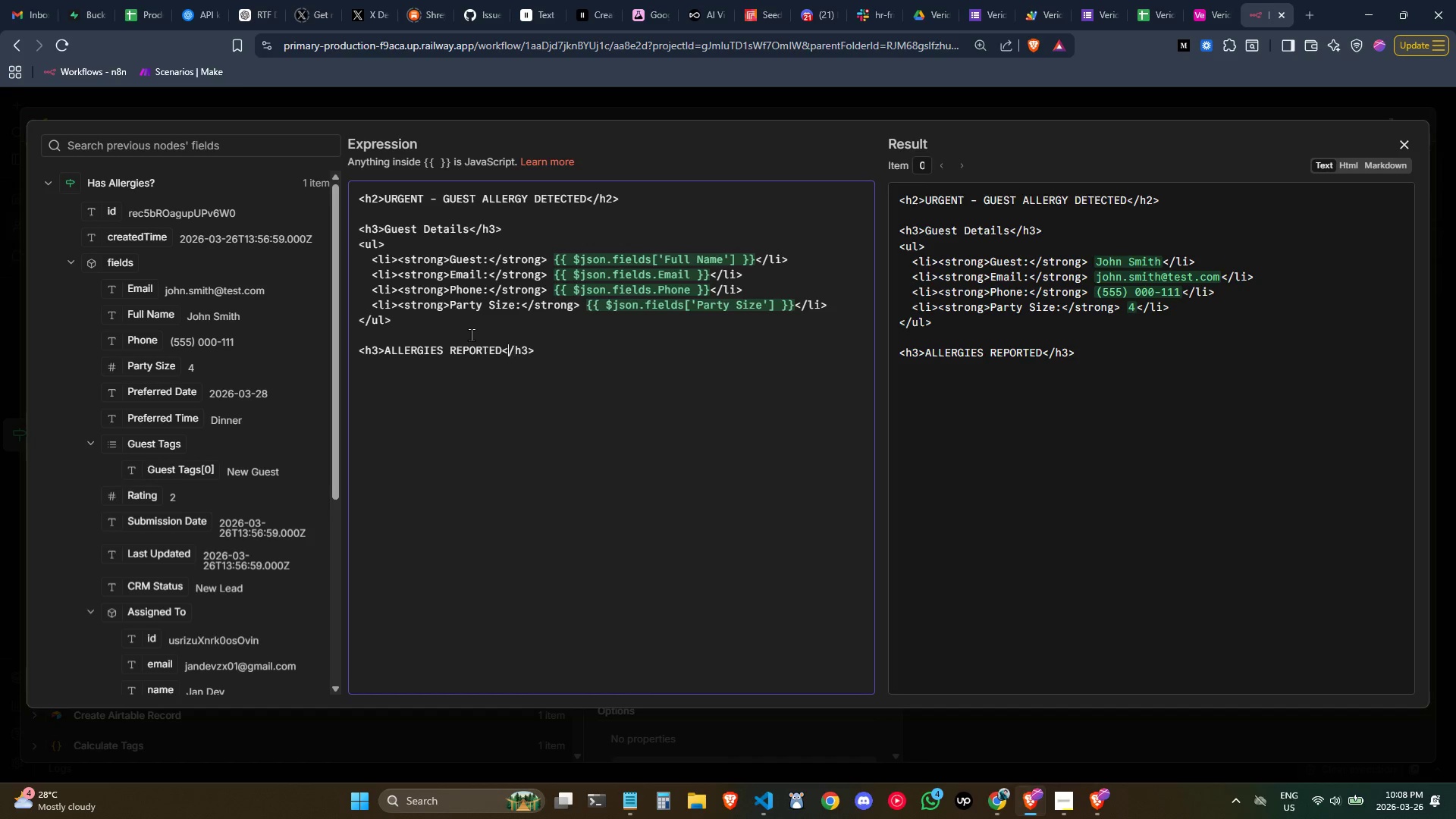 
key(ArrowLeft)
 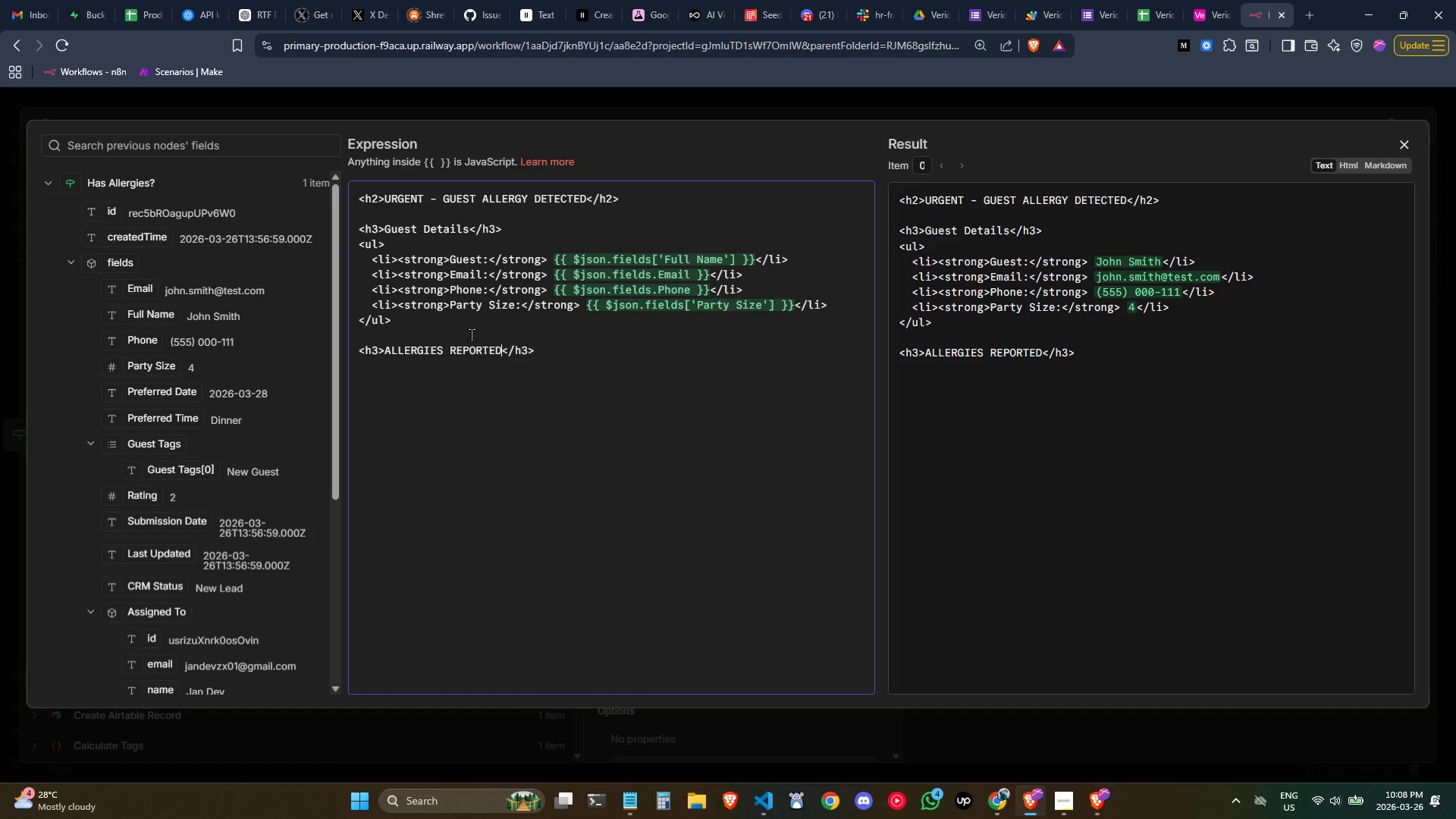 
key(Shift+Semicolon)
 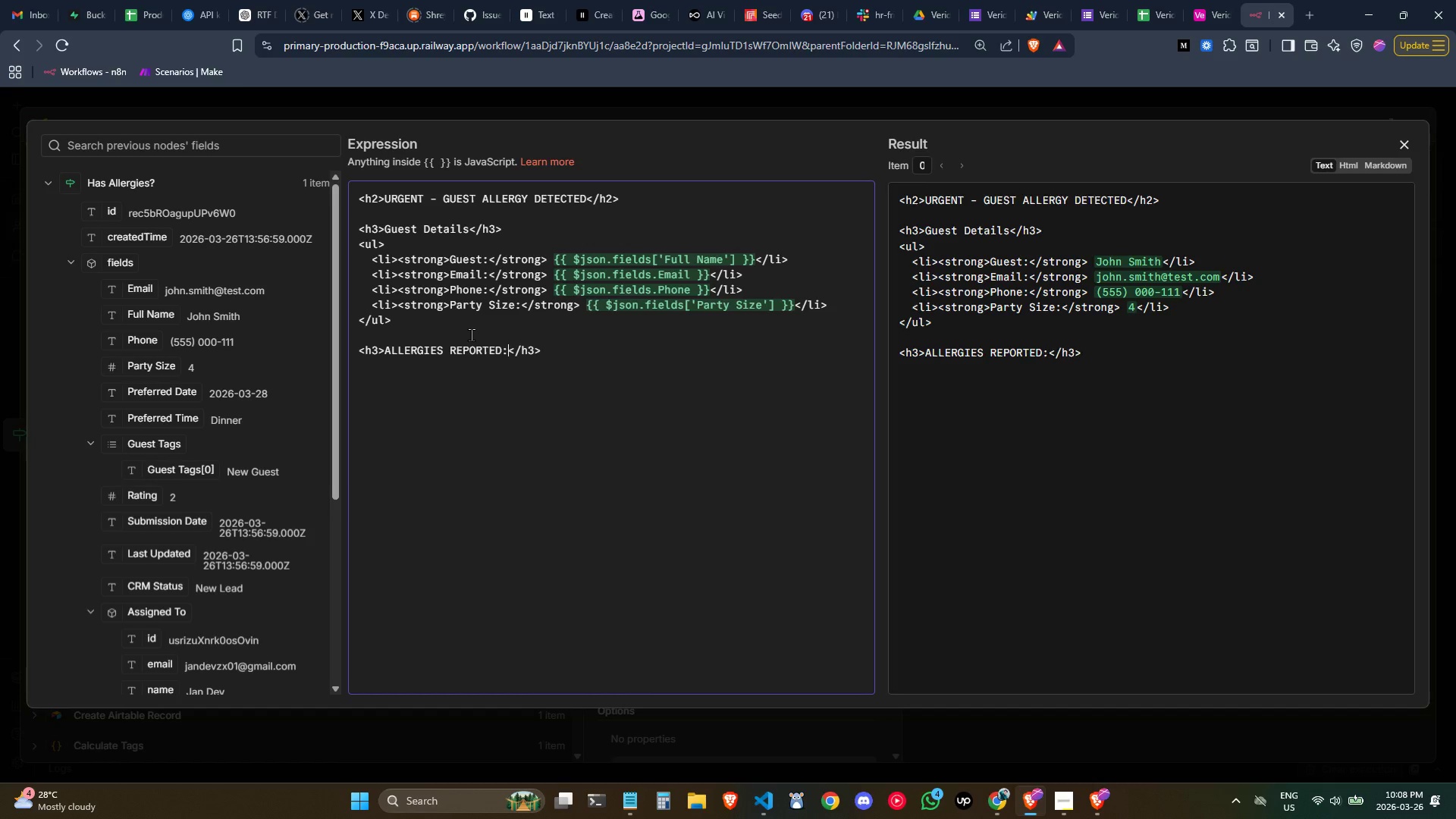 
key(ArrowRight)
 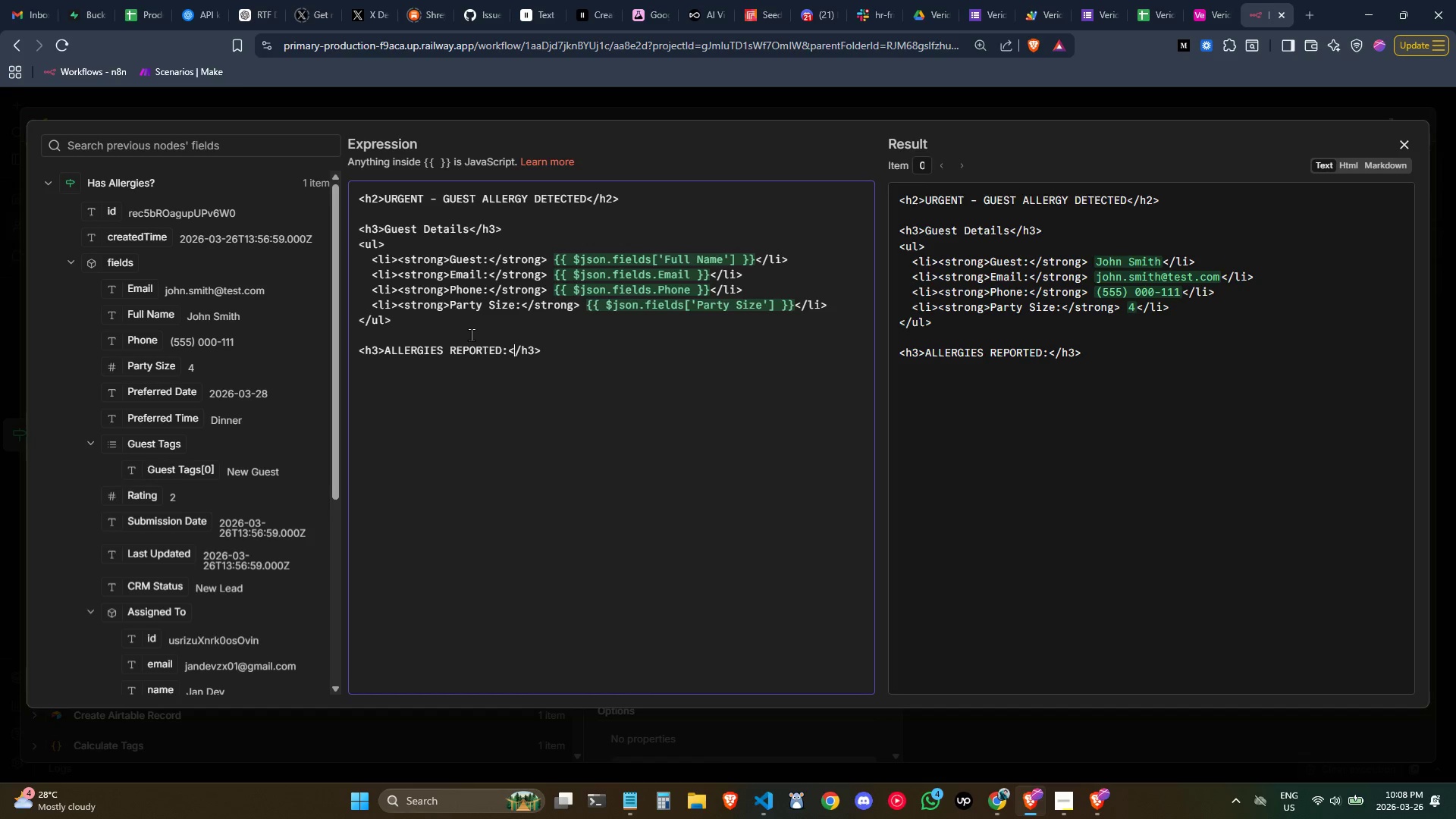 
key(Control+ArrowRight)
 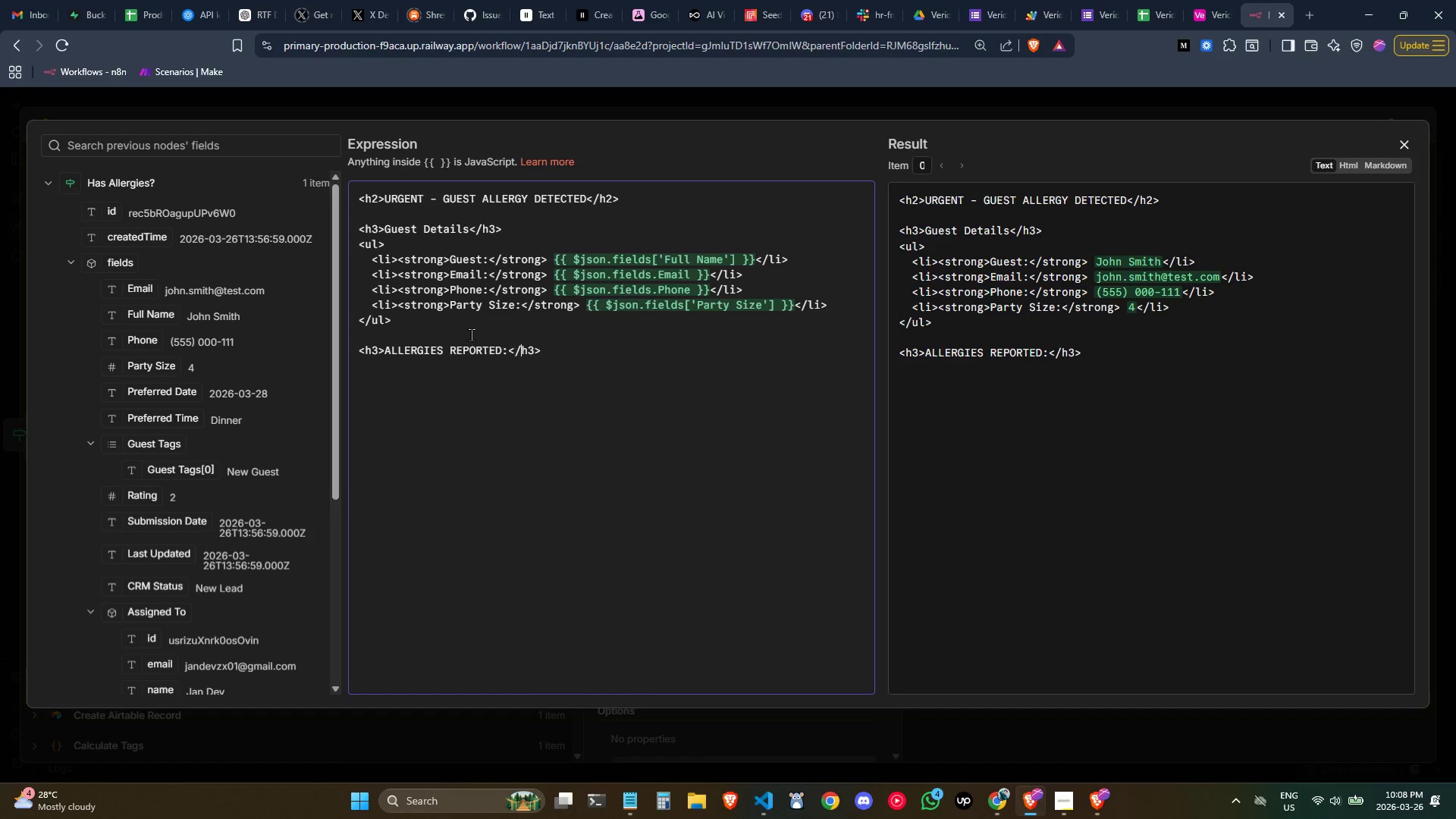 
key(Control+ArrowRight)
 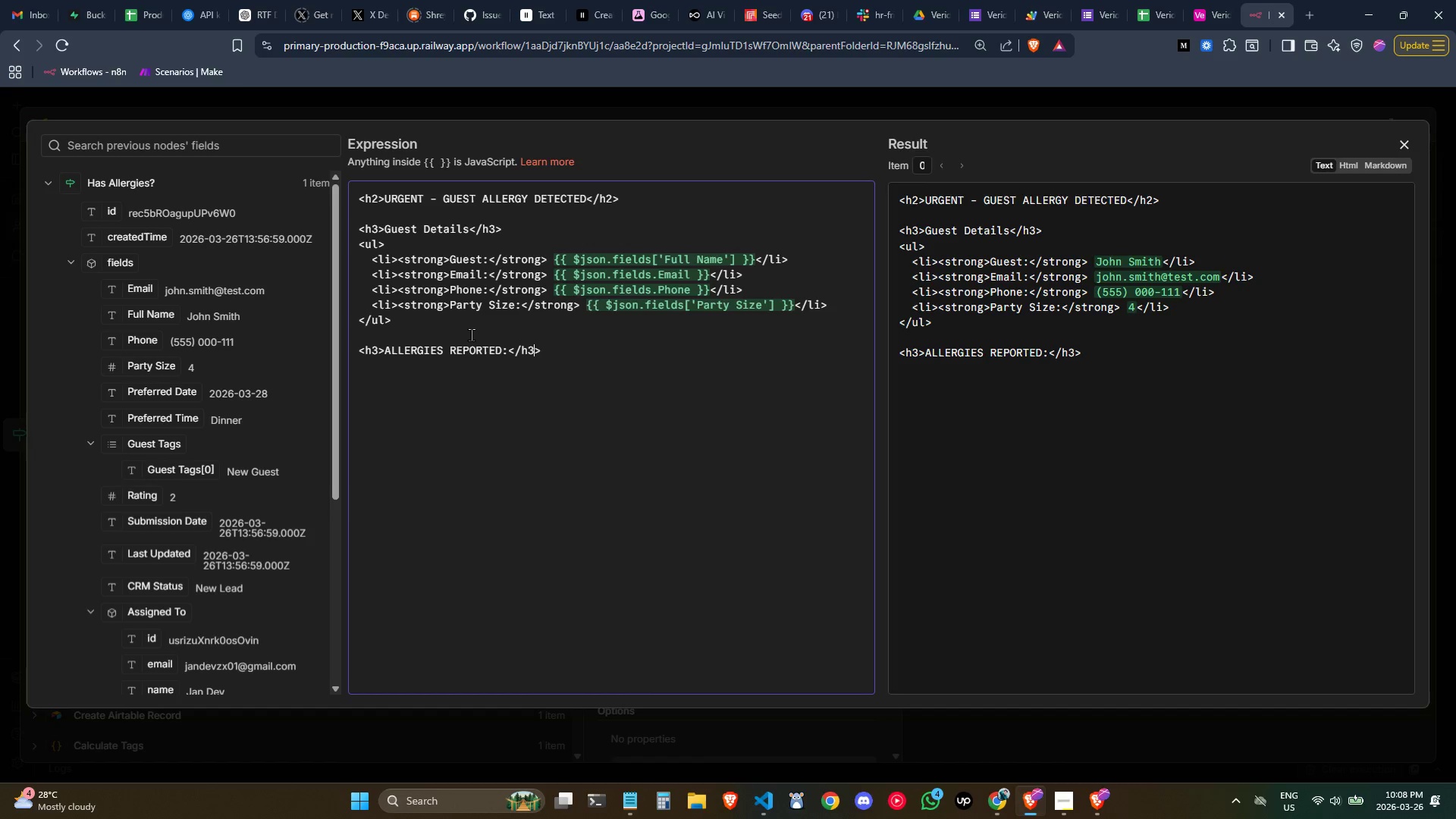 
key(ArrowRight)
 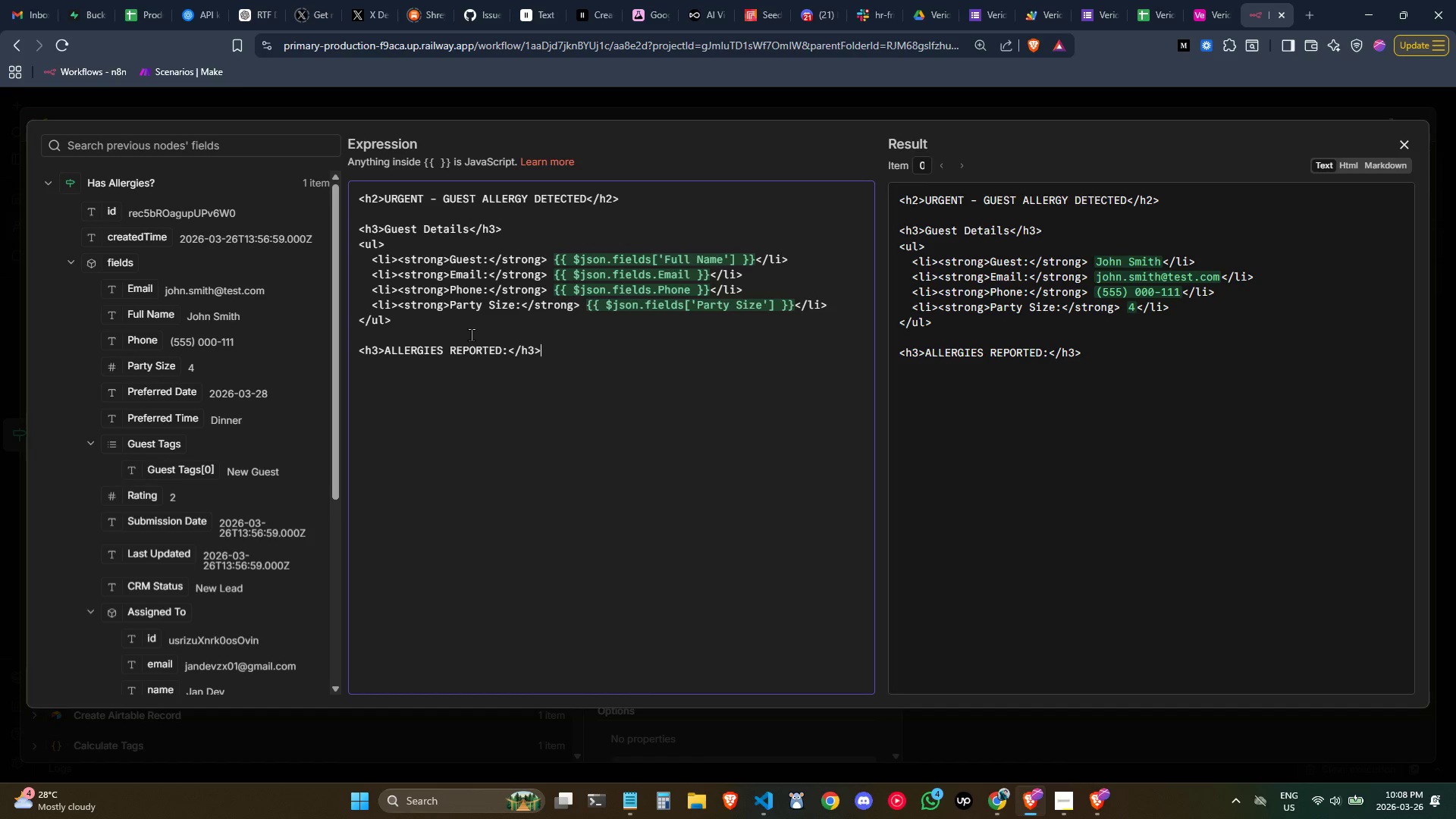 
key(ArrowRight)
 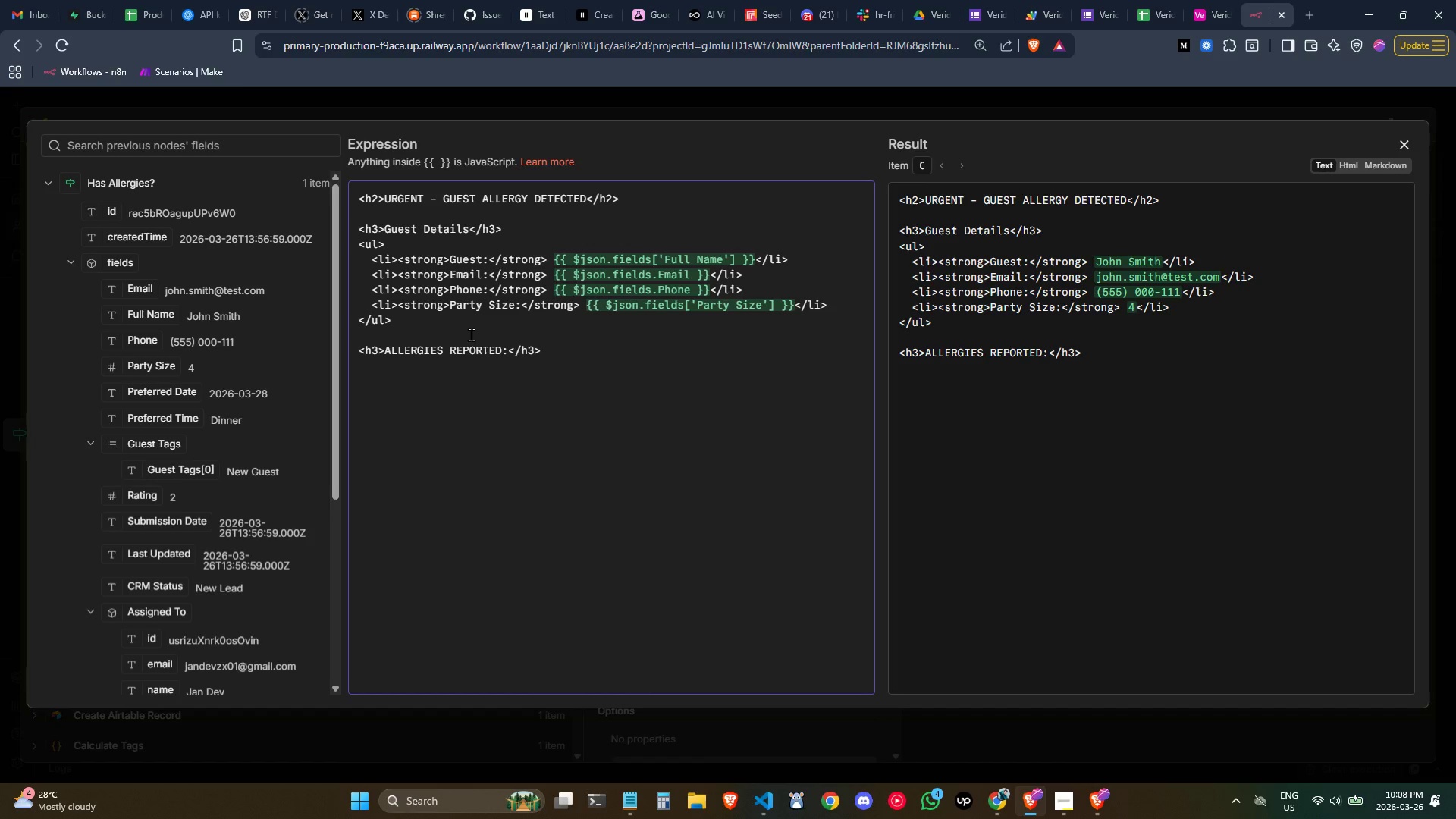 
key(Enter)
 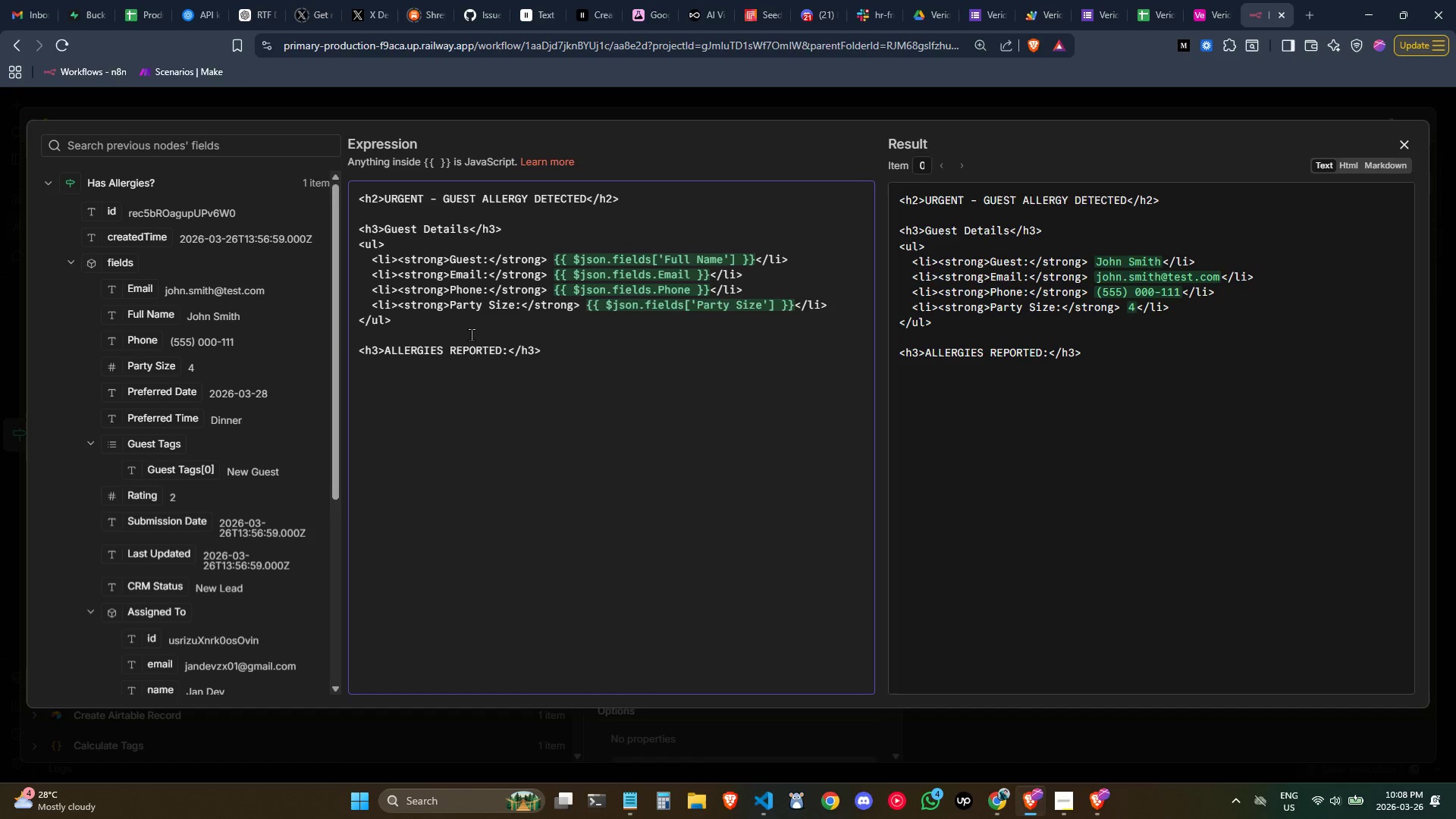 
key(Shift+ShiftLeft)
 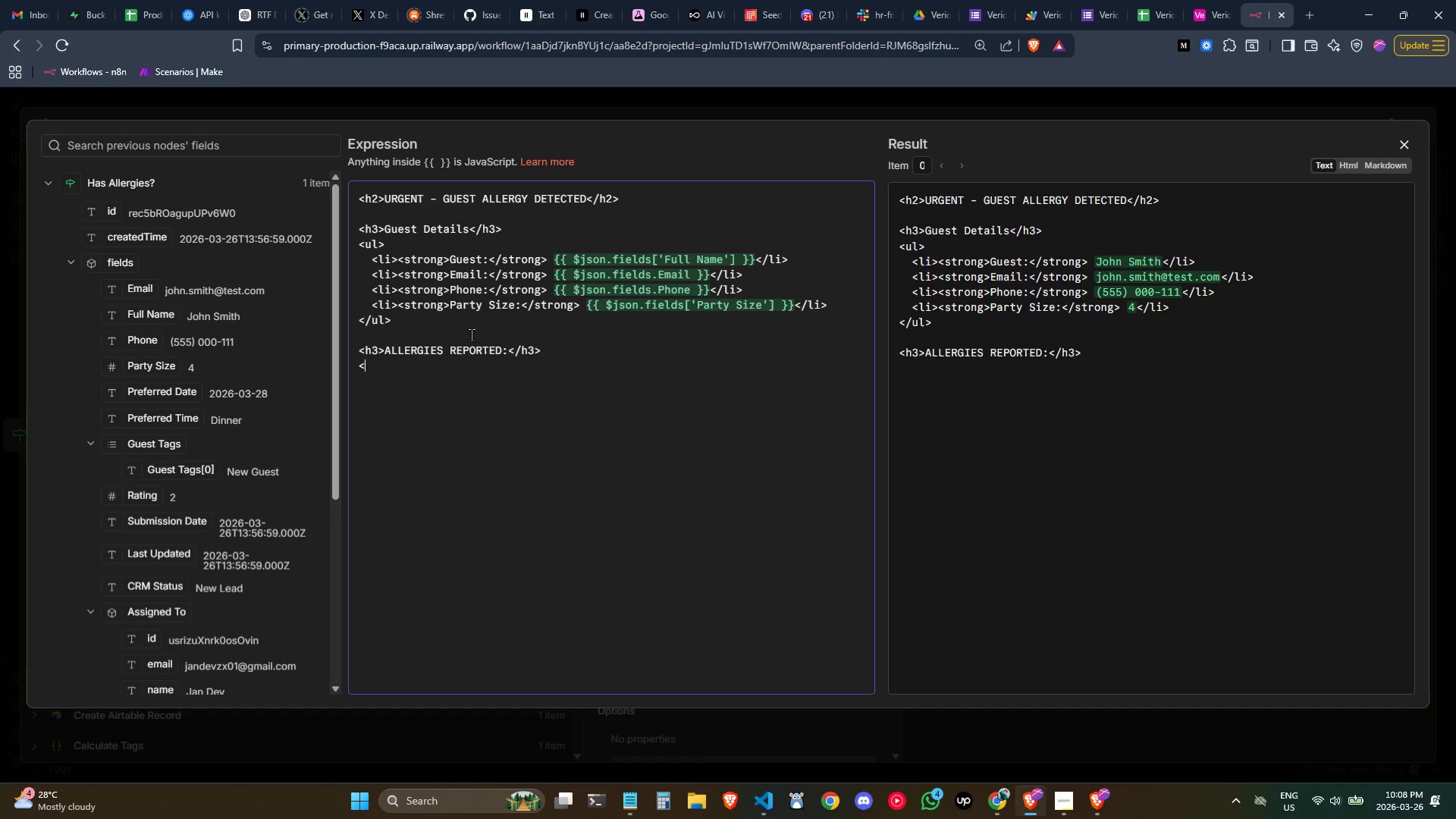 
key(Shift+Comma)
 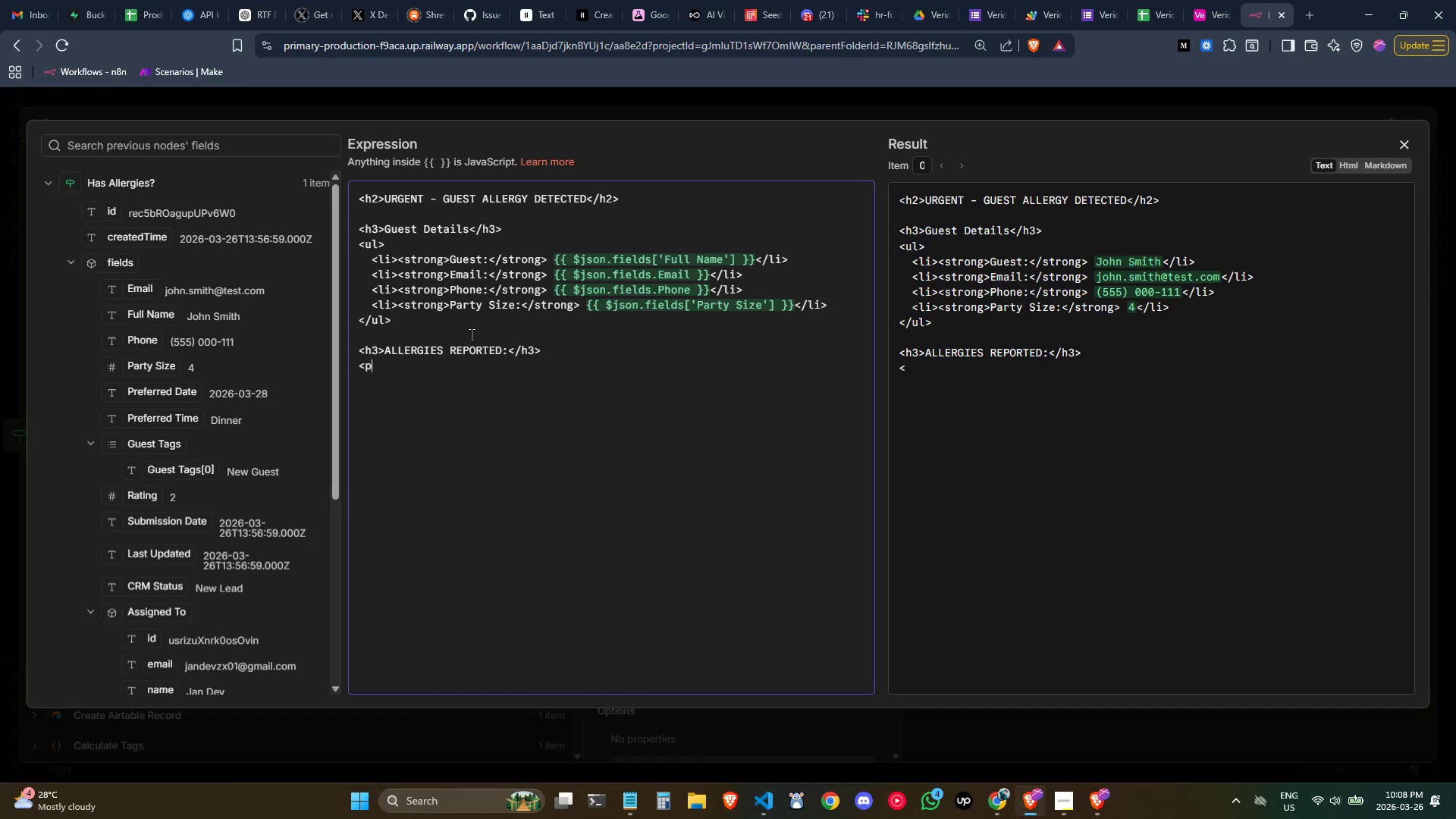 
key(P)
 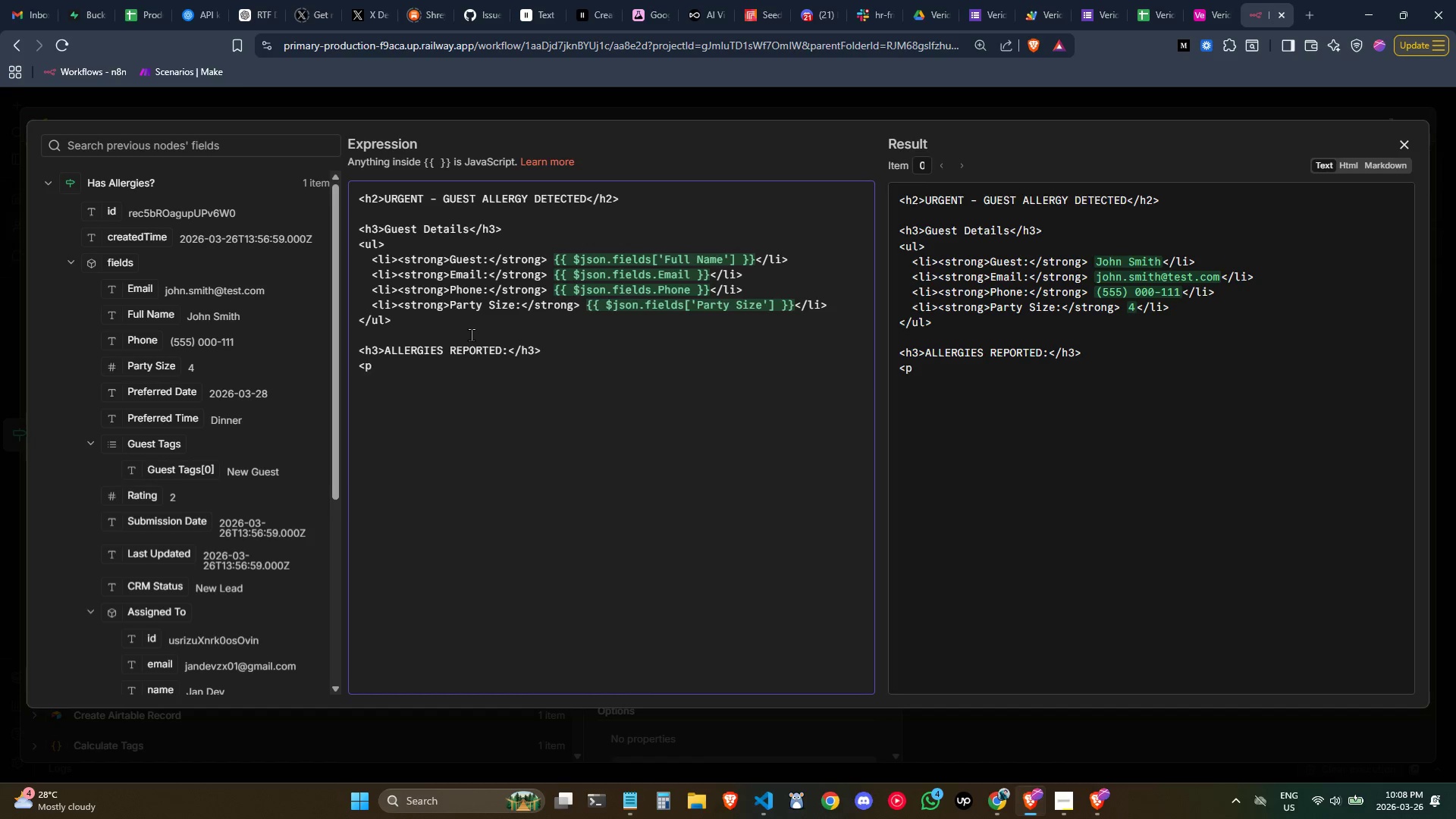 
key(Shift+Period)
 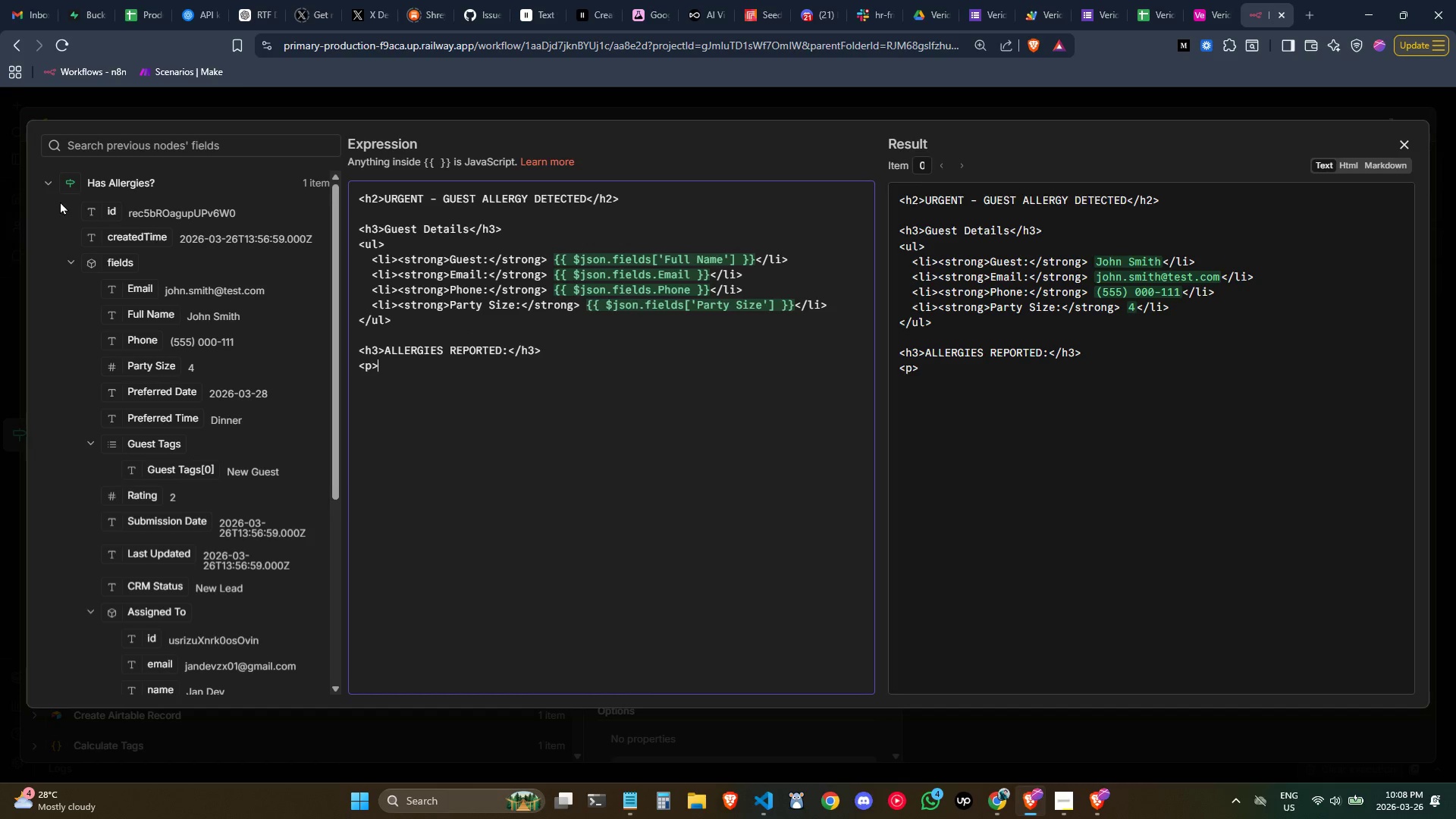 
wait(6.03)
 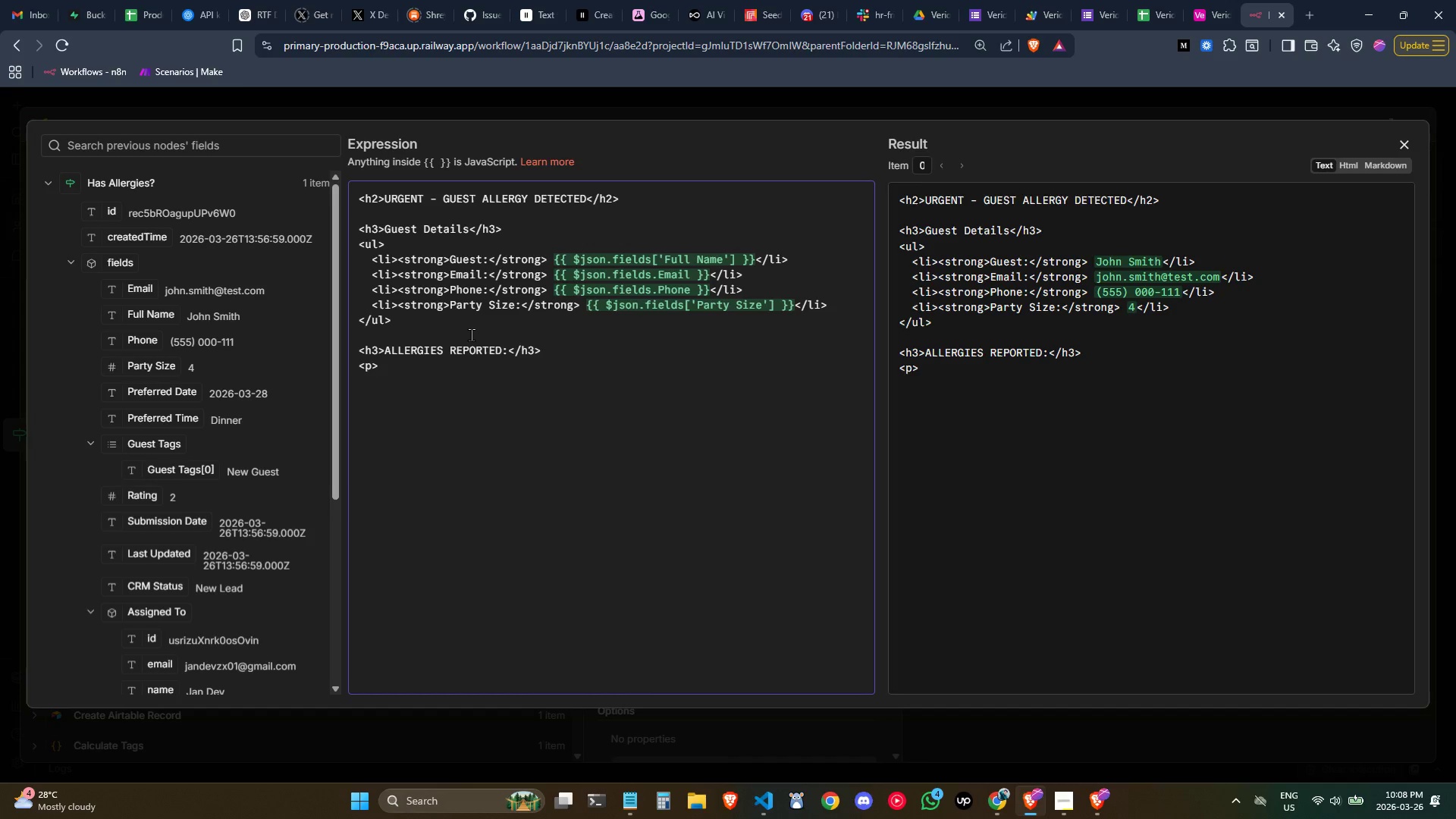 
left_click([49, 183])
 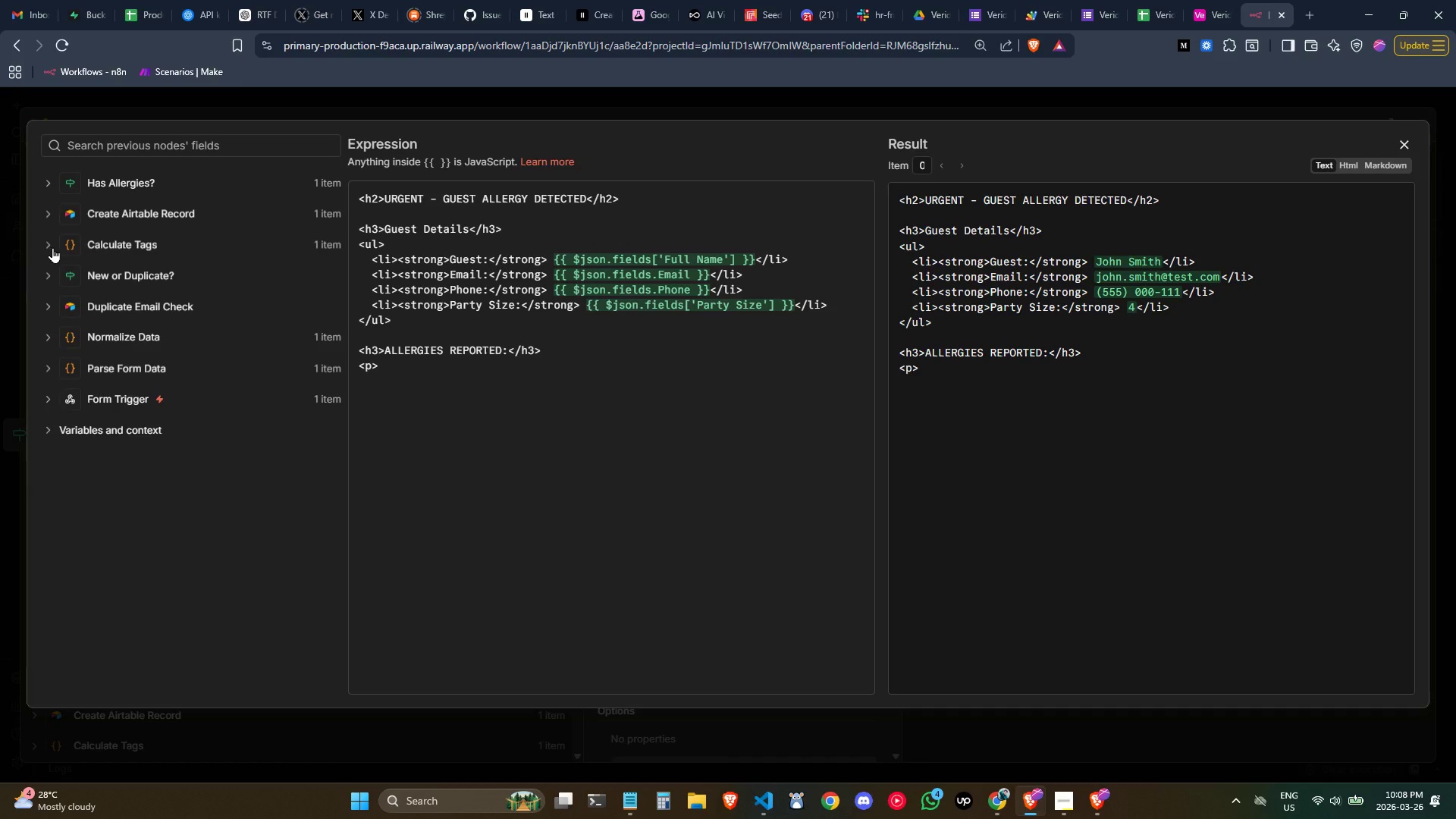 
left_click([47, 242])
 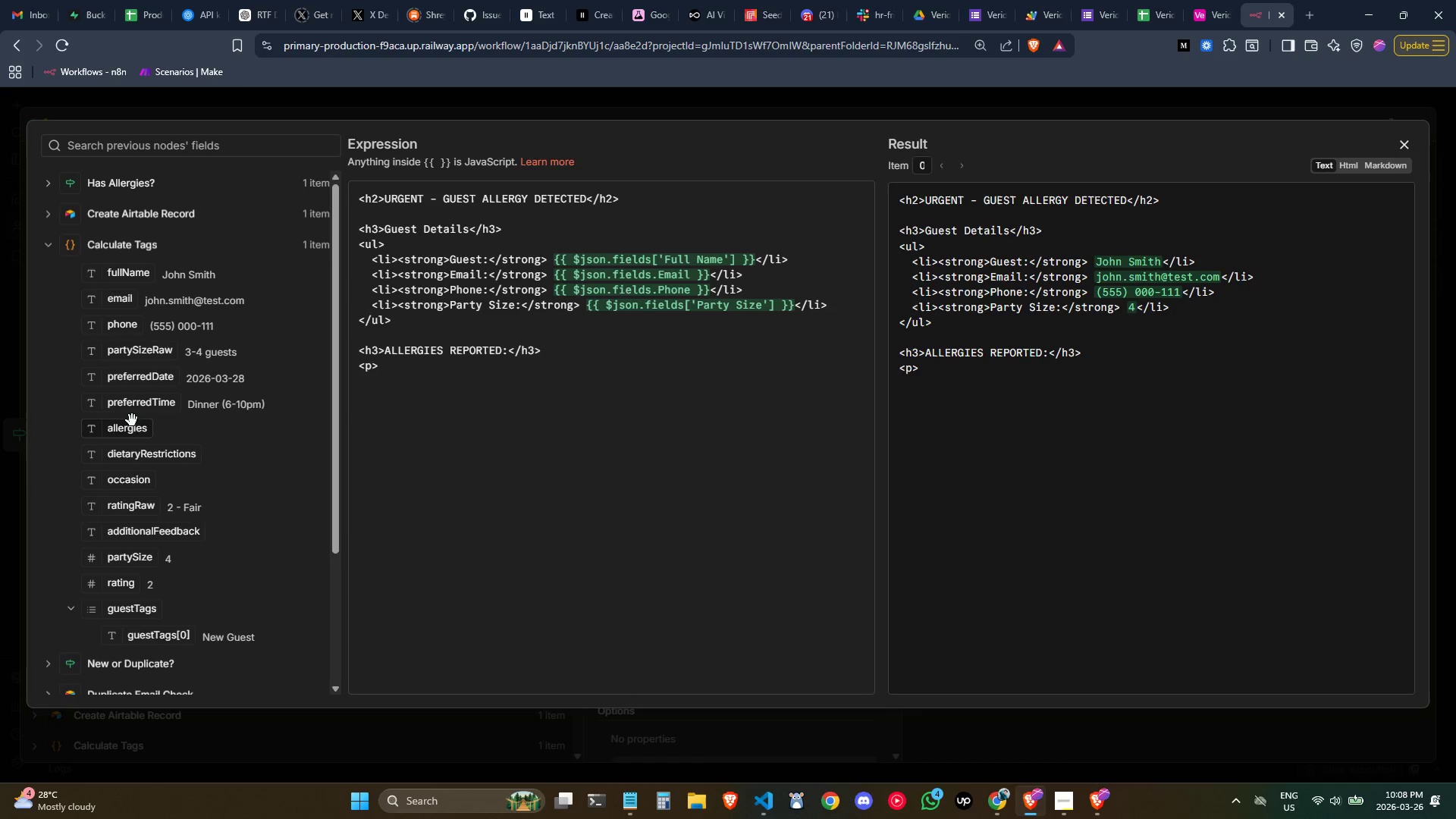 
left_click_drag(start_coordinate=[133, 430], to_coordinate=[423, 369])
 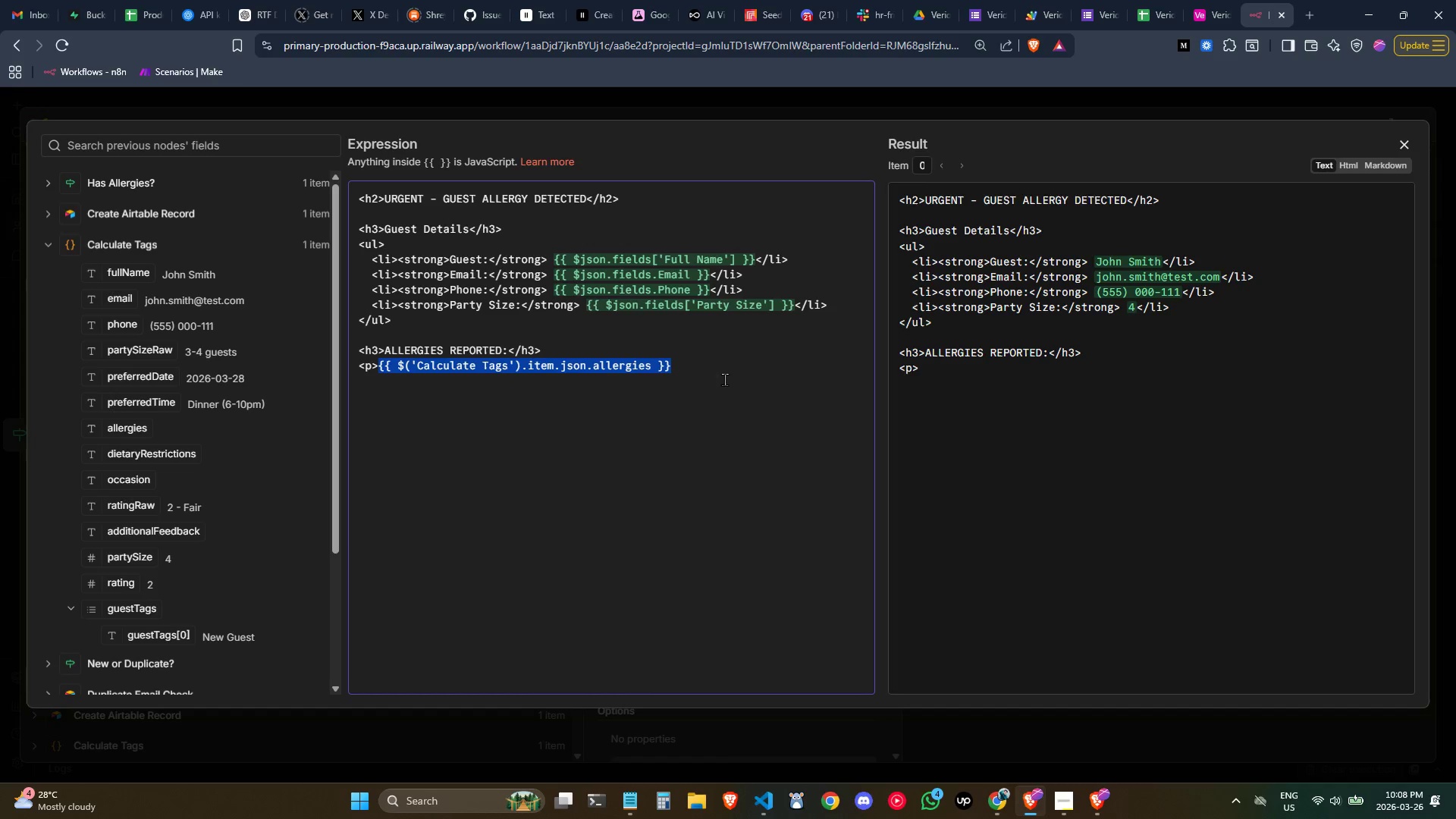 
left_click([720, 372])
 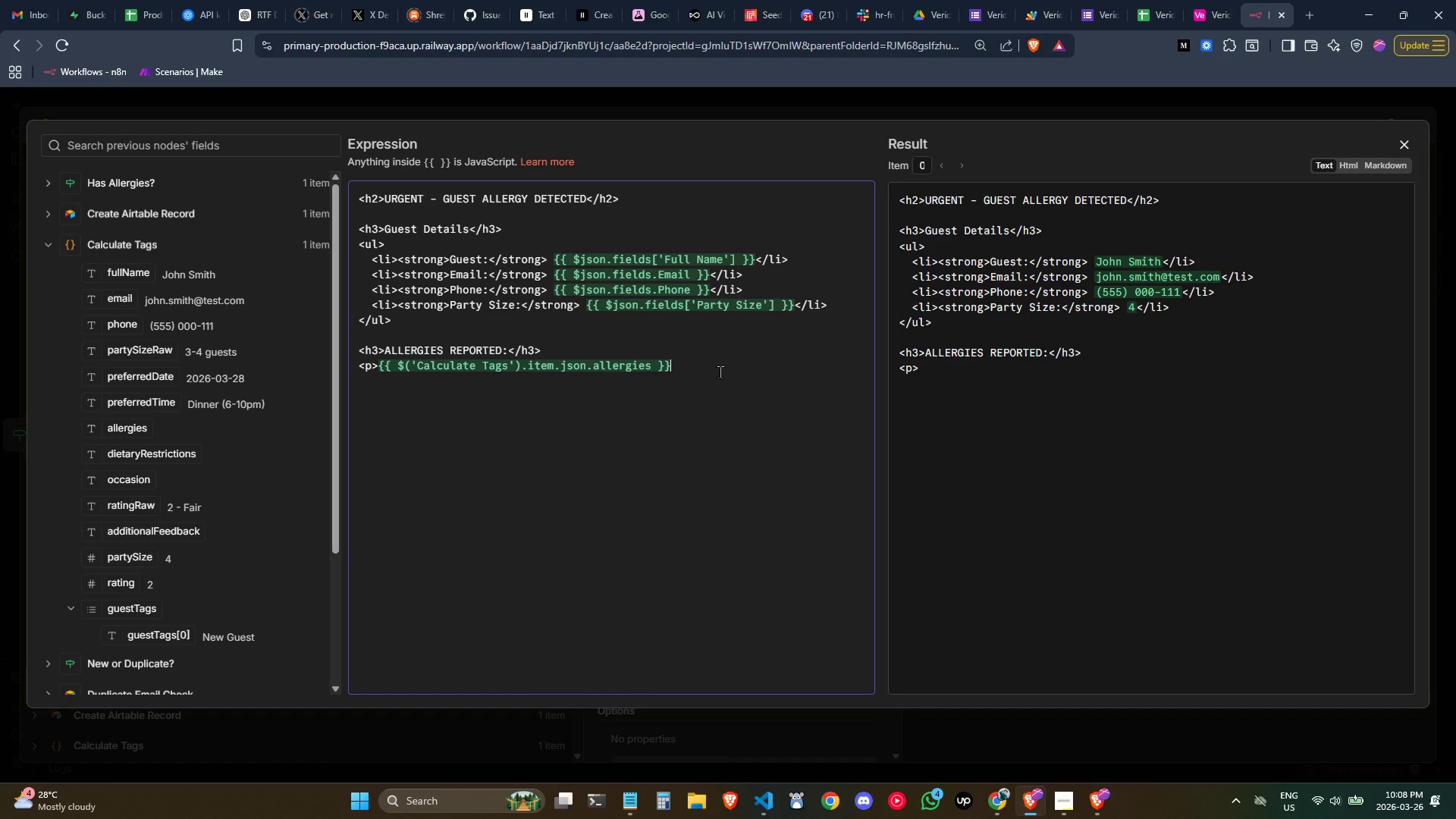 
type(</h3>)
 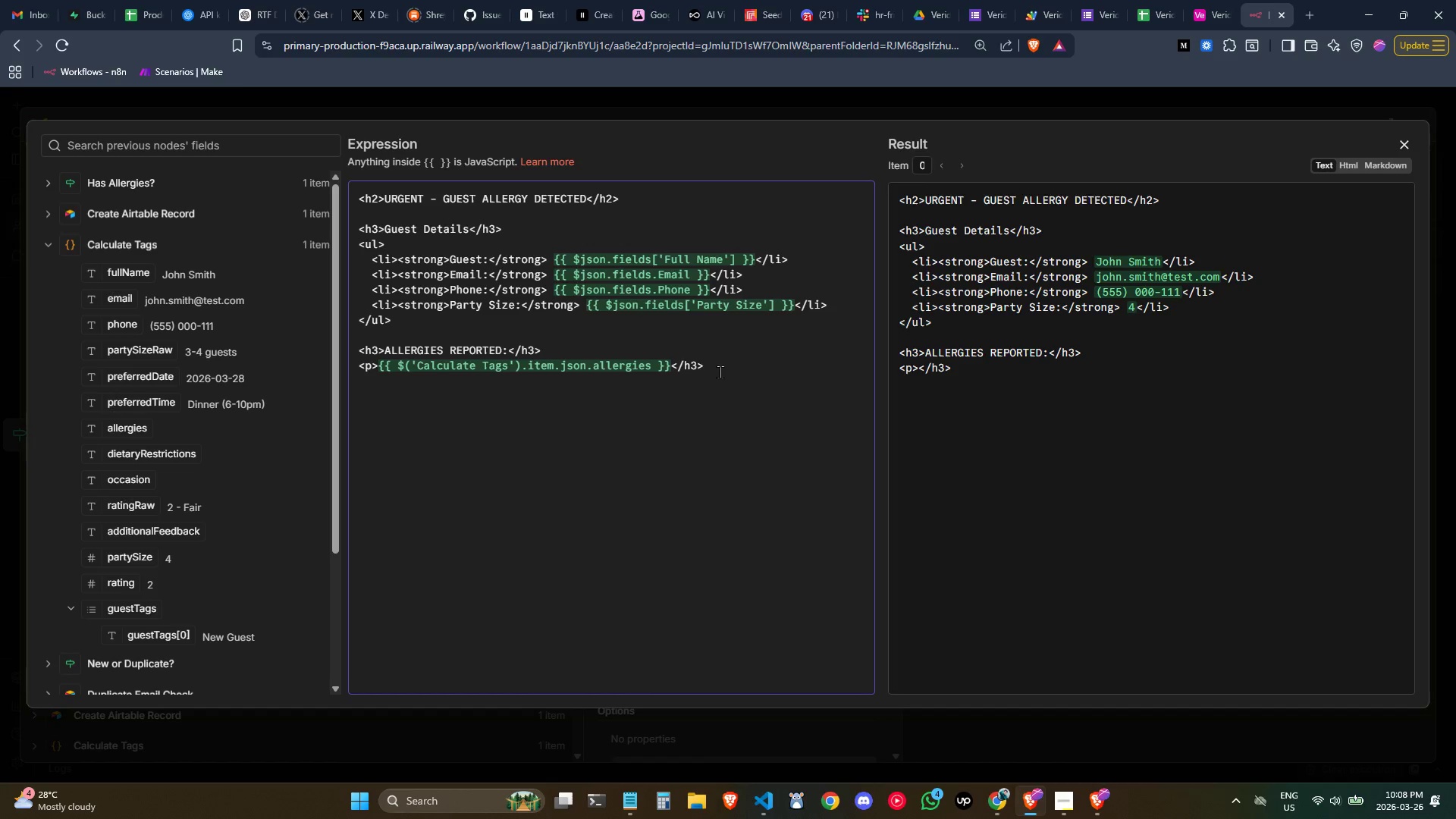 
key(Enter)
 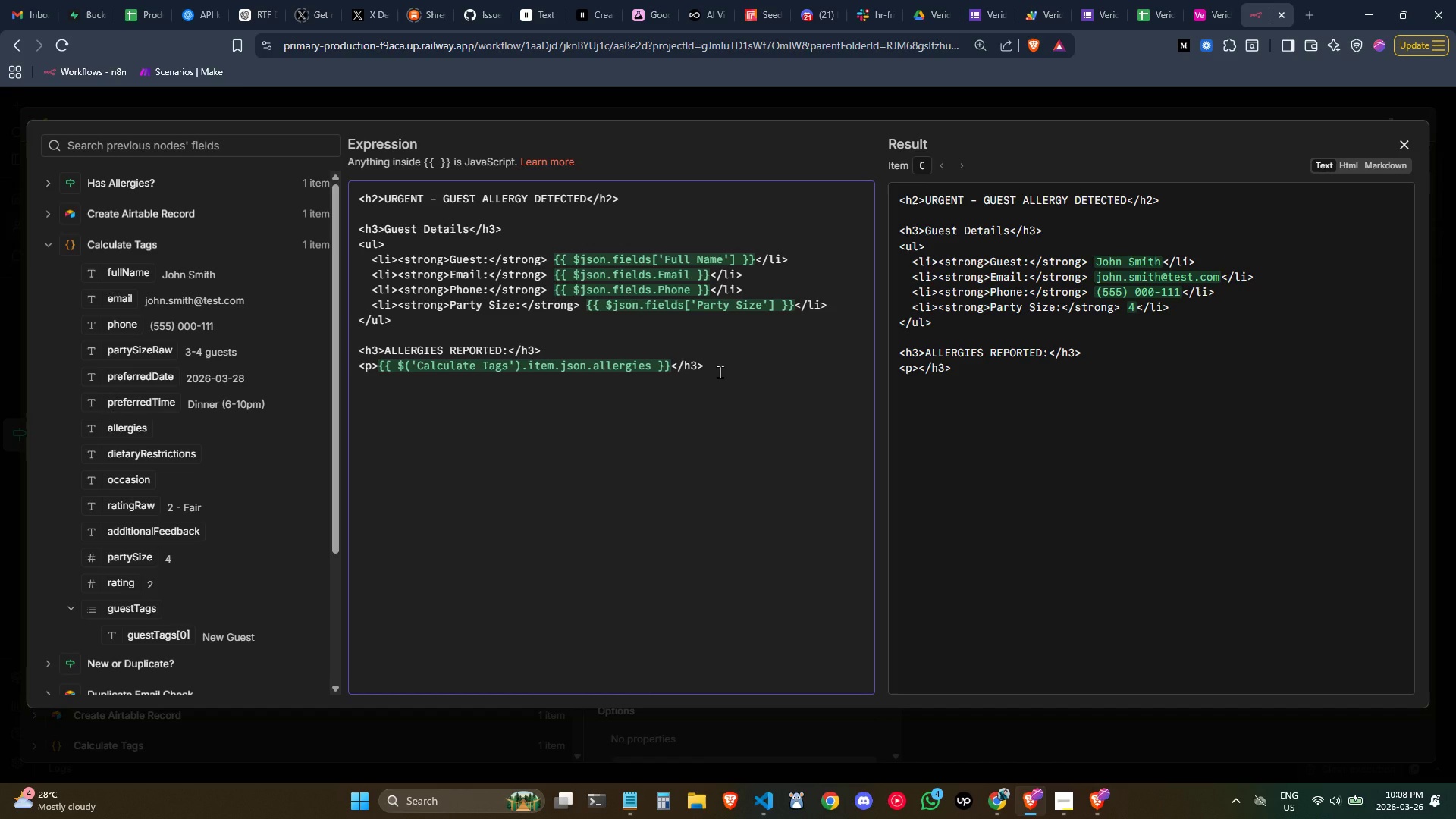 
key(Control+Z)
 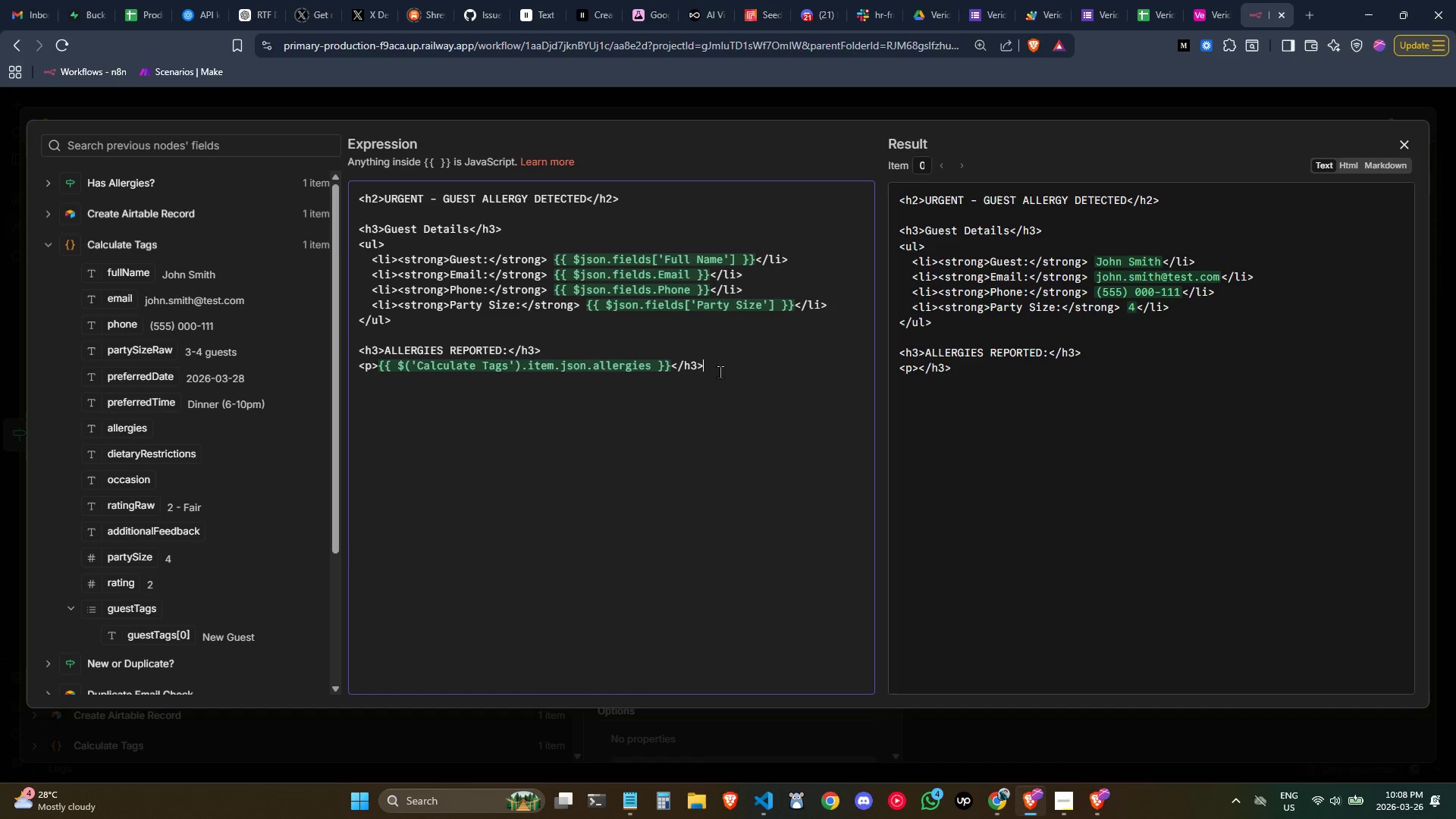 
key(ArrowLeft)
 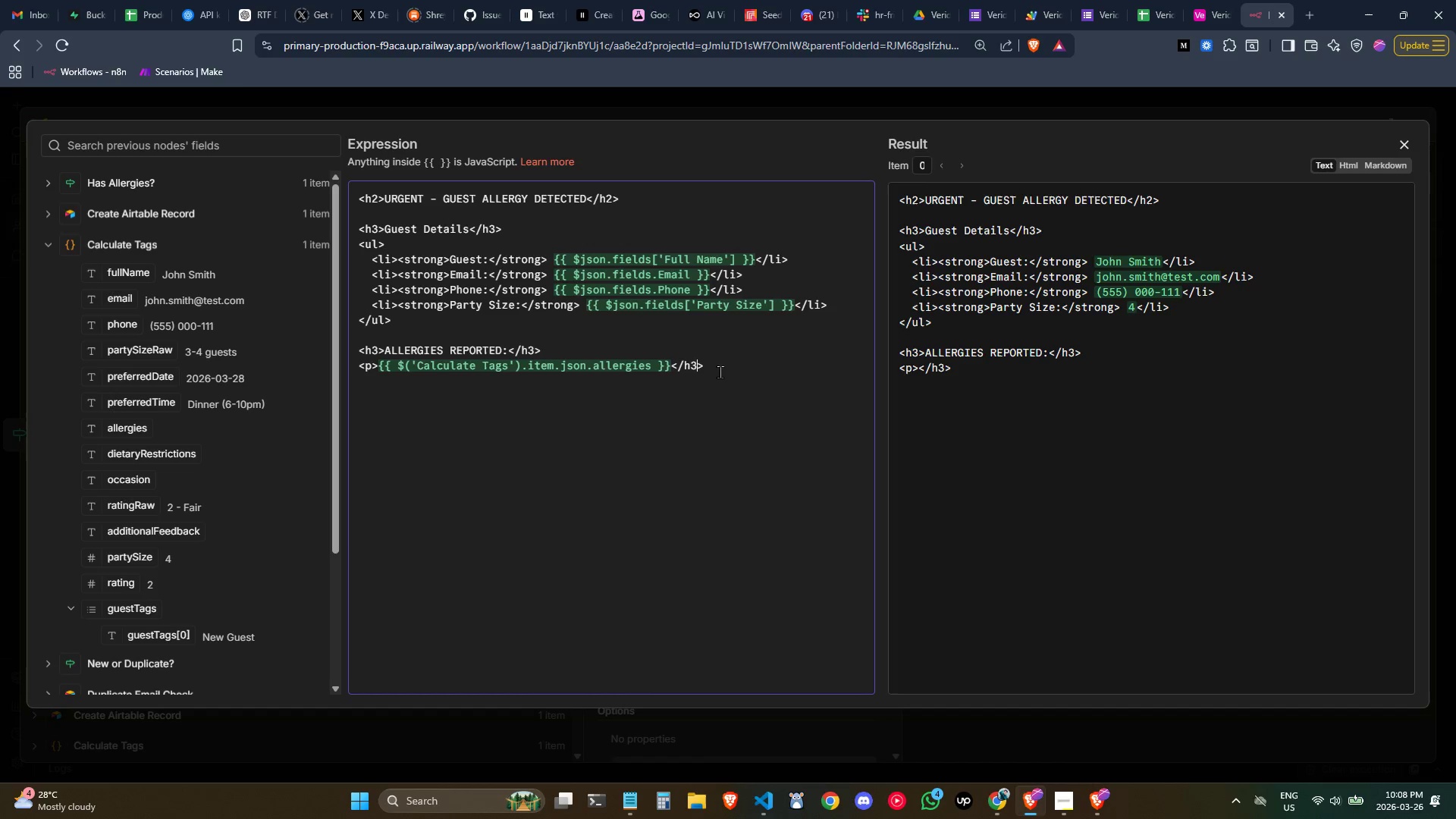 
key(ArrowLeft)
 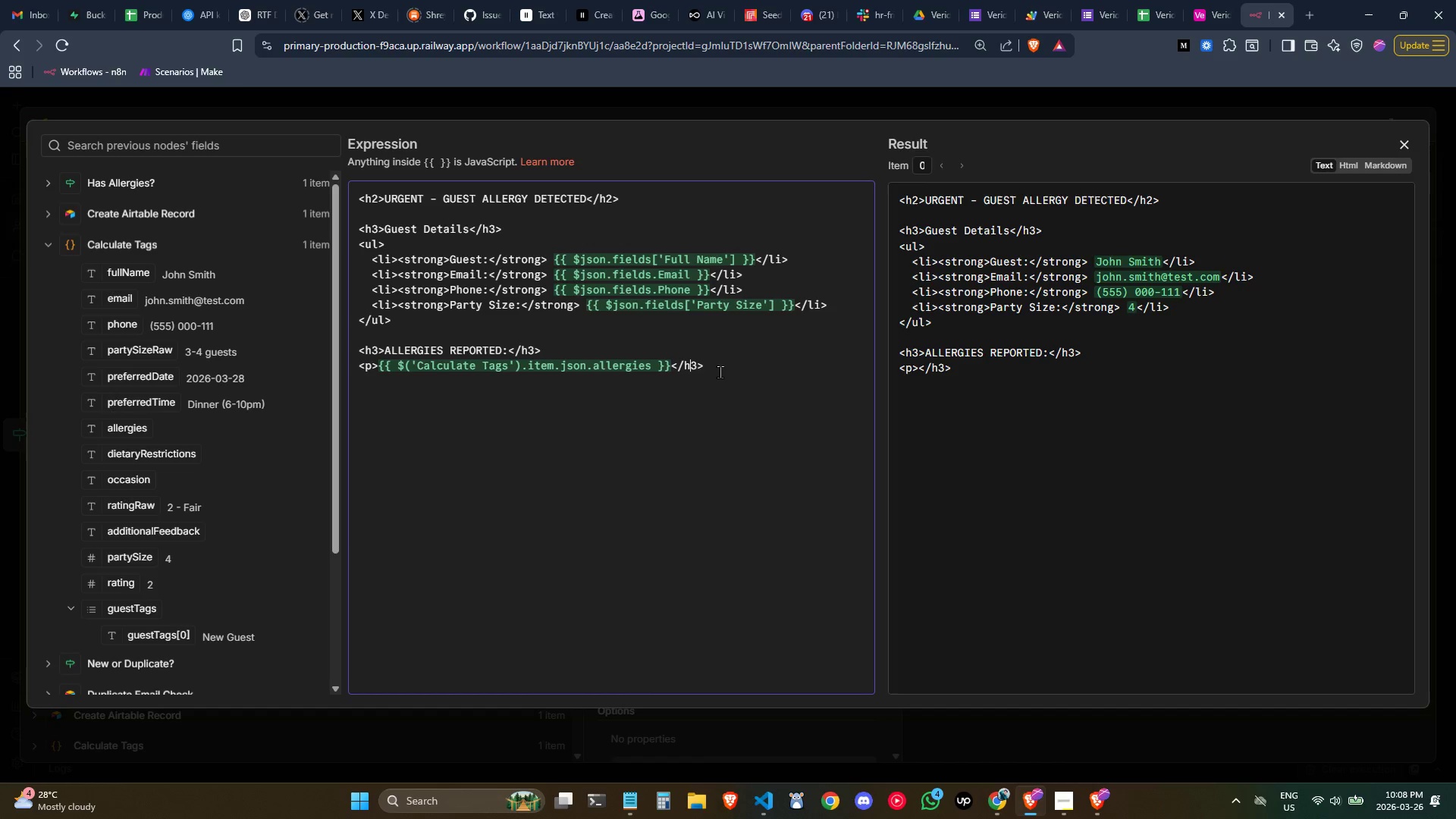 
key(ArrowRight)
 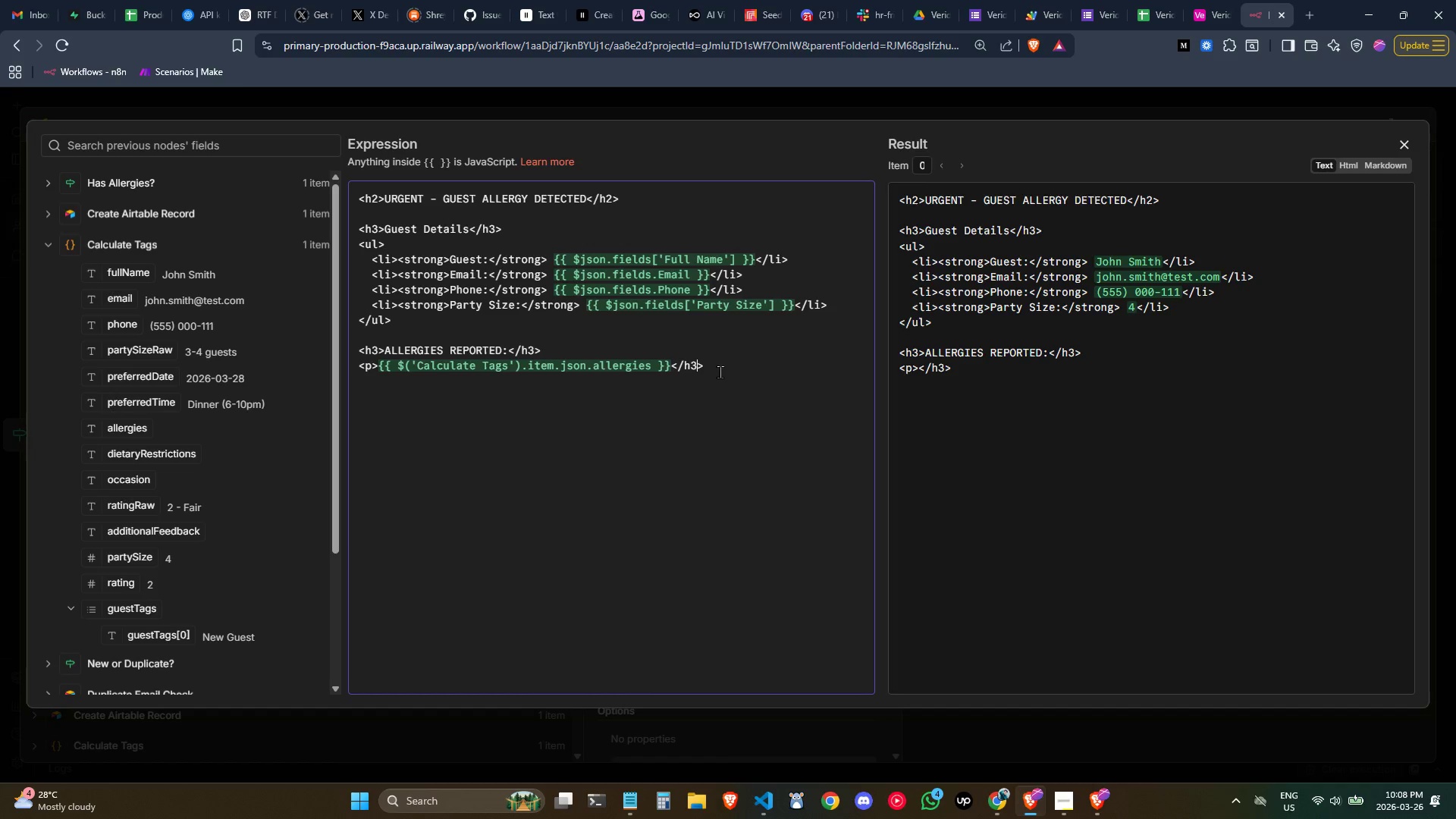 
key(Backspace)
 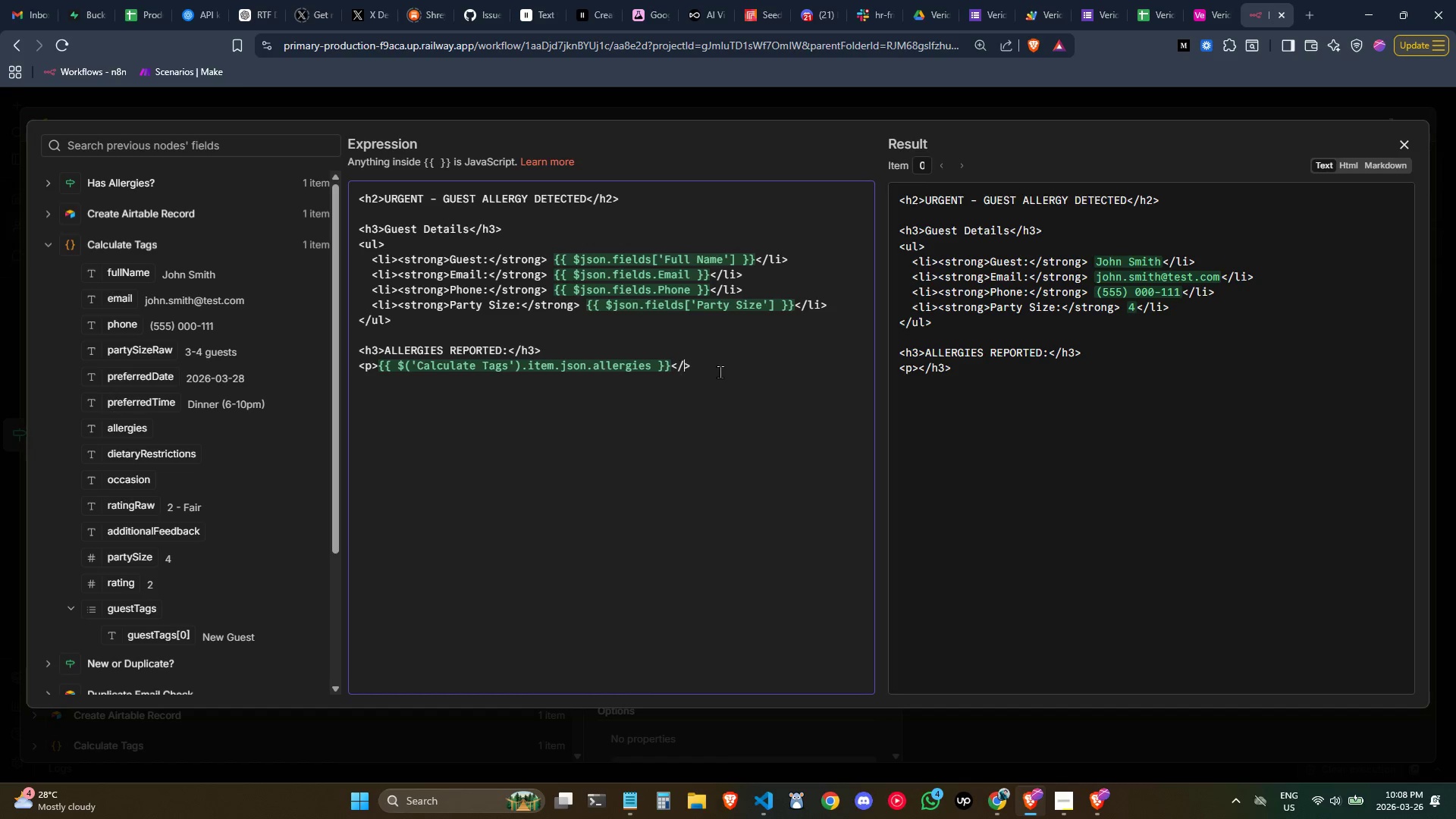 
key(Backspace)
 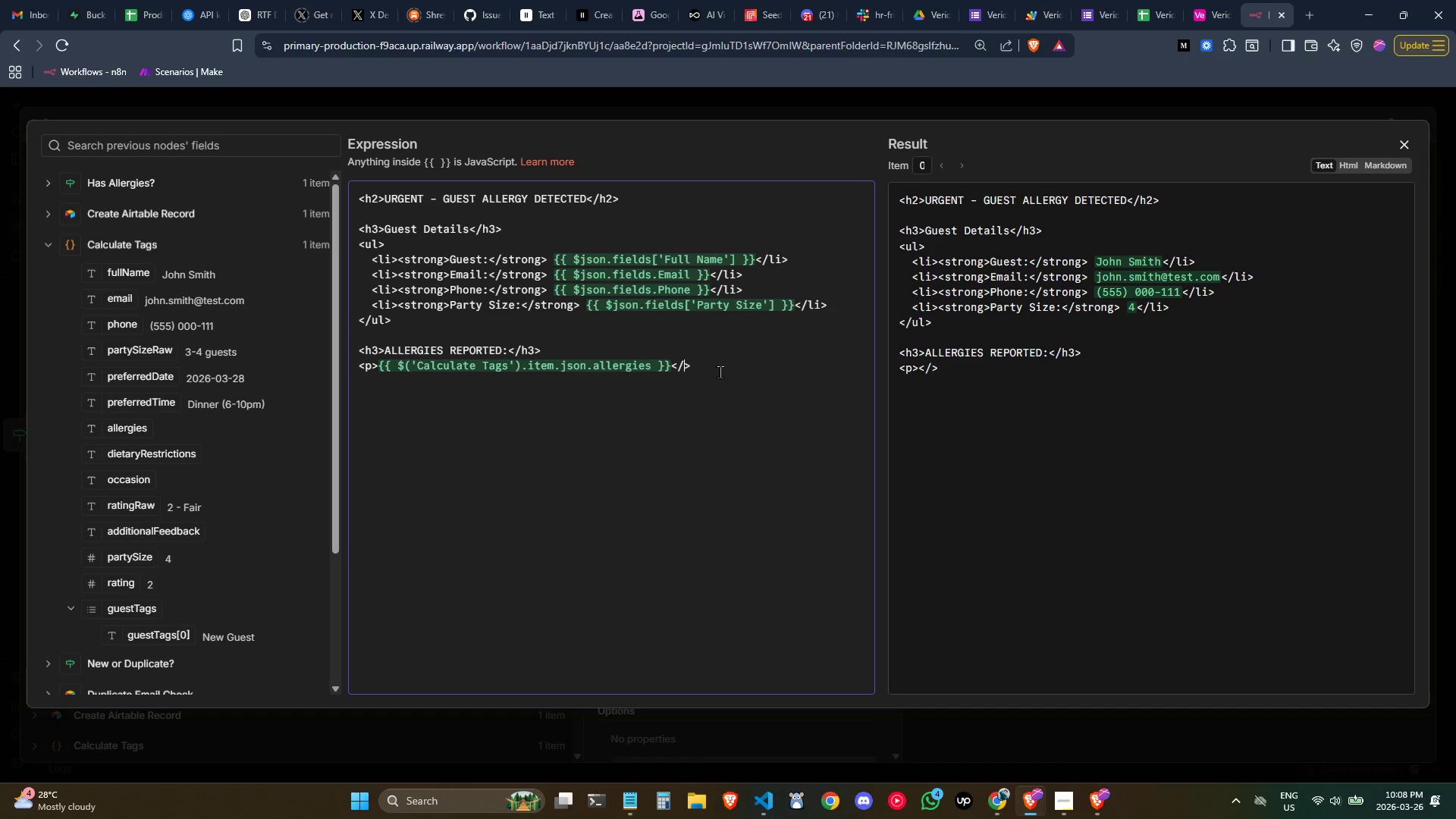 
key(P)
 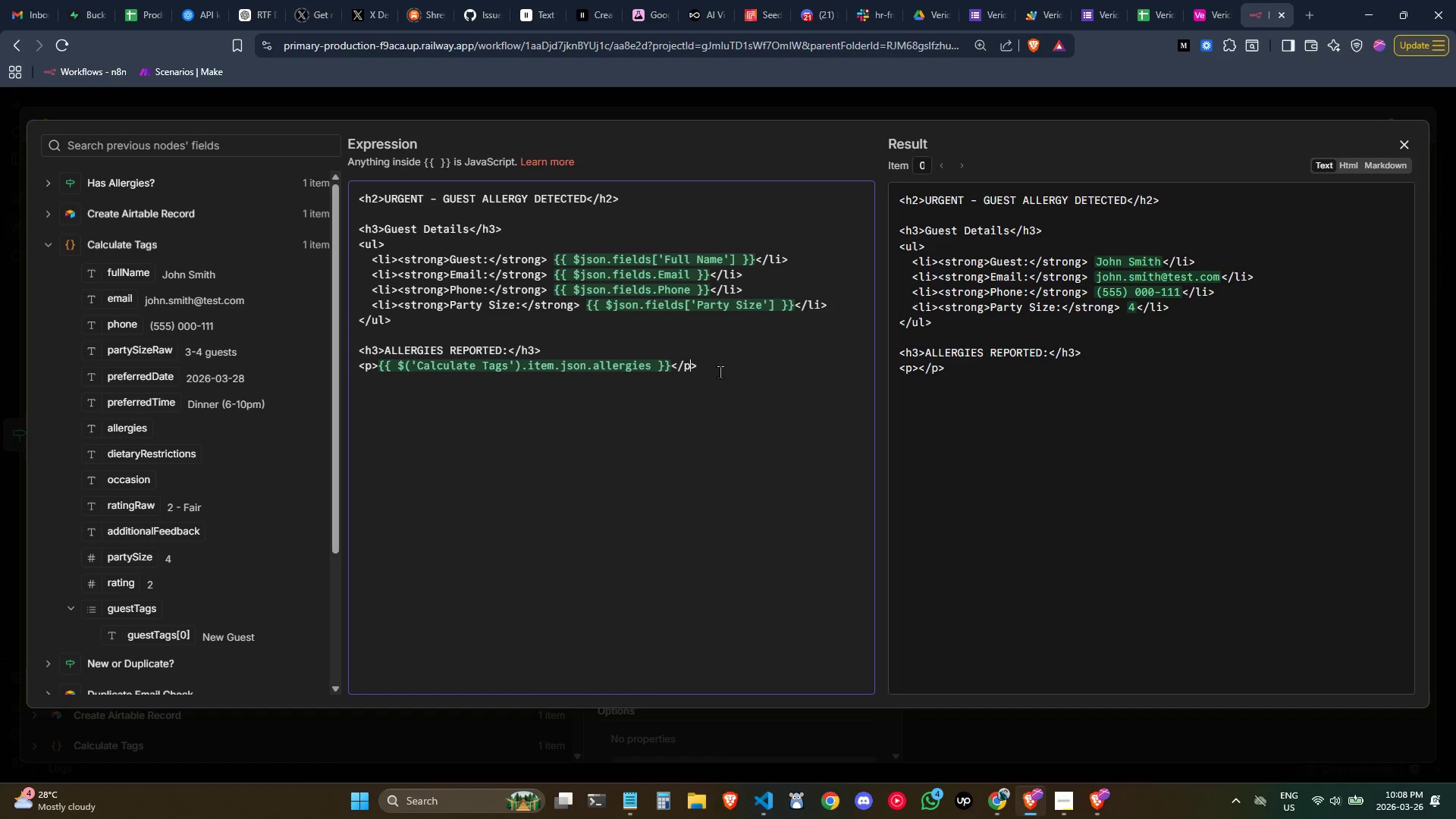 
key(ArrowRight)
 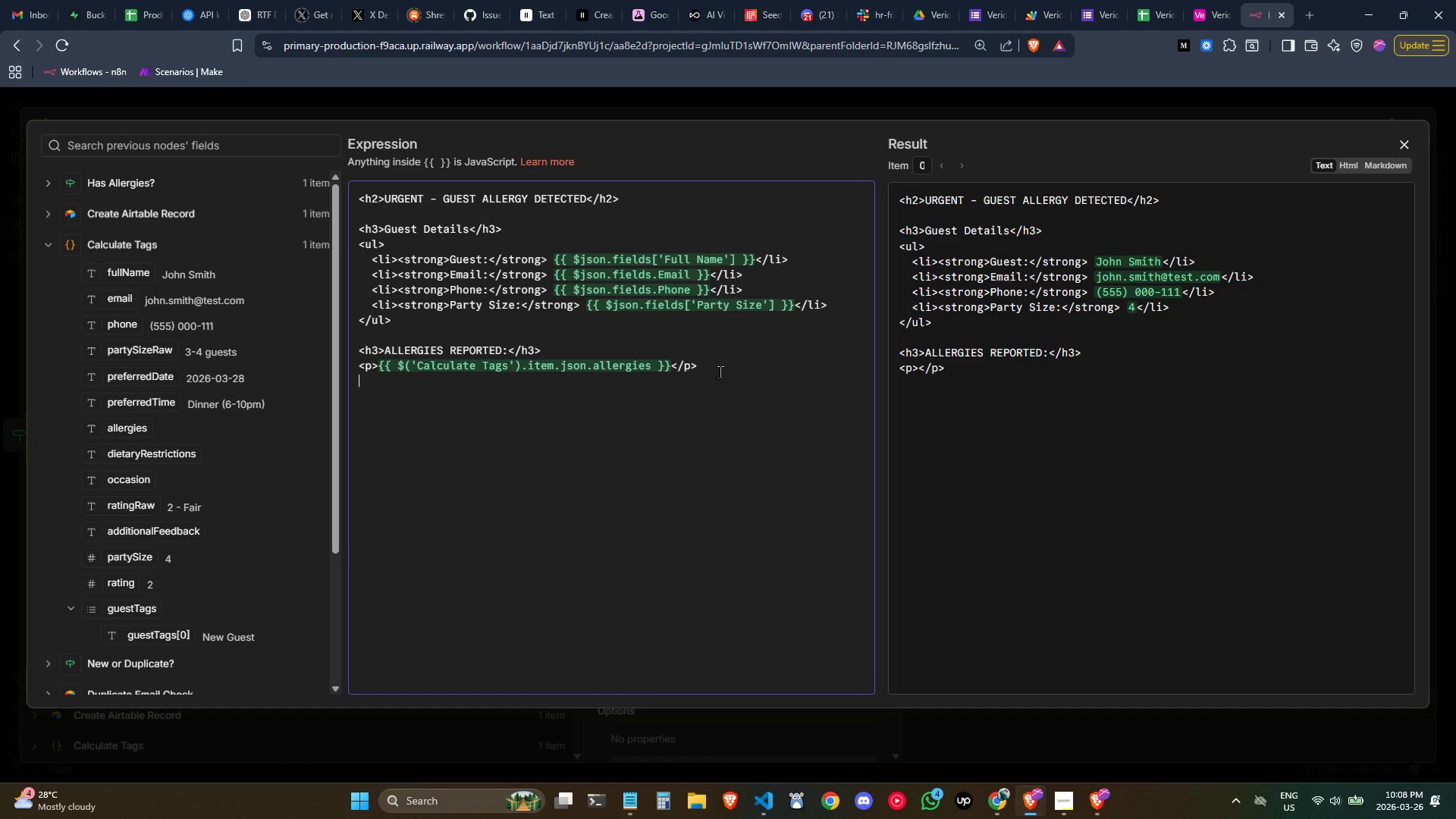 
key(Enter)
 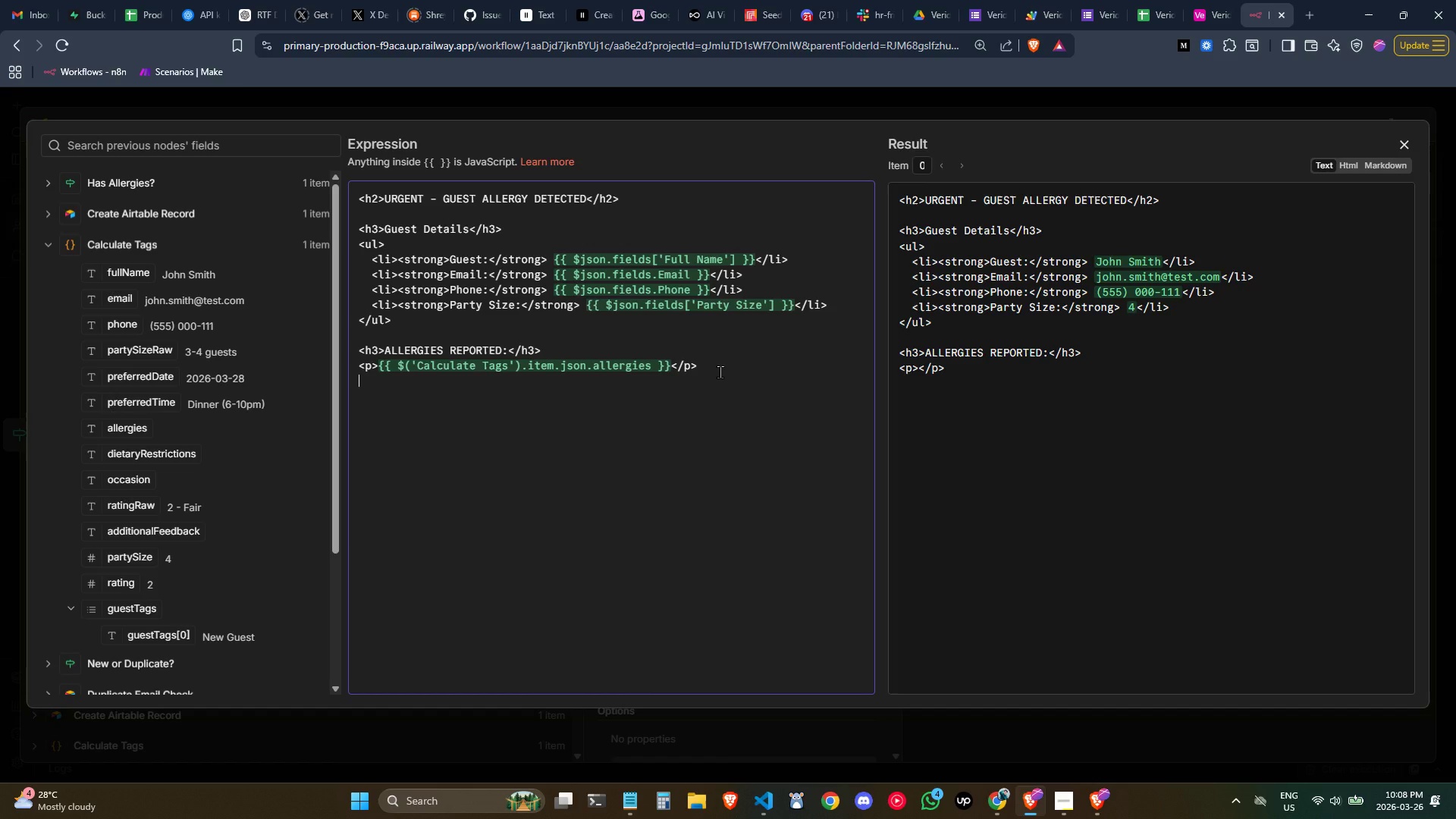 
wait(17.95)
 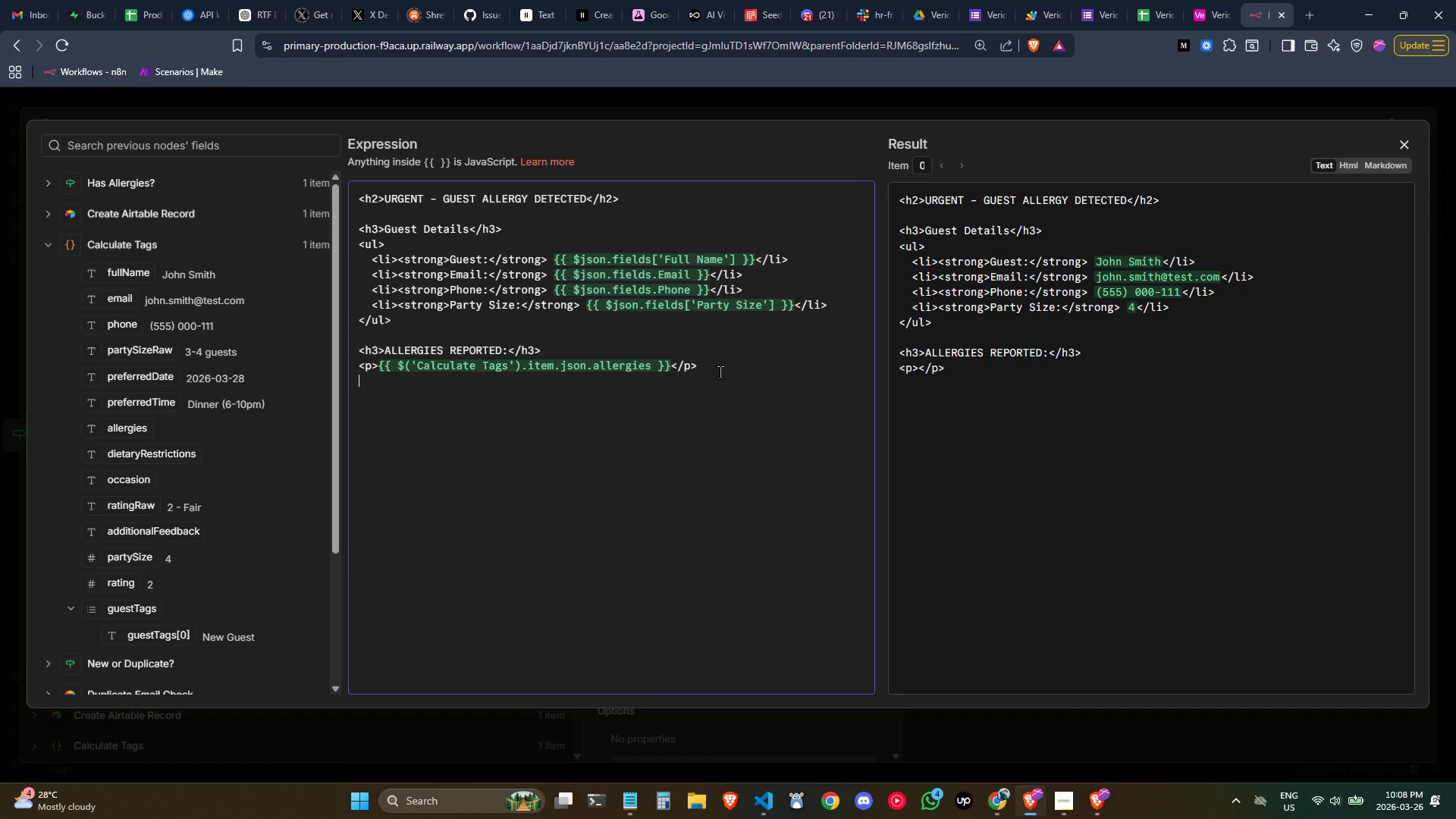 
key(Control+ControlLeft)
 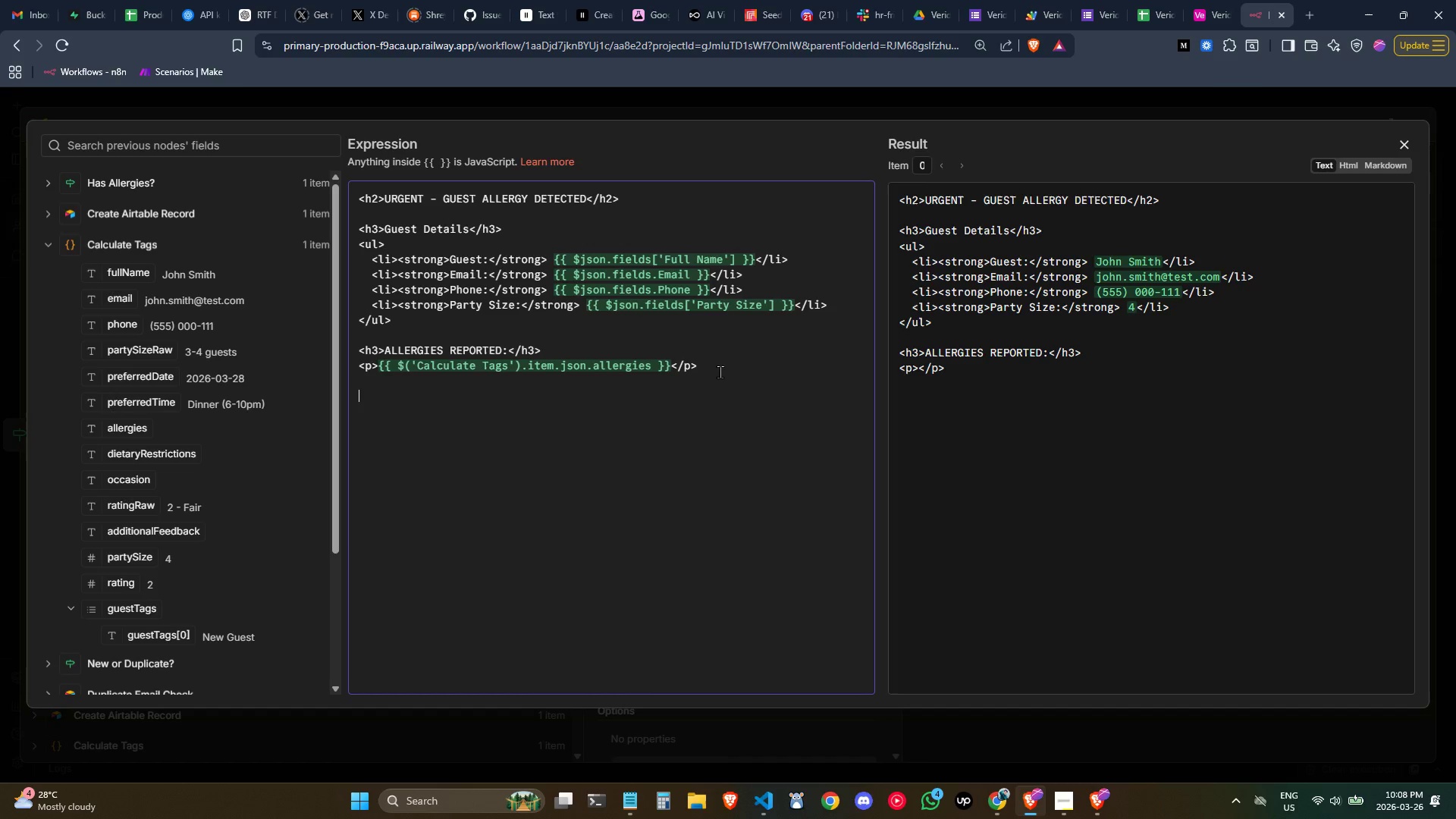 
key(Enter)
 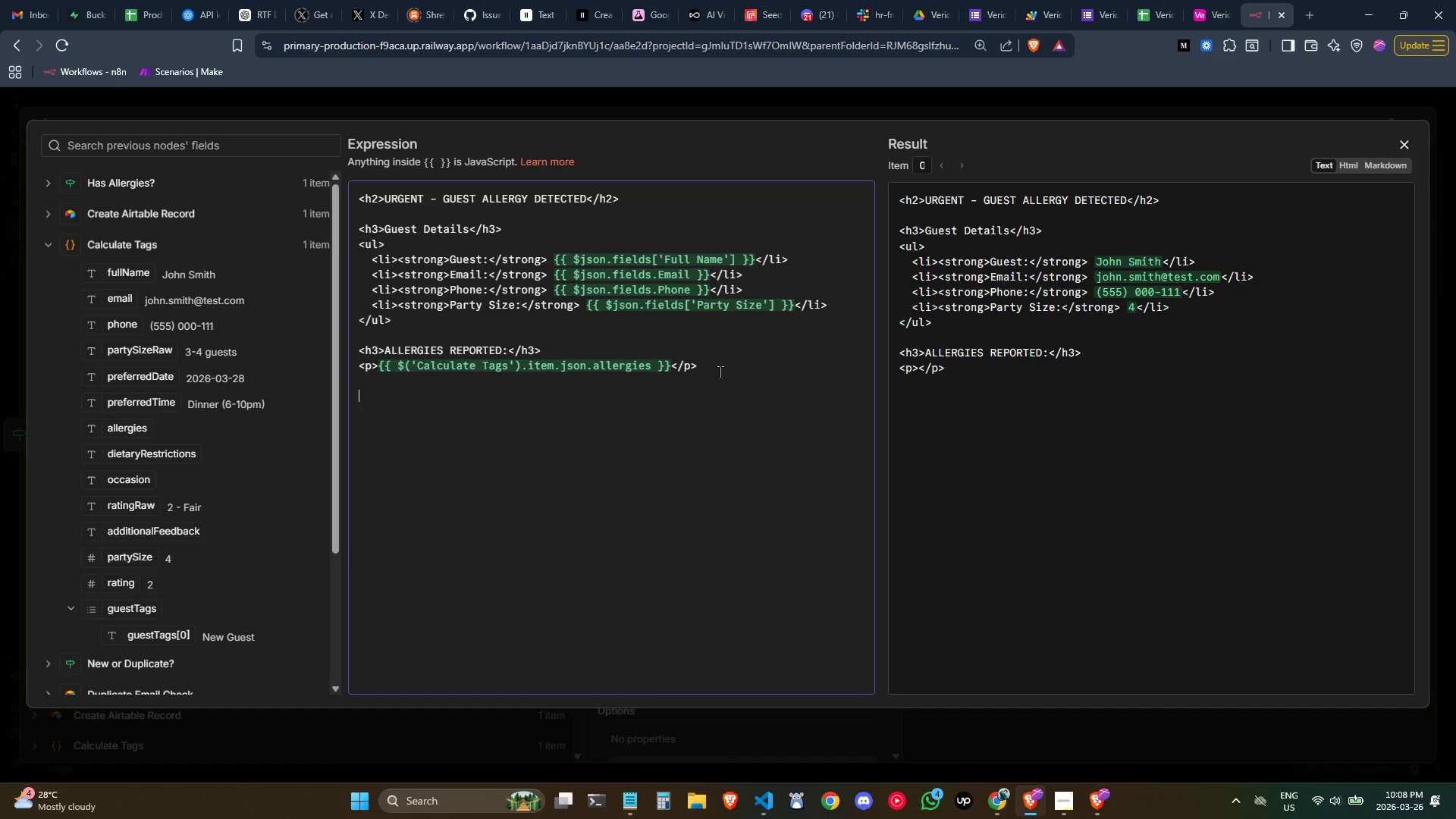 
key(Shift+ShiftLeft)
 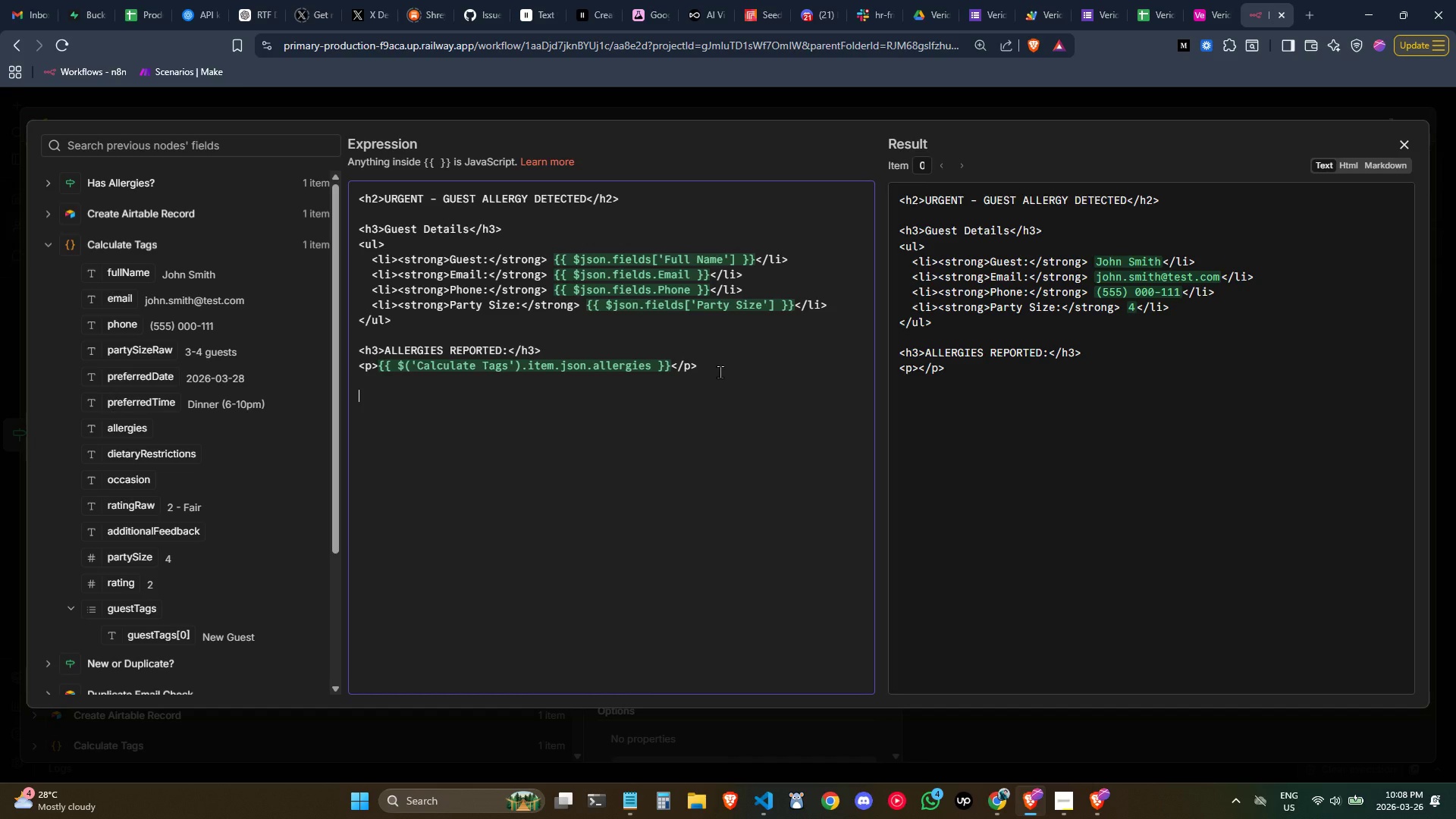 
hold_key(key=ShiftLeft, duration=0.67)
 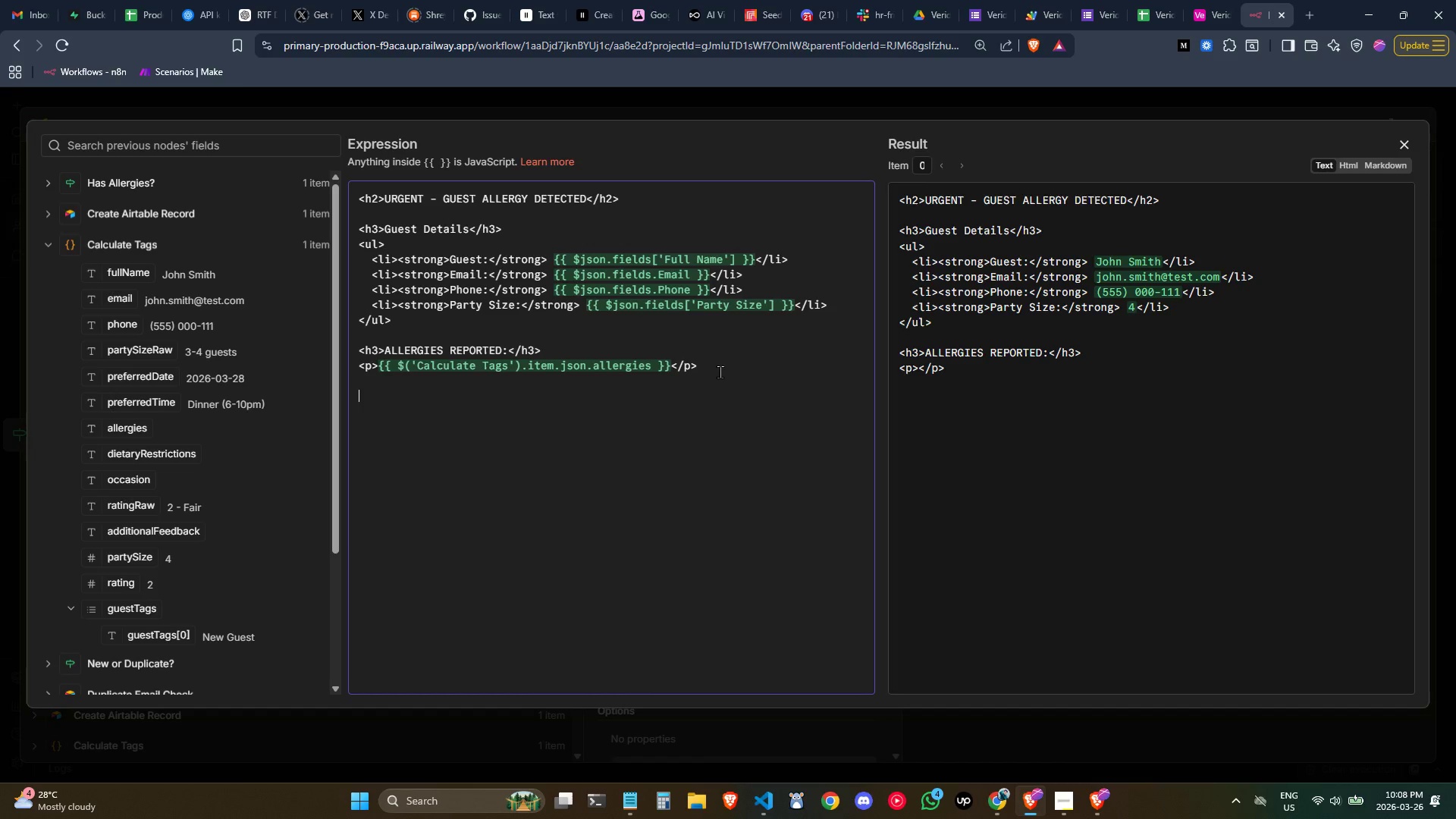 
left_click_drag(start_coordinate=[720, 372], to_coordinate=[322, 357])
 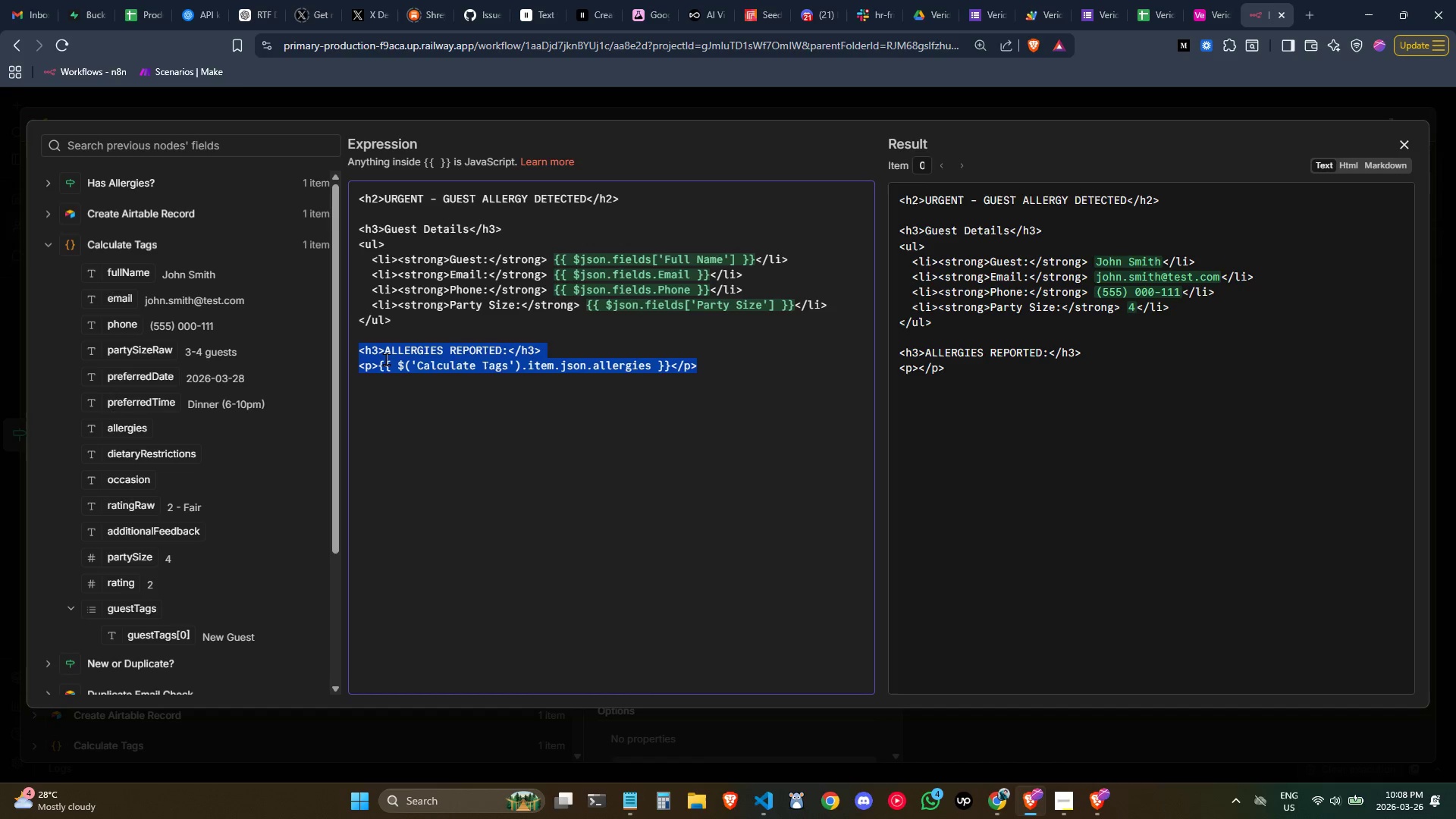 
key(Control+C)
 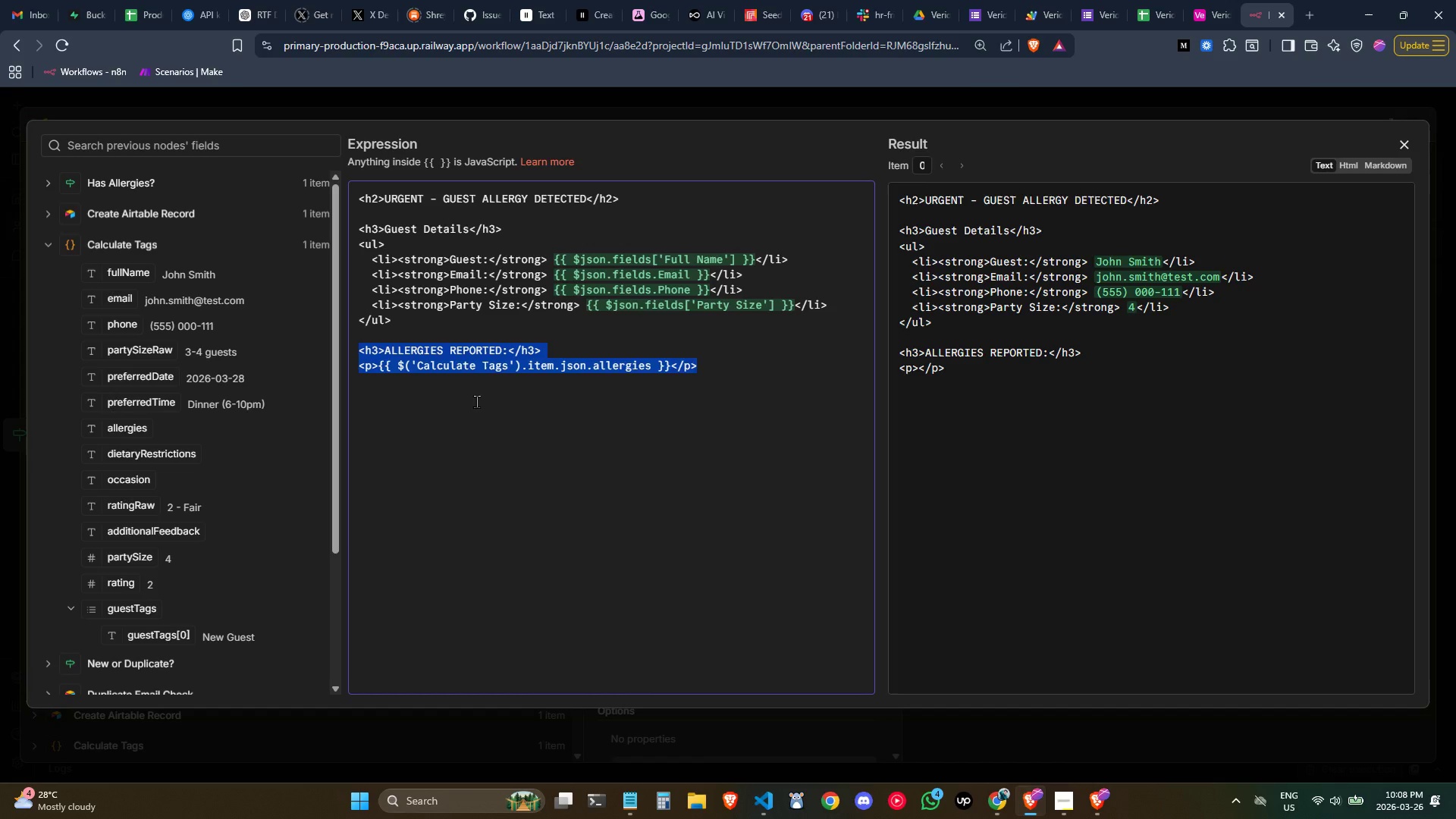 
left_click([475, 401])
 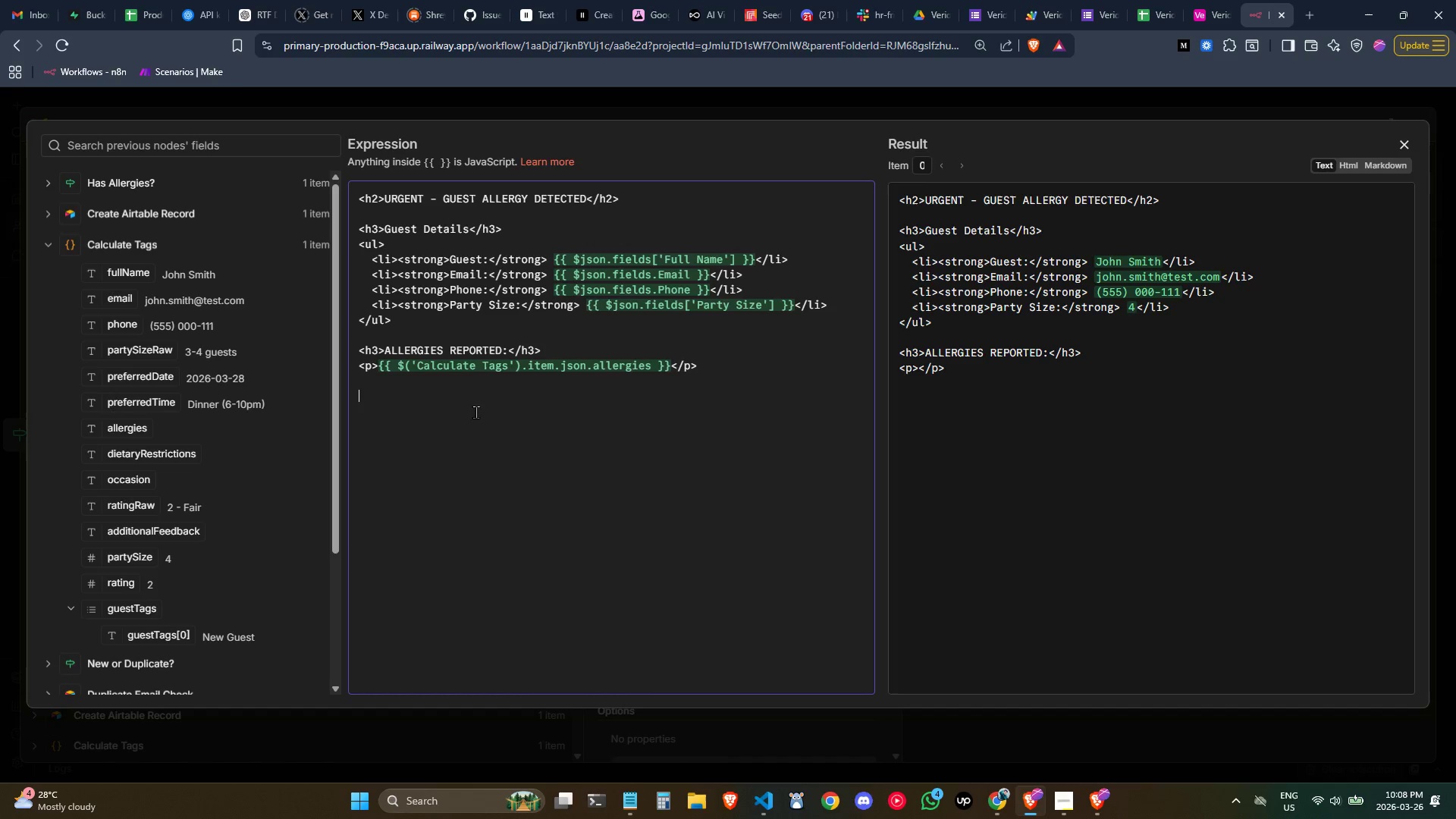 
key(Control+ControlLeft)
 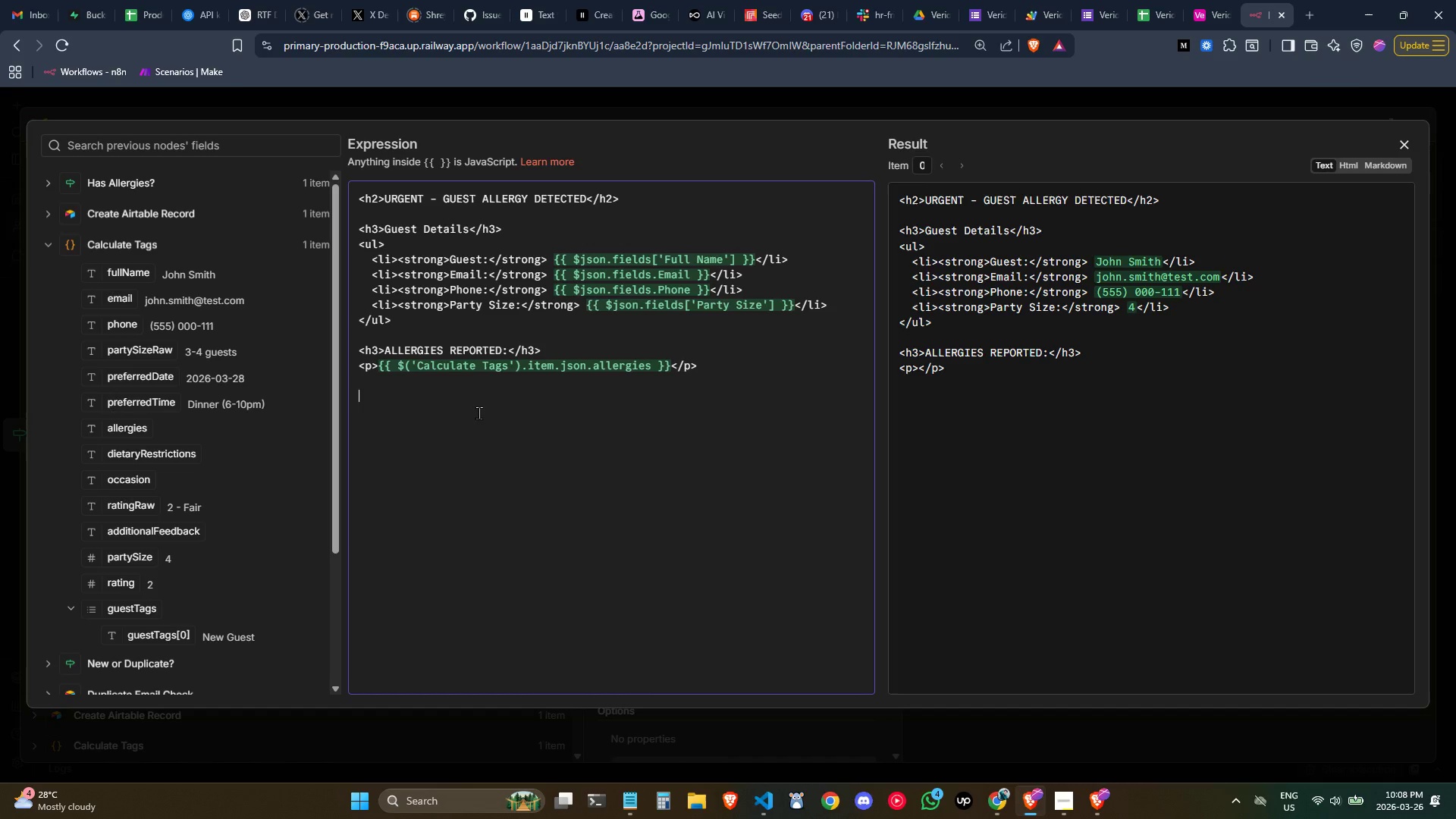 
key(Control+V)
 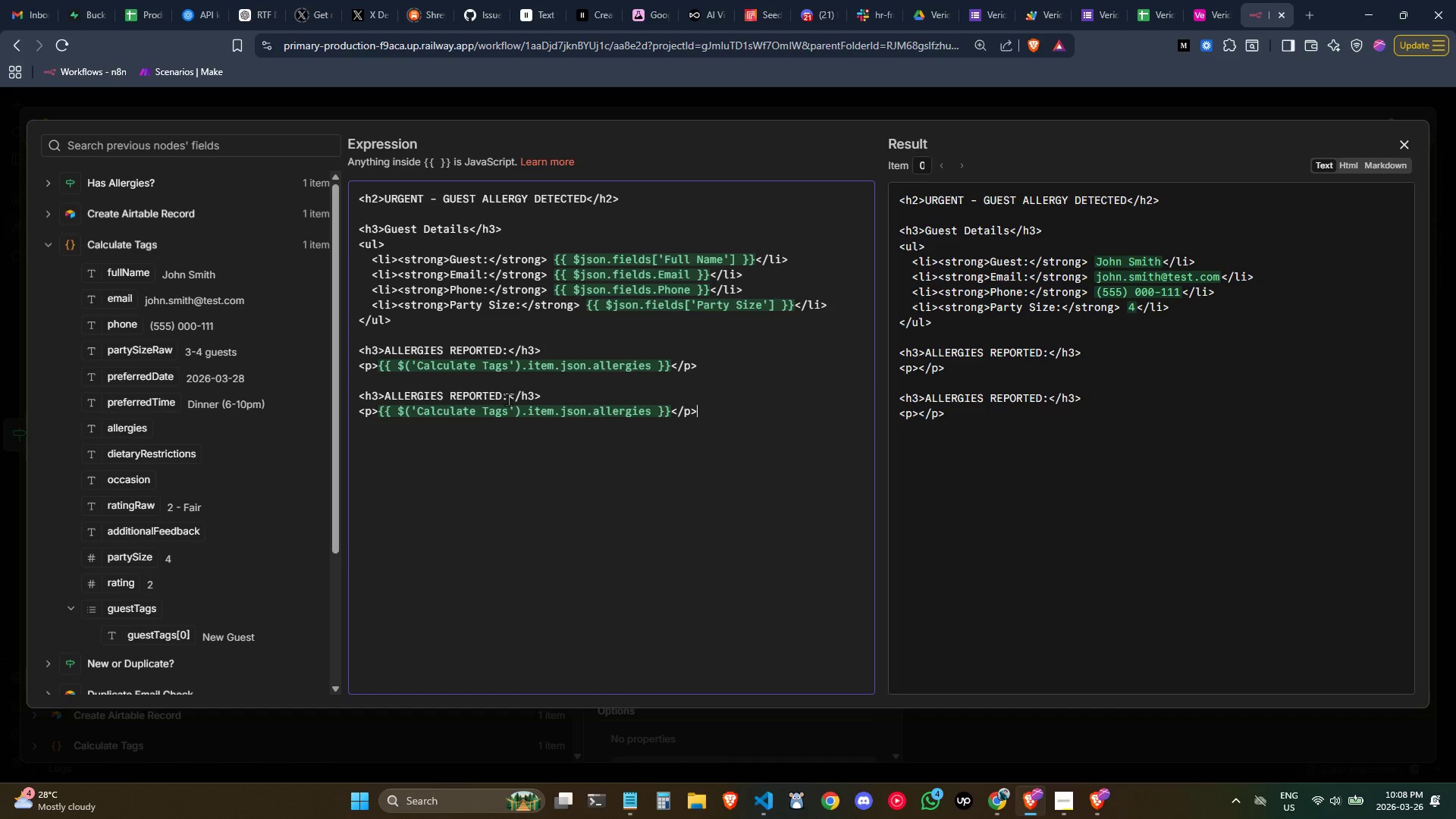 
left_click_drag(start_coordinate=[502, 397], to_coordinate=[387, 392])
 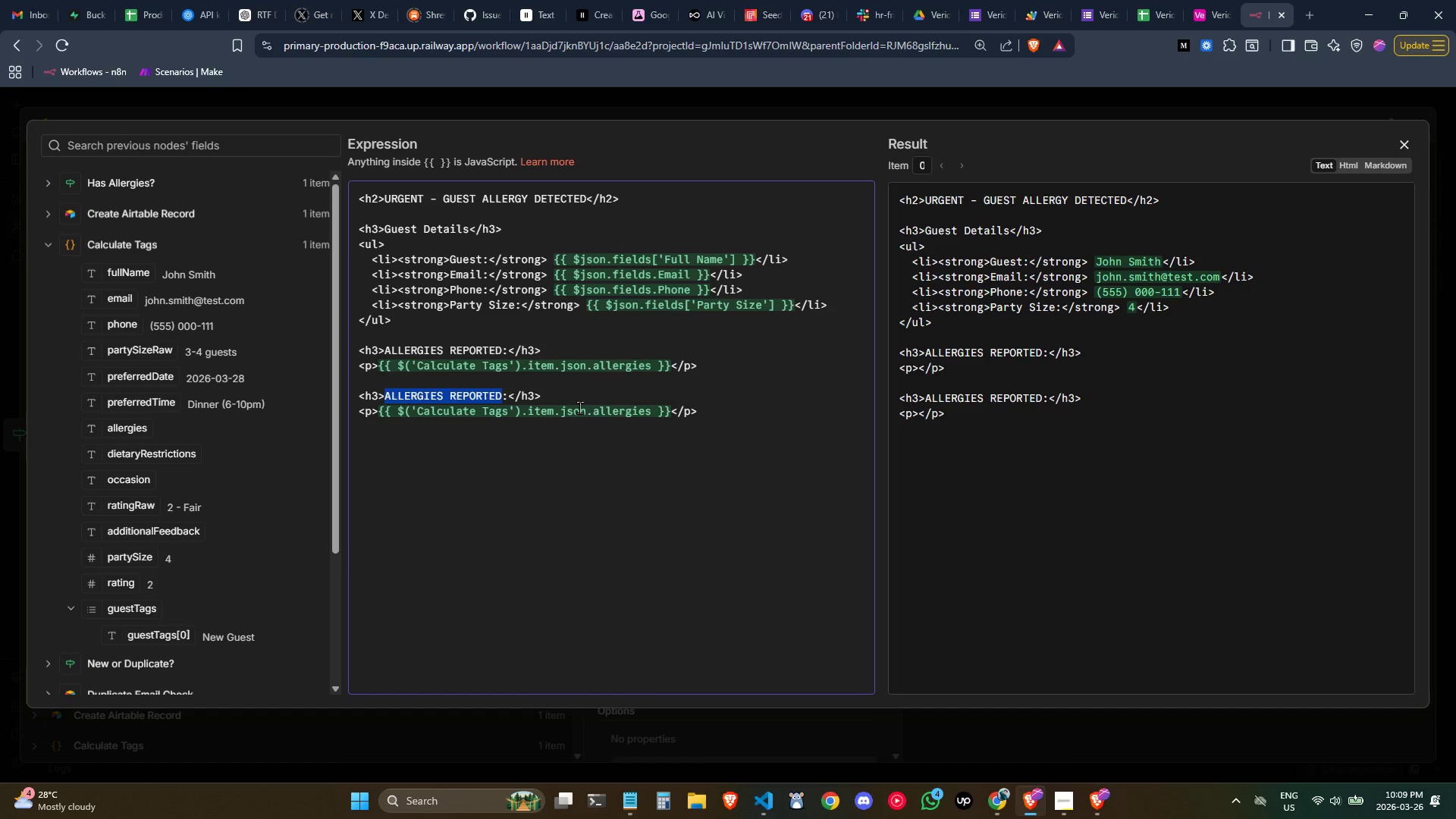 
type(Dietary Restrictions)
 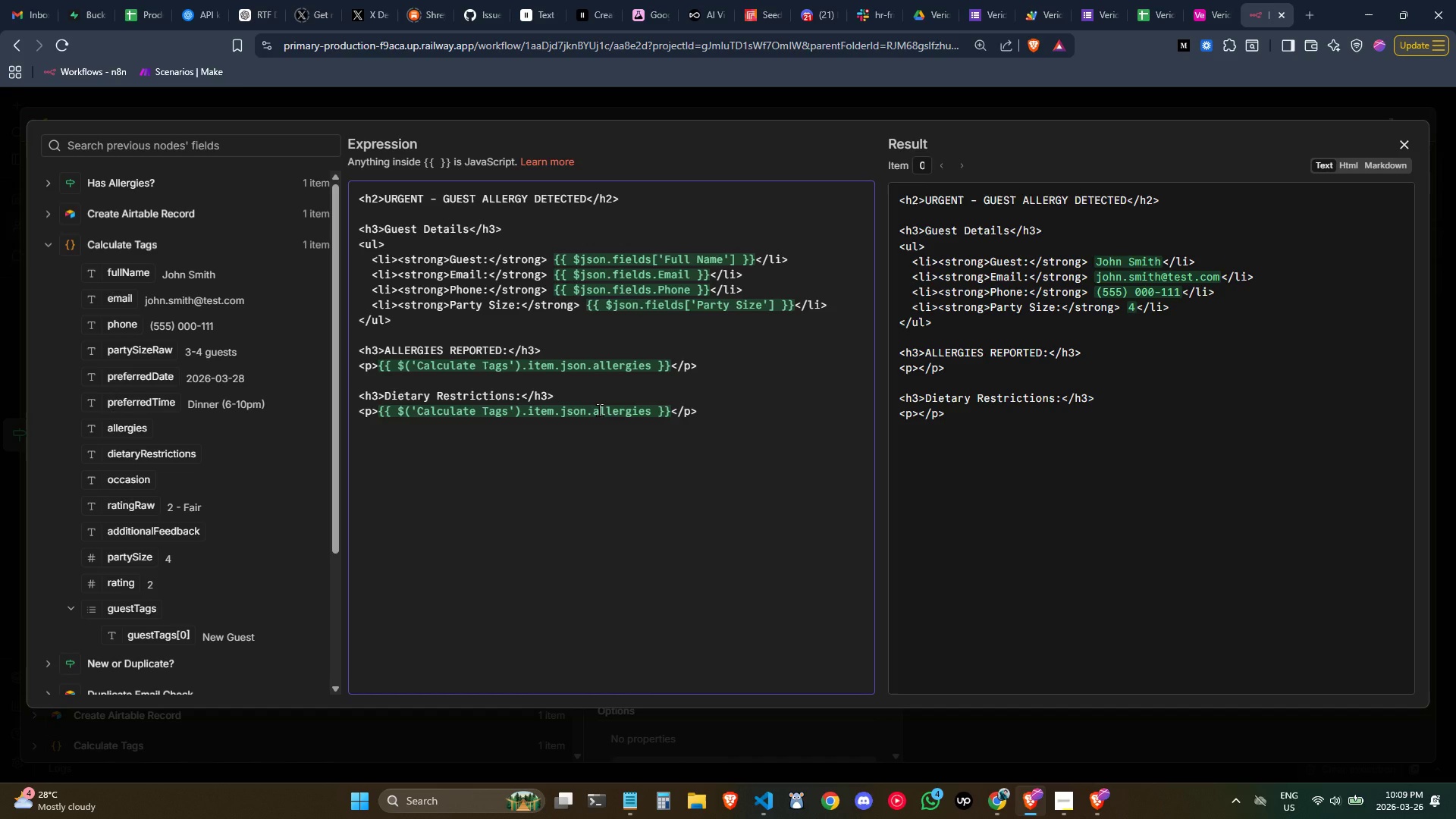 
wait(6.47)
 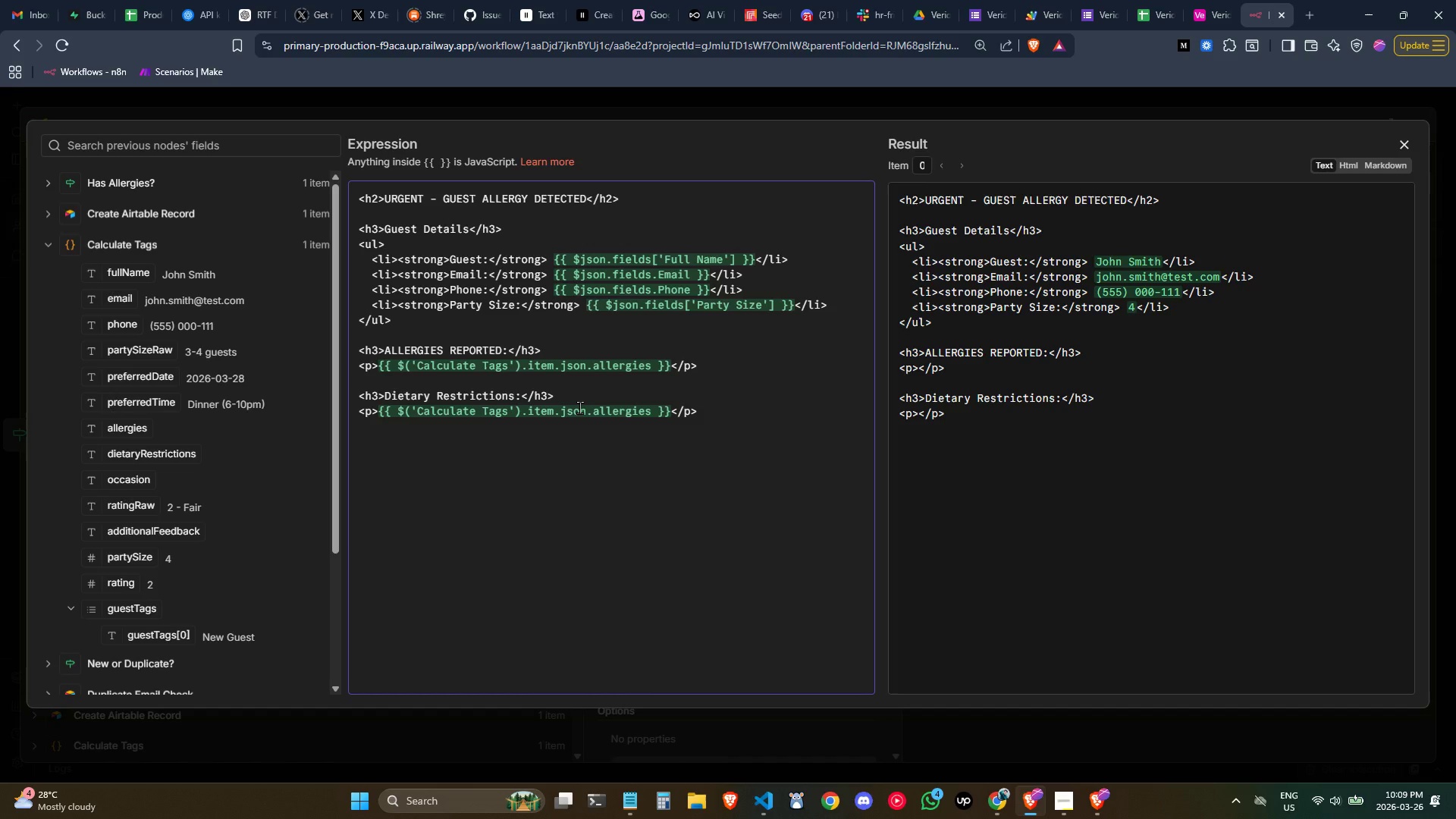 
left_click([579, 431])
 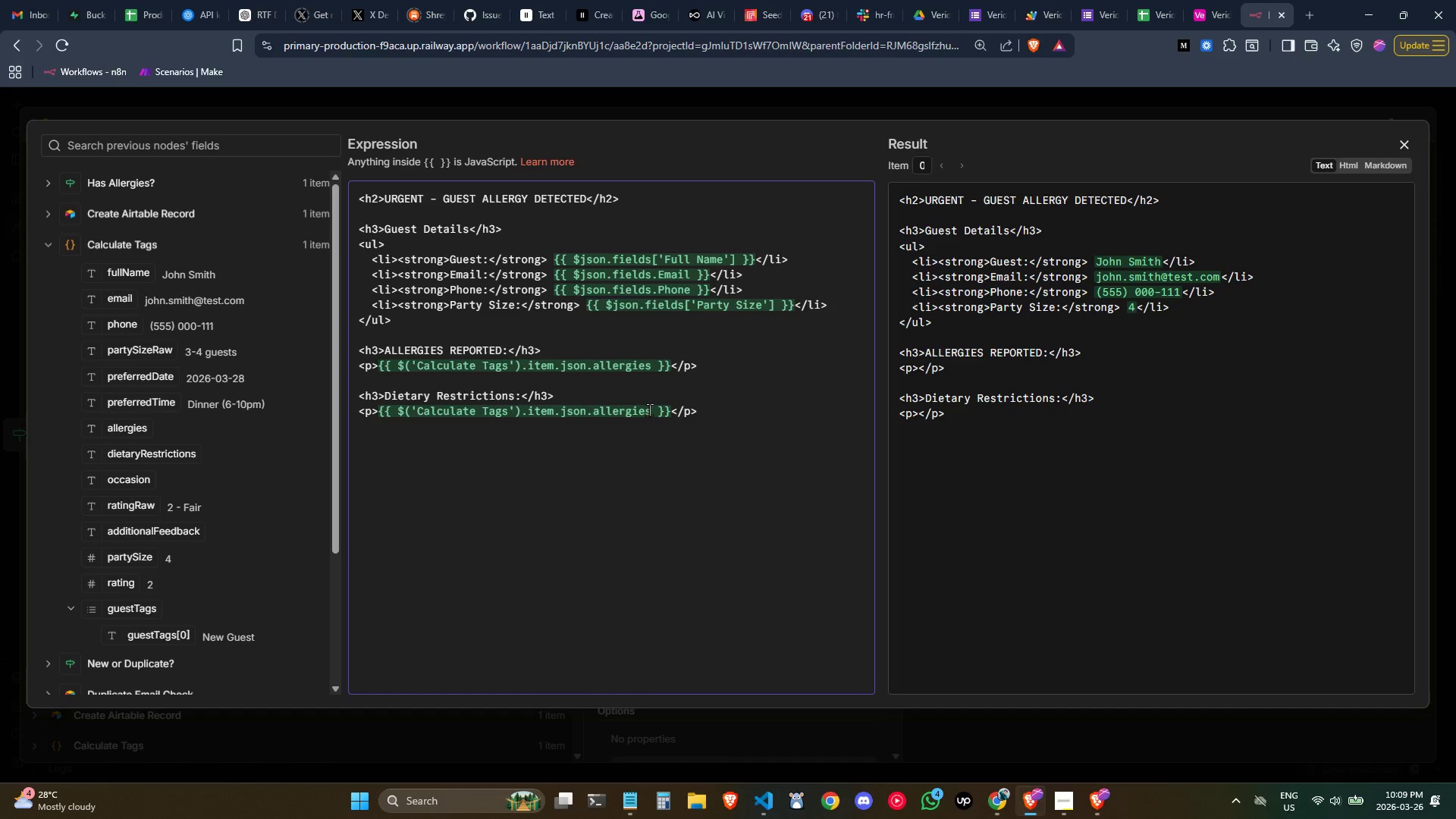 
left_click_drag(start_coordinate=[650, 410], to_coordinate=[398, 406])
 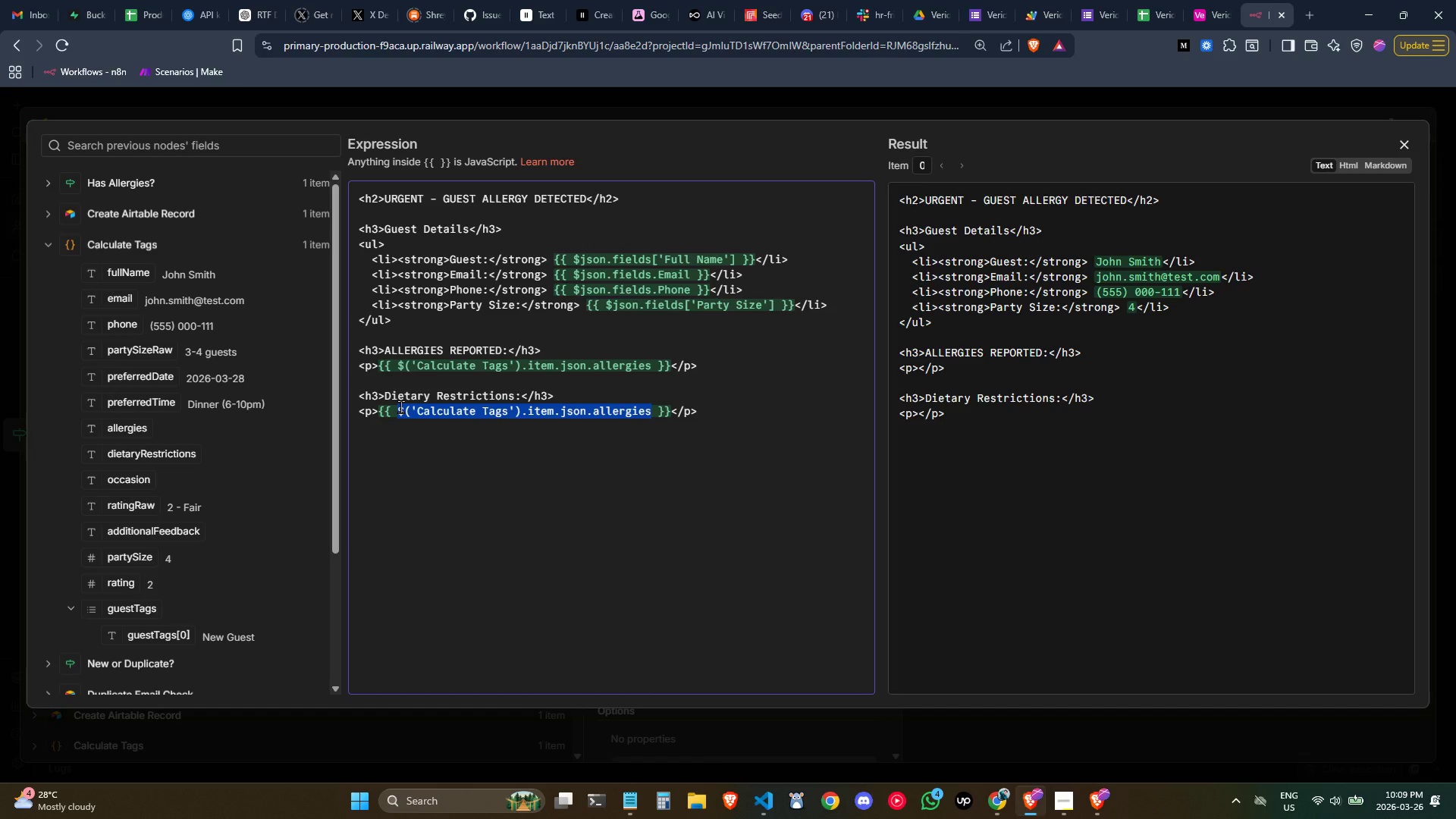 
key(Backslash)
 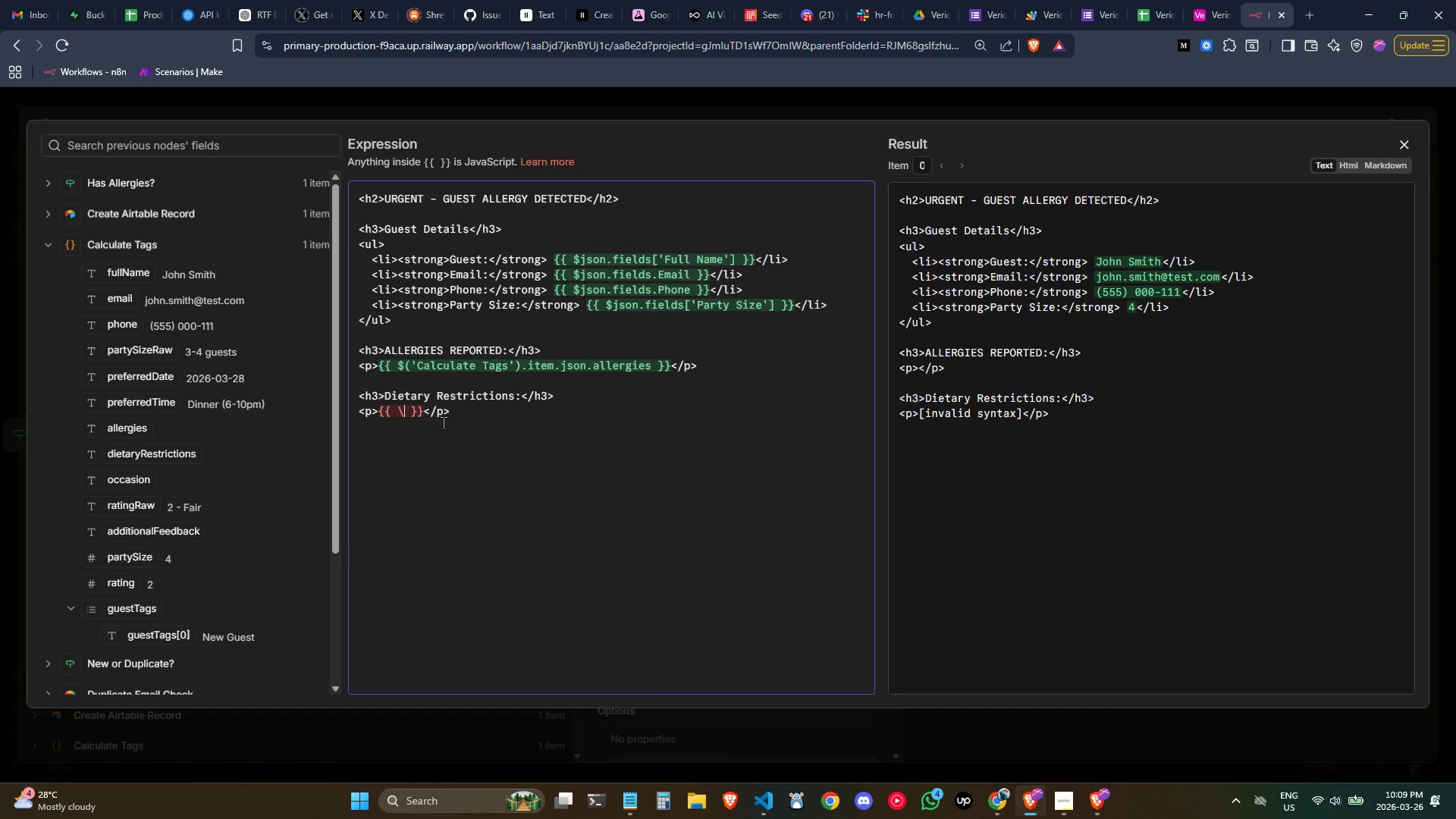 
left_click_drag(start_coordinate=[424, 412], to_coordinate=[381, 417])
 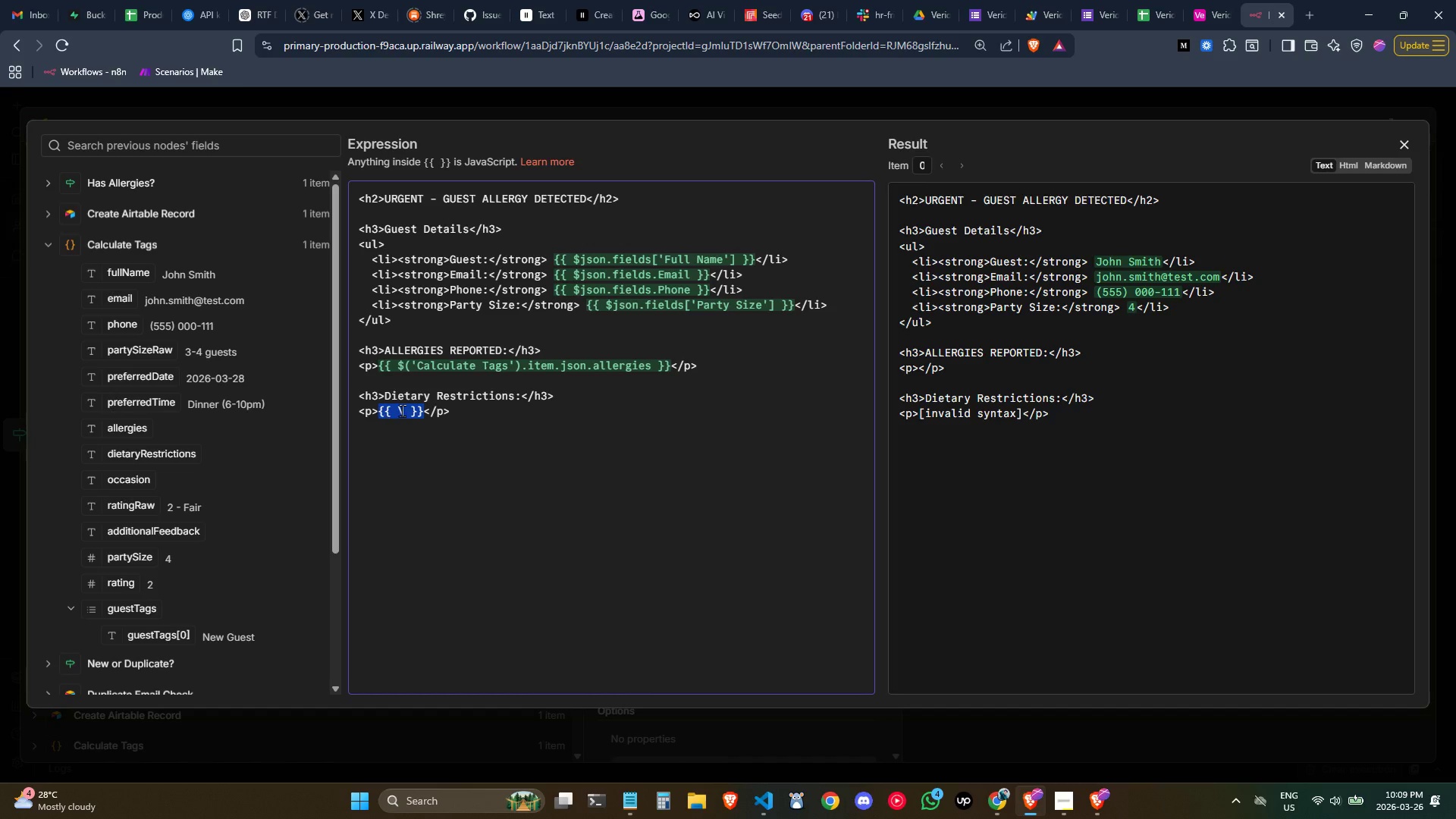 
key(Backspace)
 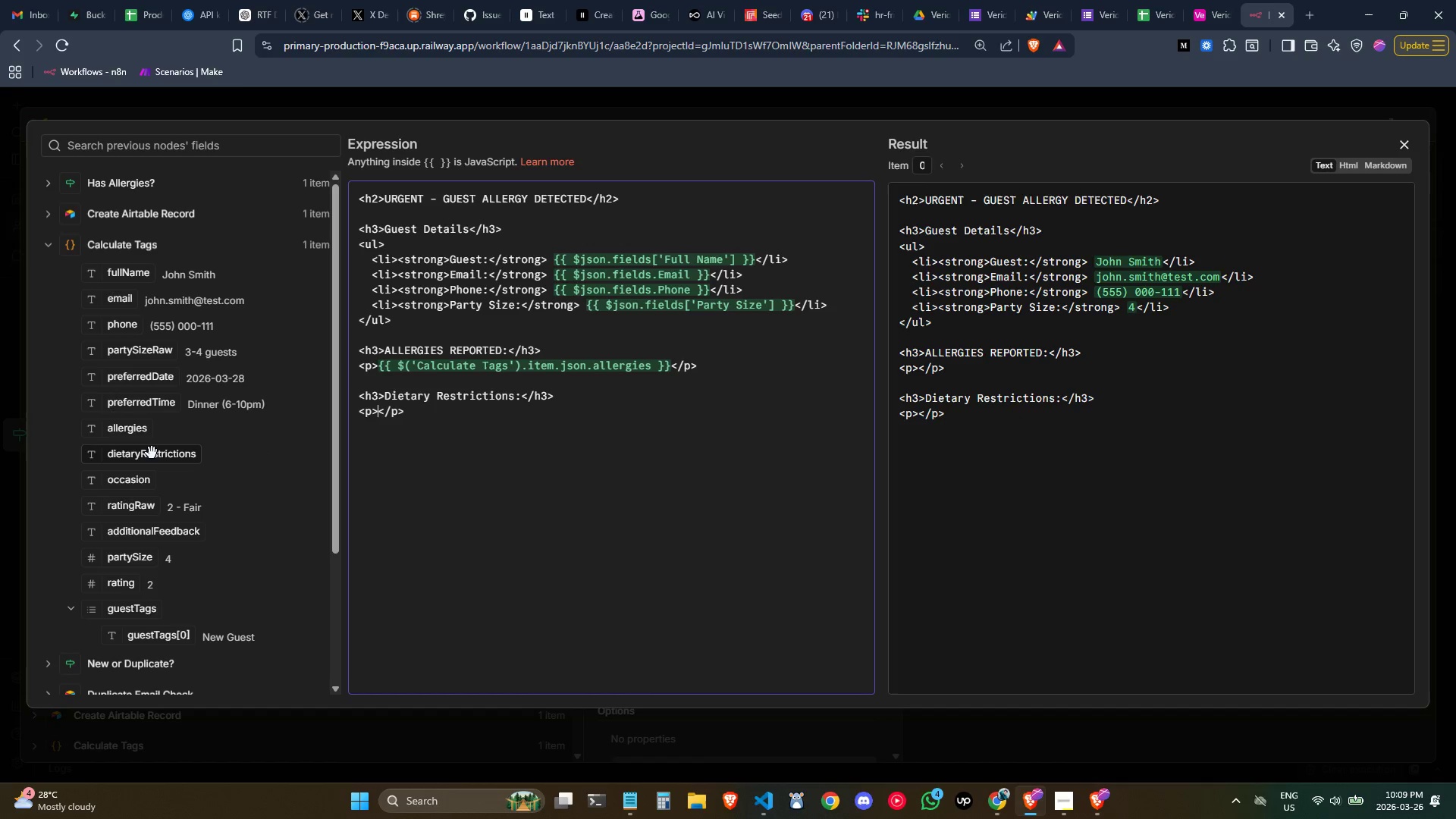 
left_click_drag(start_coordinate=[146, 462], to_coordinate=[378, 413])
 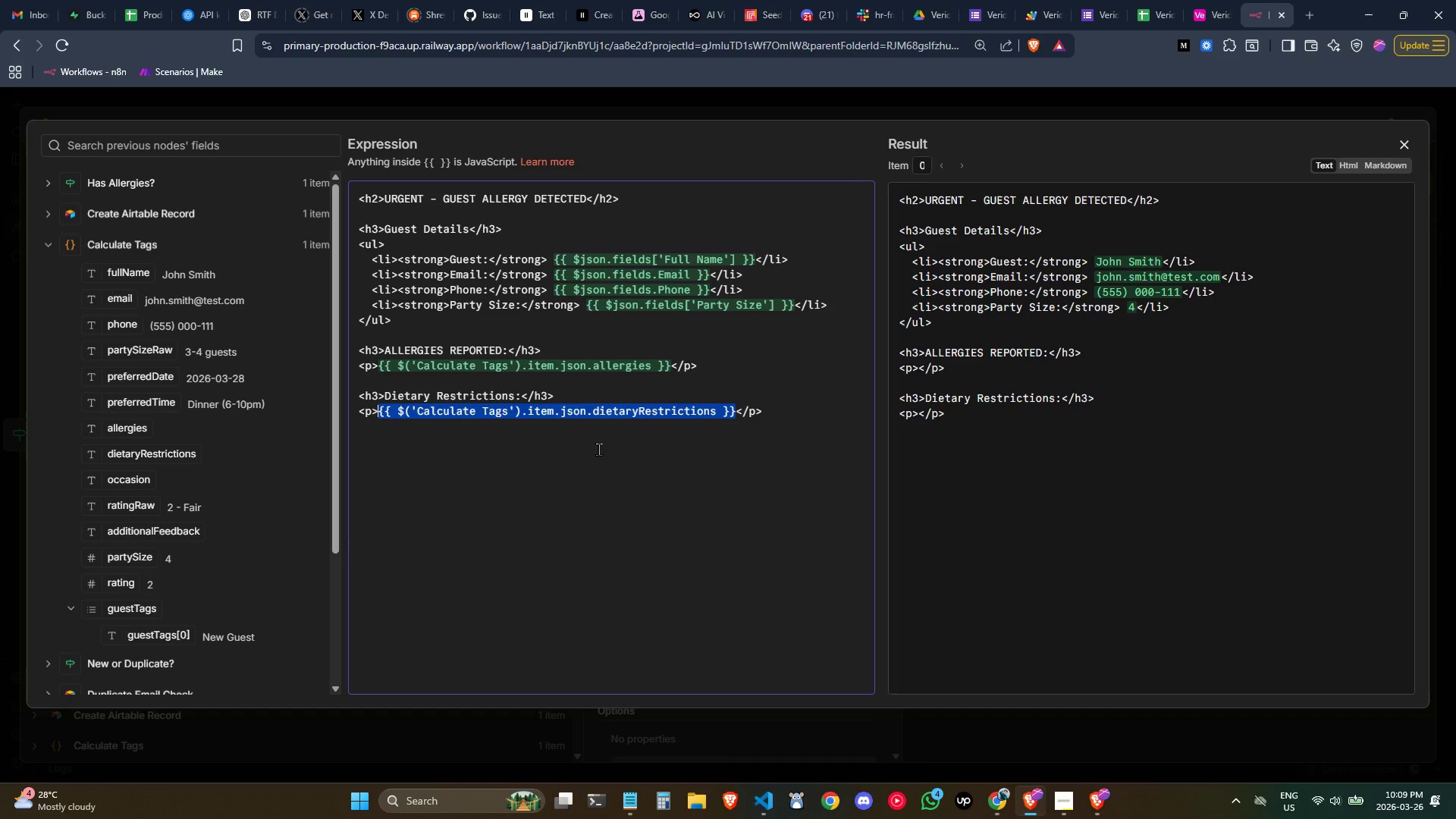 
left_click([617, 449])
 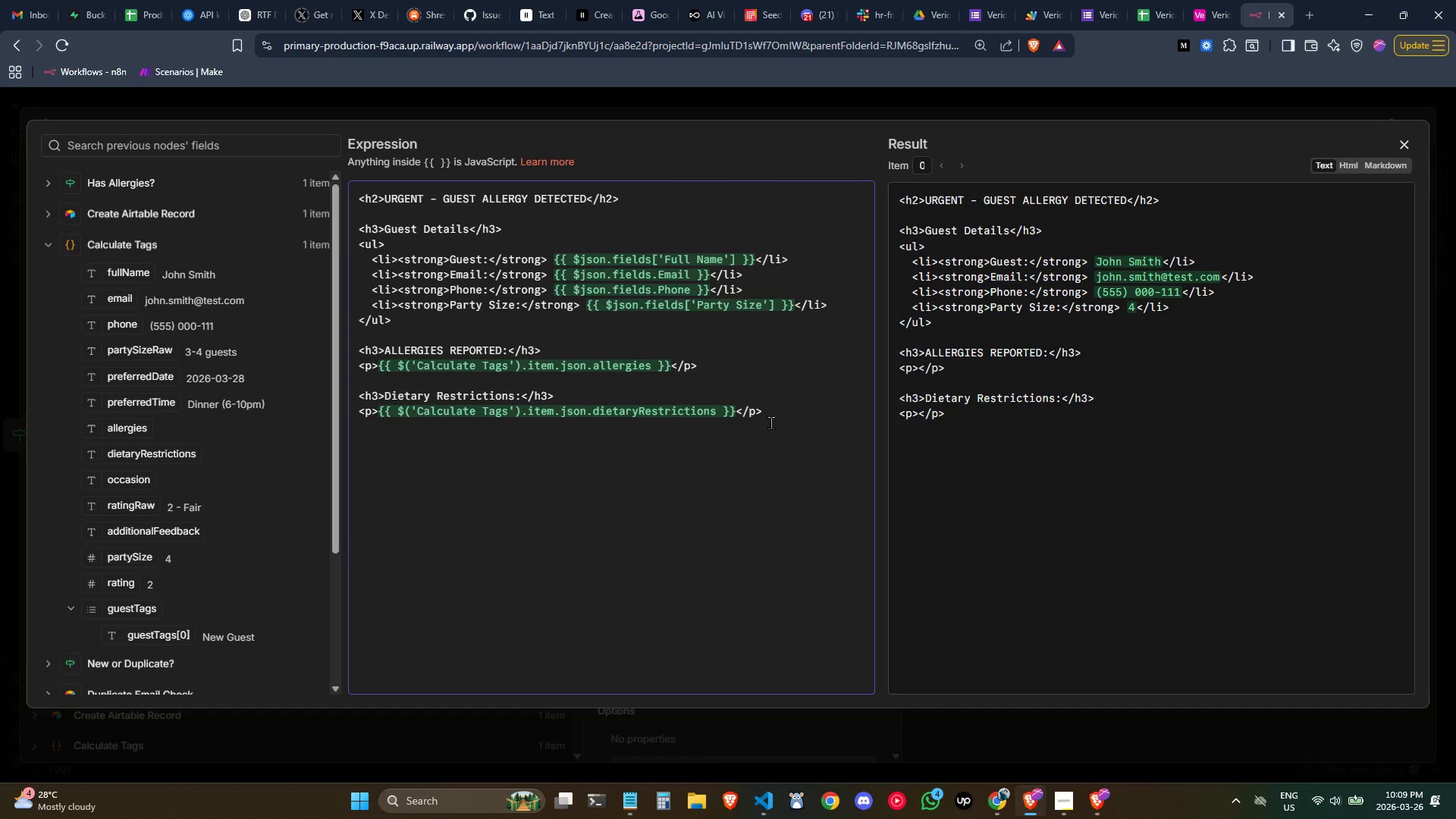 
key(Enter)
 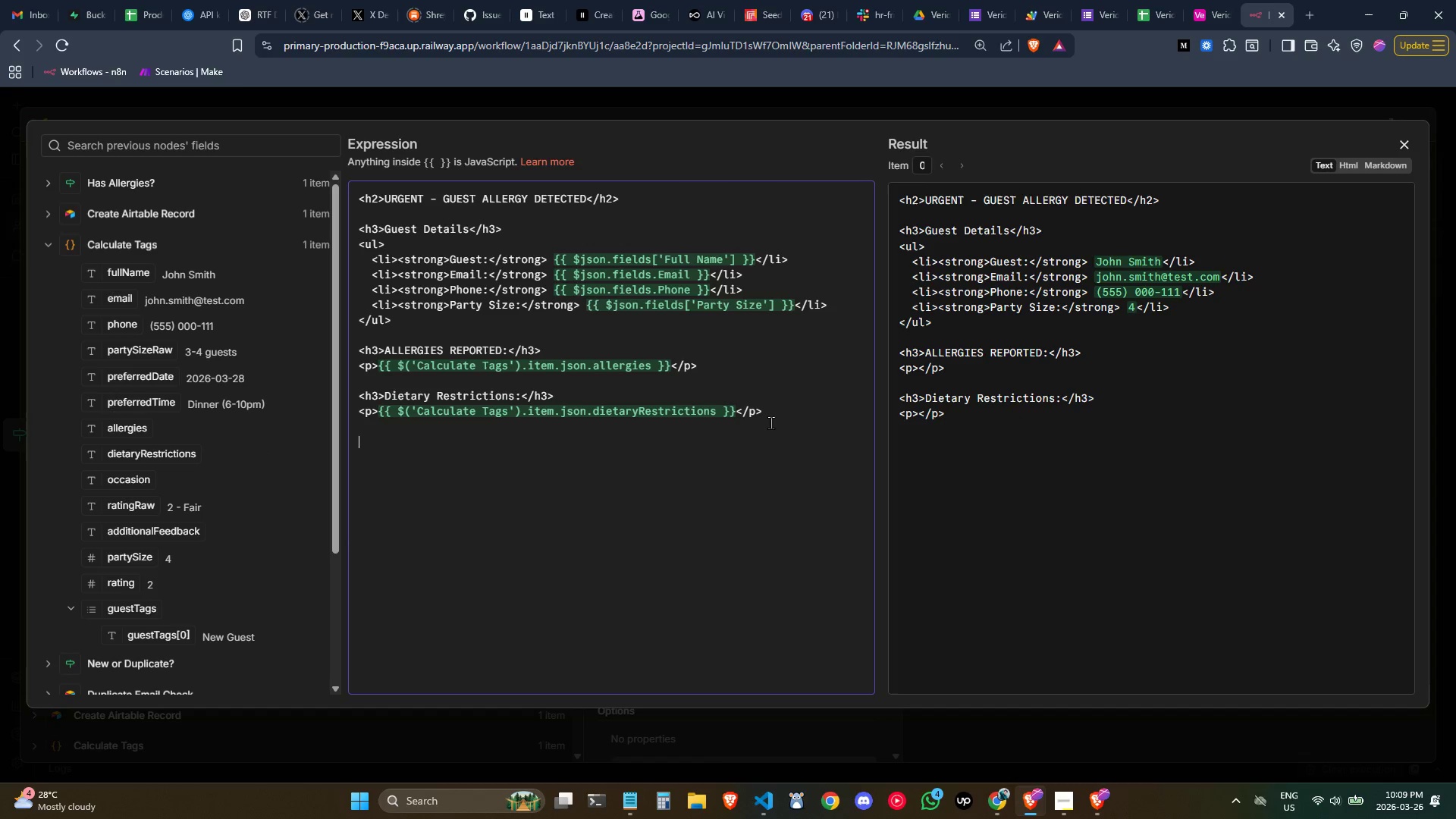 
key(Enter)
 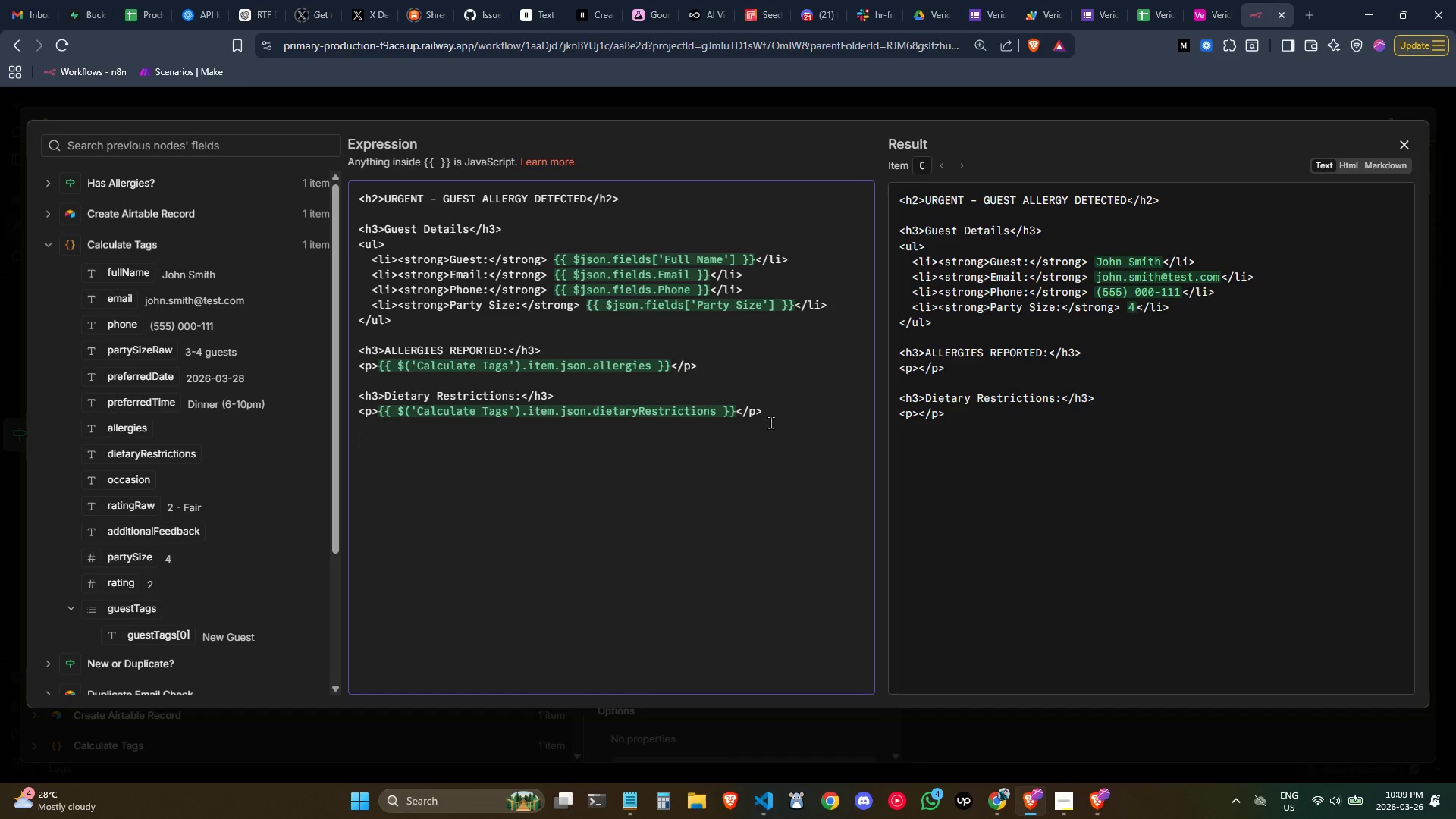 
type(Dat)
 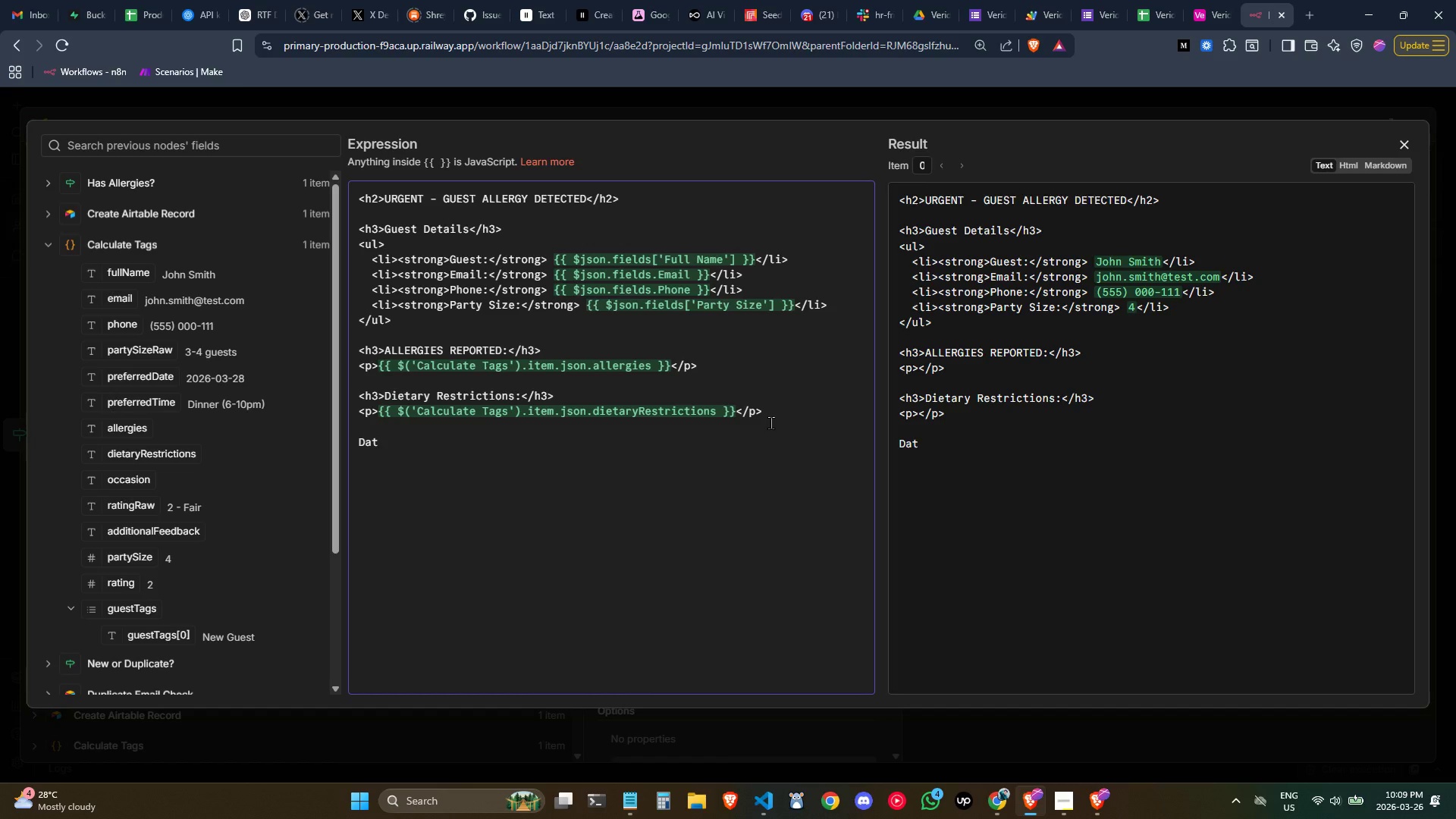 
wait(6.88)
 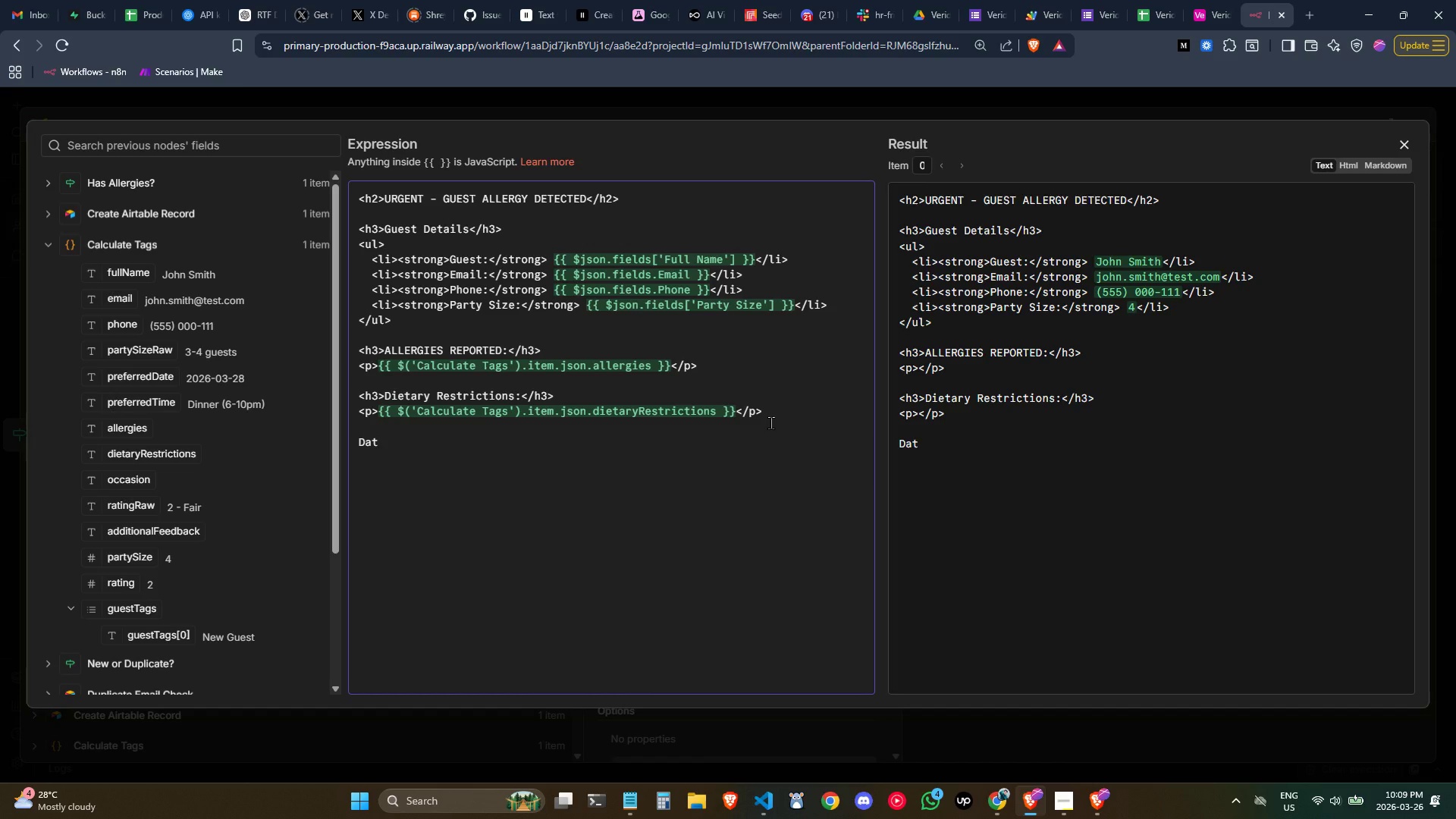 
key(Backspace)
 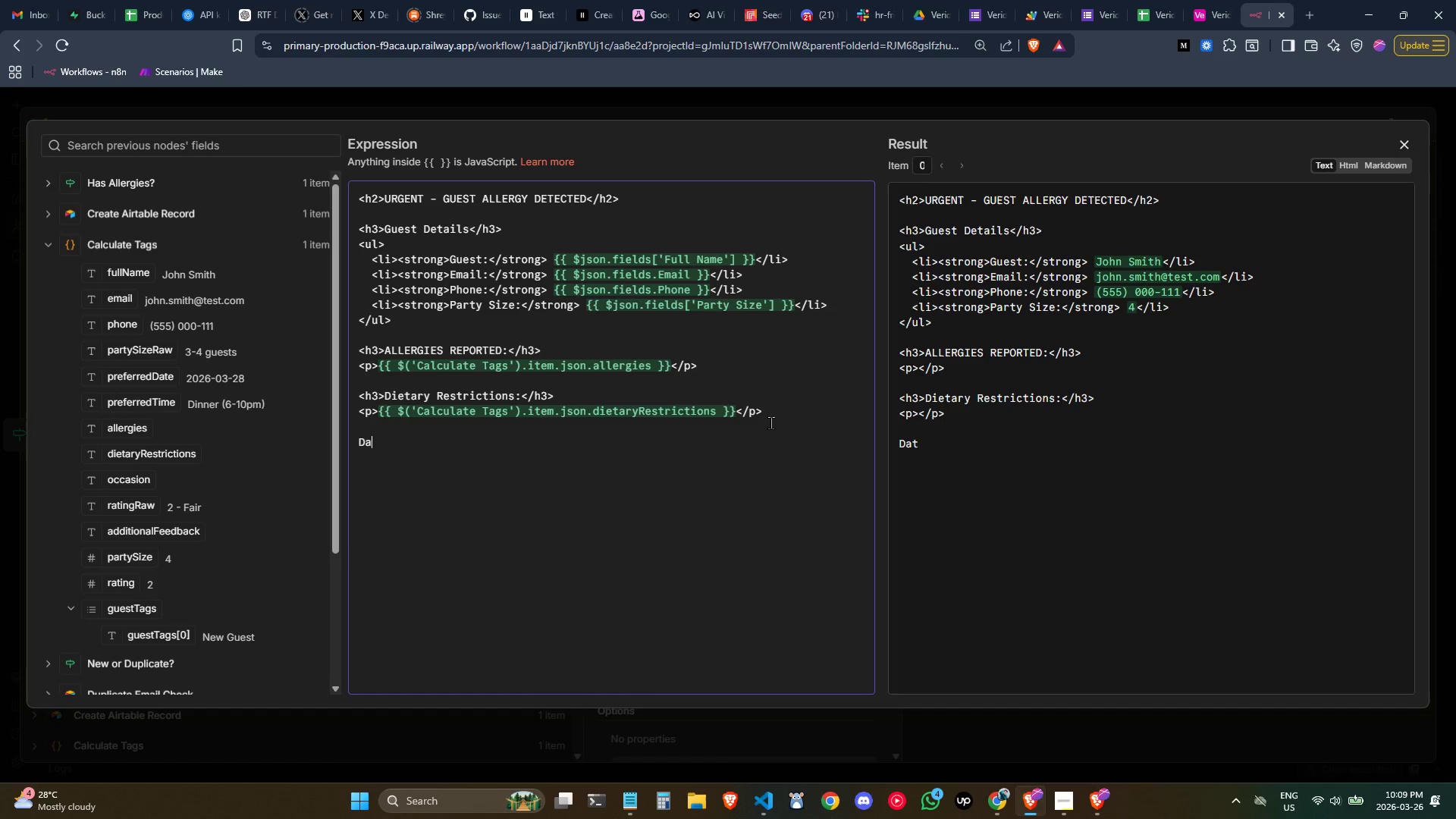 
key(Backspace)
 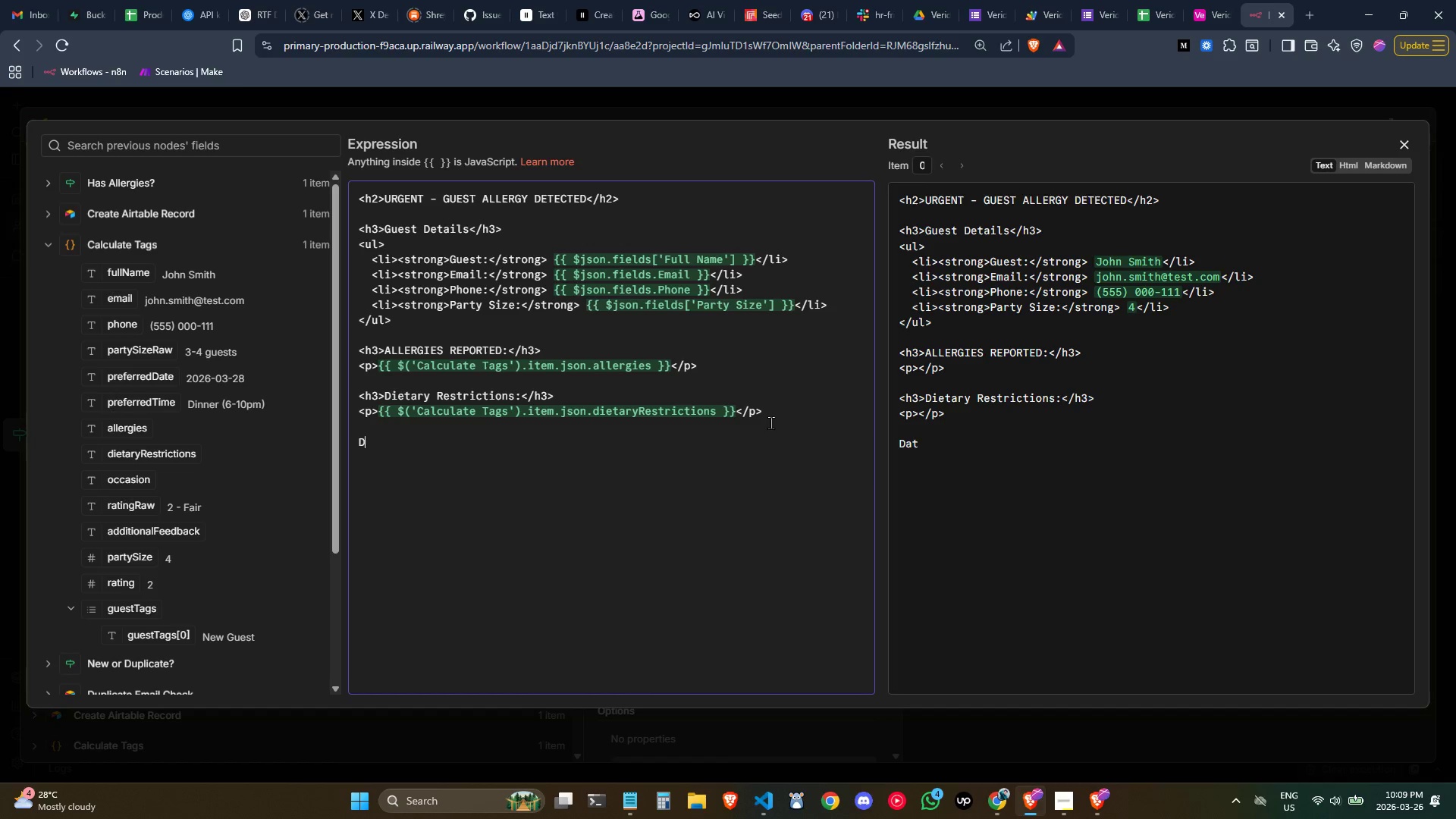 
key(Backspace)
 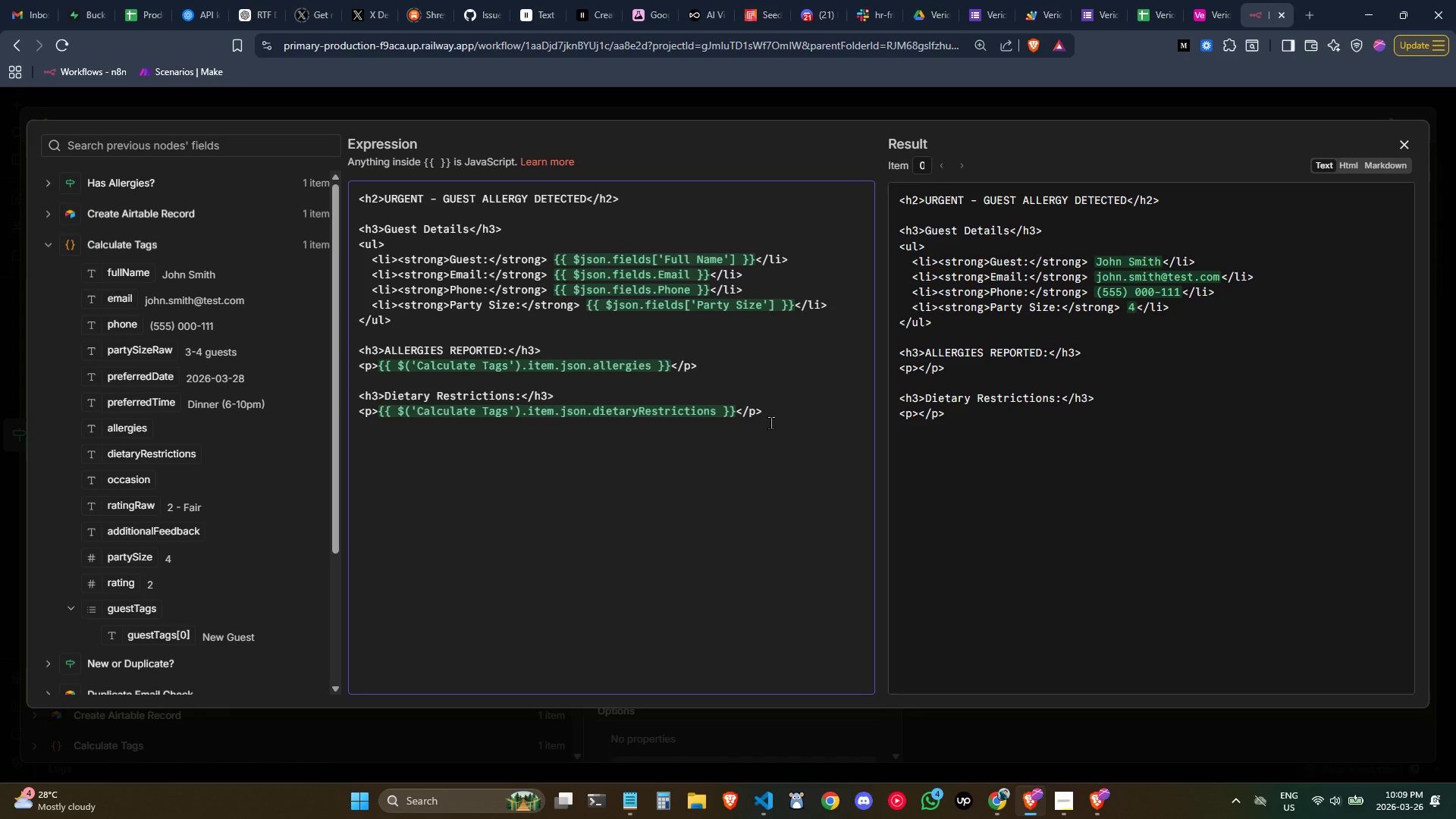 
key(Shift+ShiftLeft)
 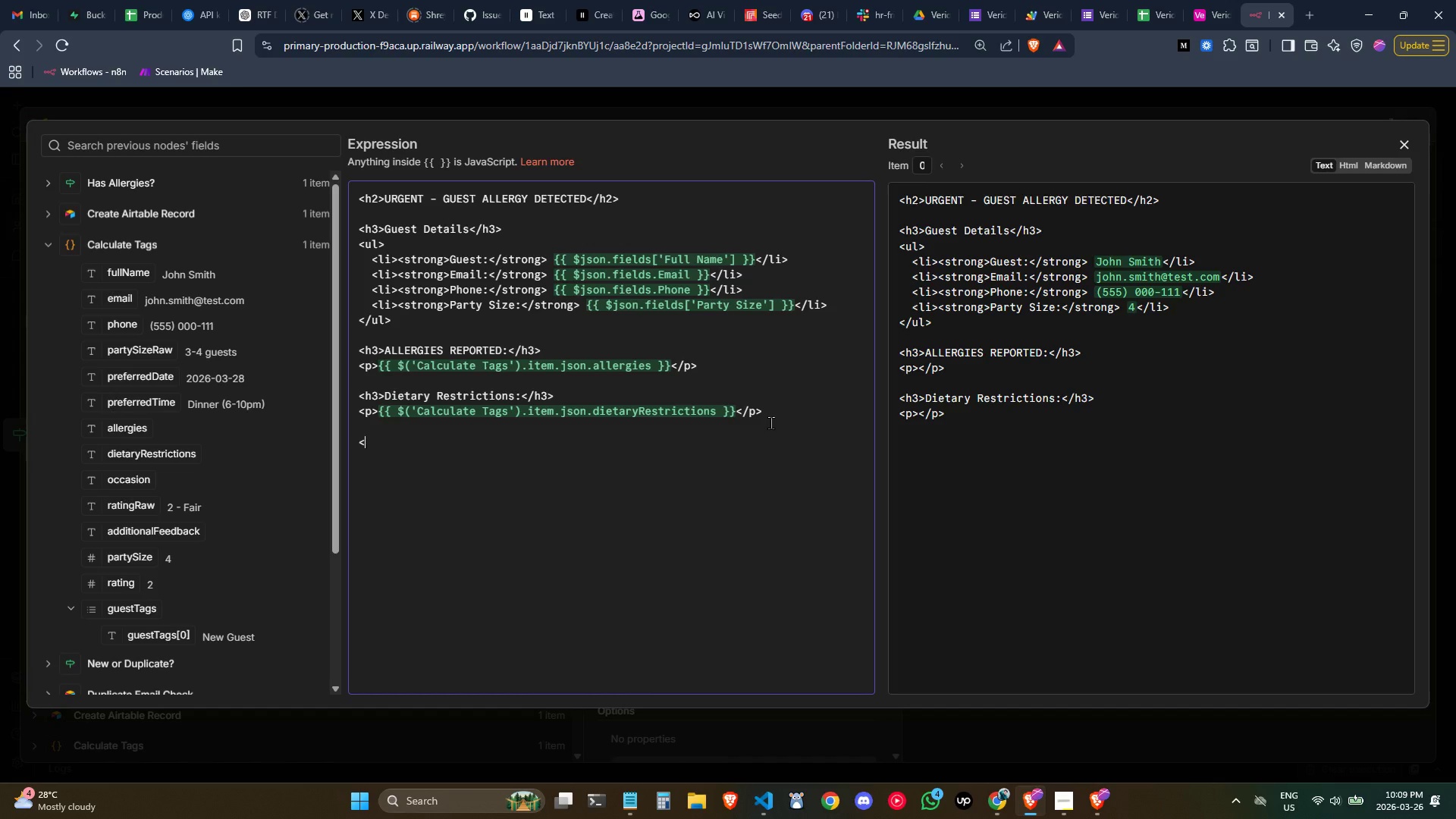 
key(Shift+Comma)
 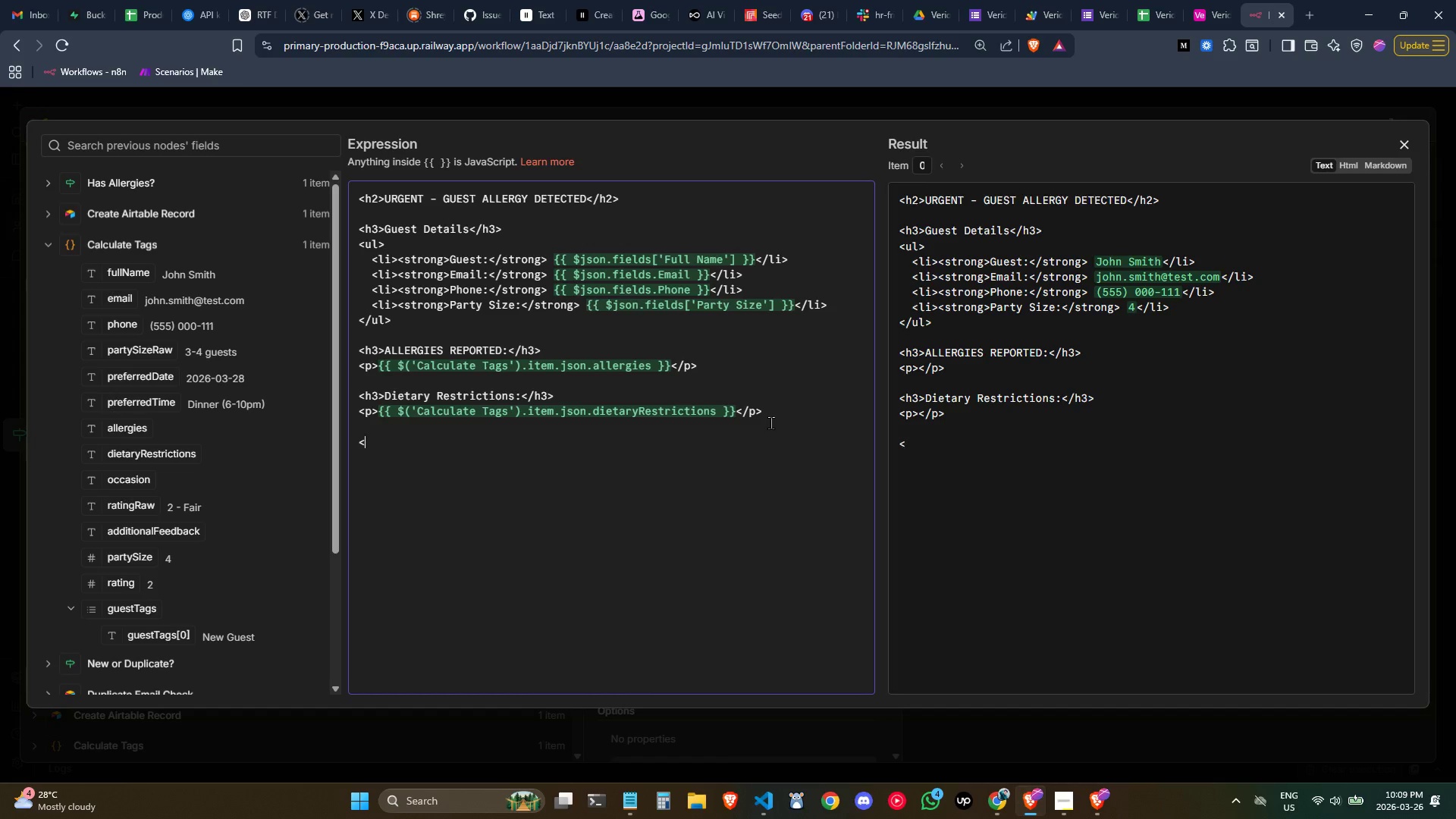 
key(P)
 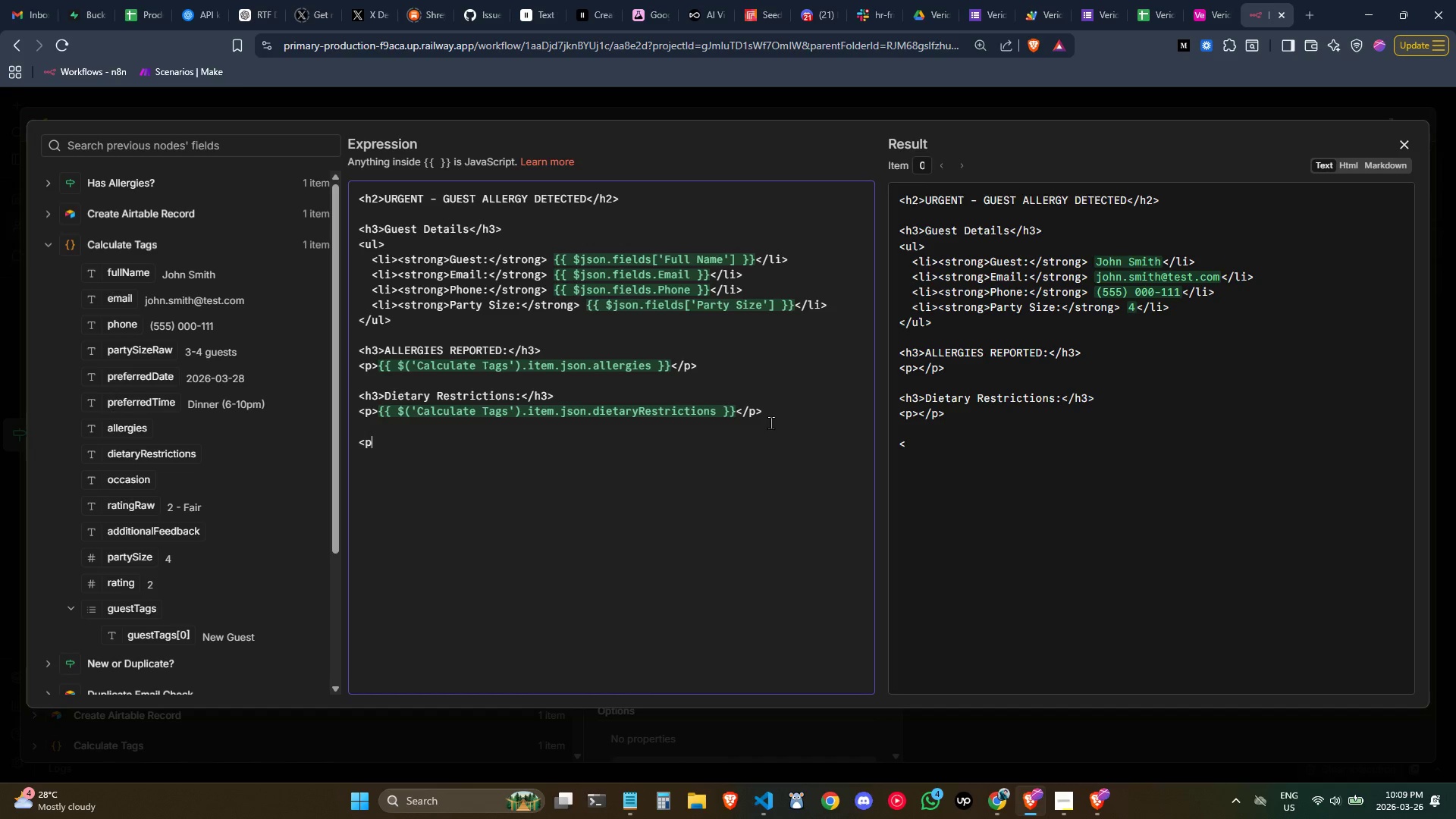 
key(Shift+Period)
 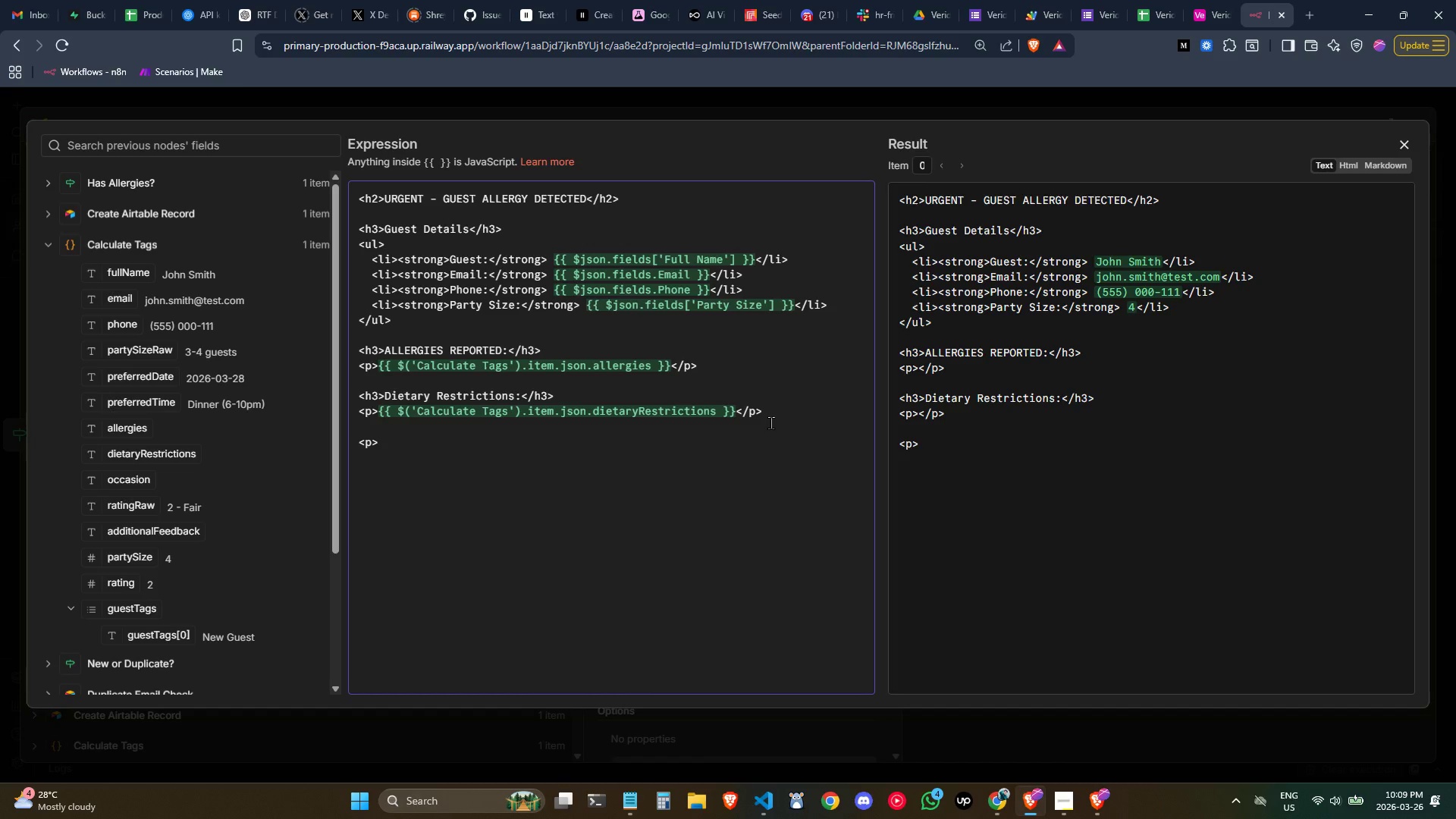 
key(ArrowLeft)
 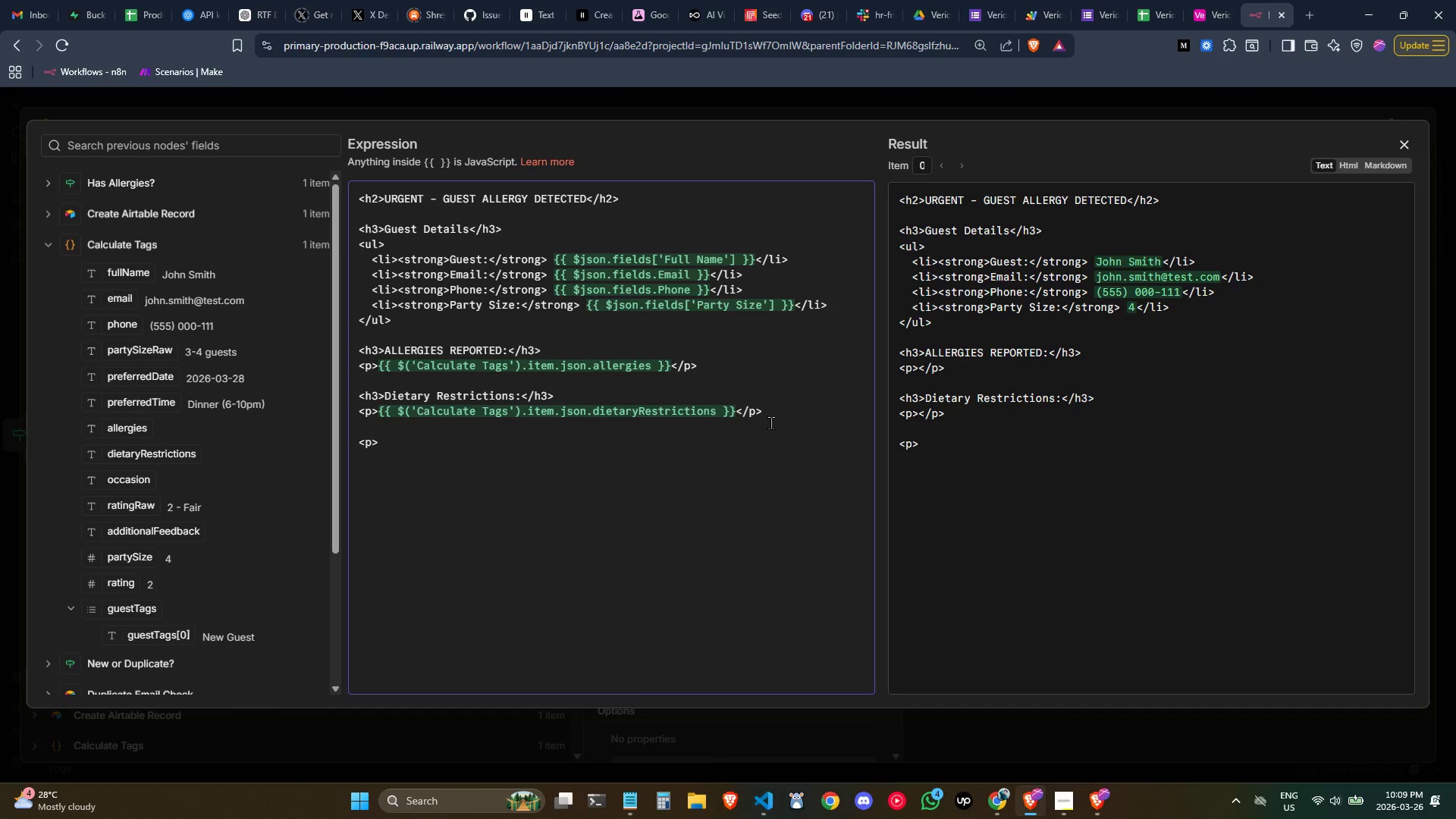 
wait(11.86)
 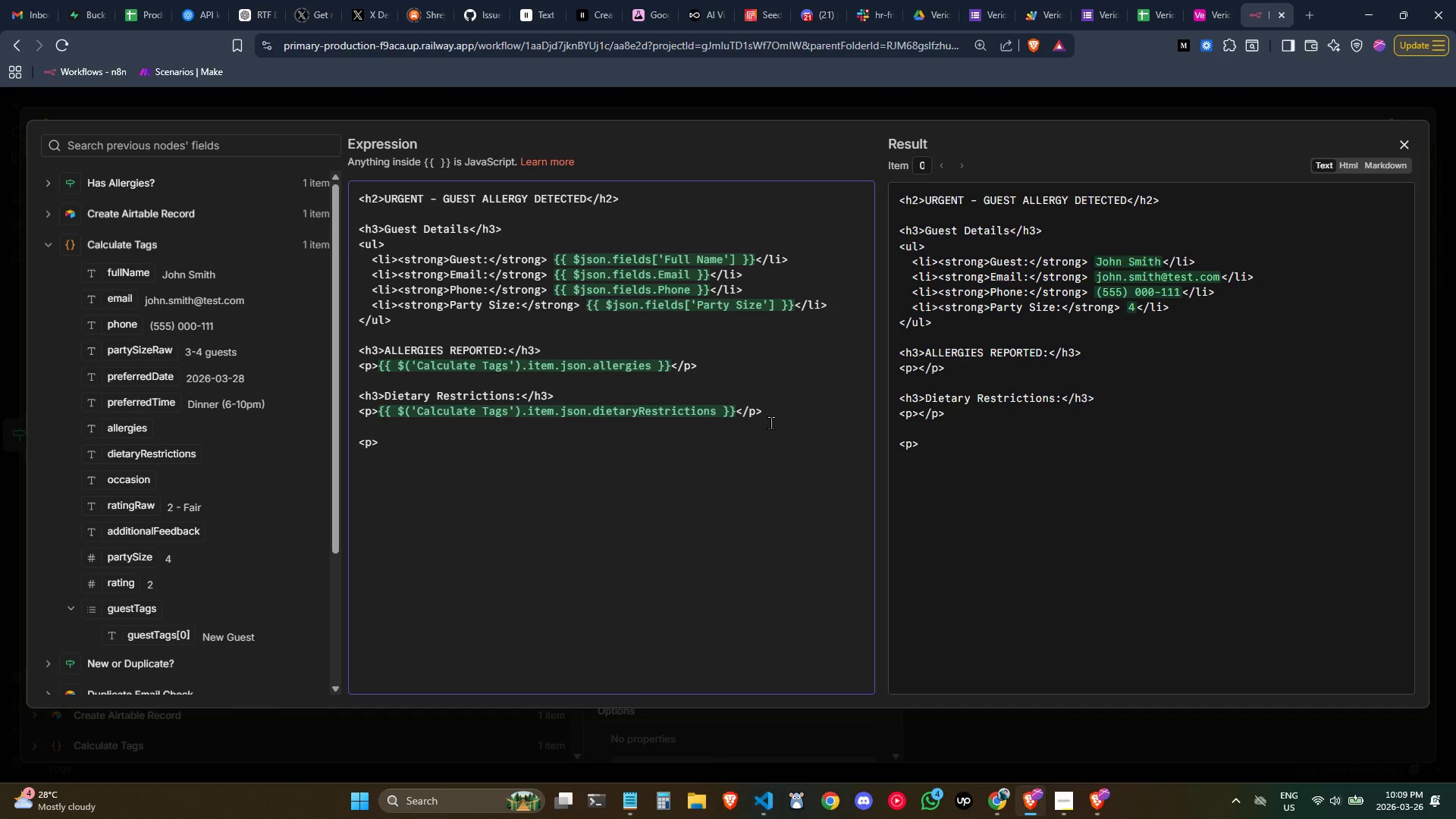 
key(Control+ControlLeft)
 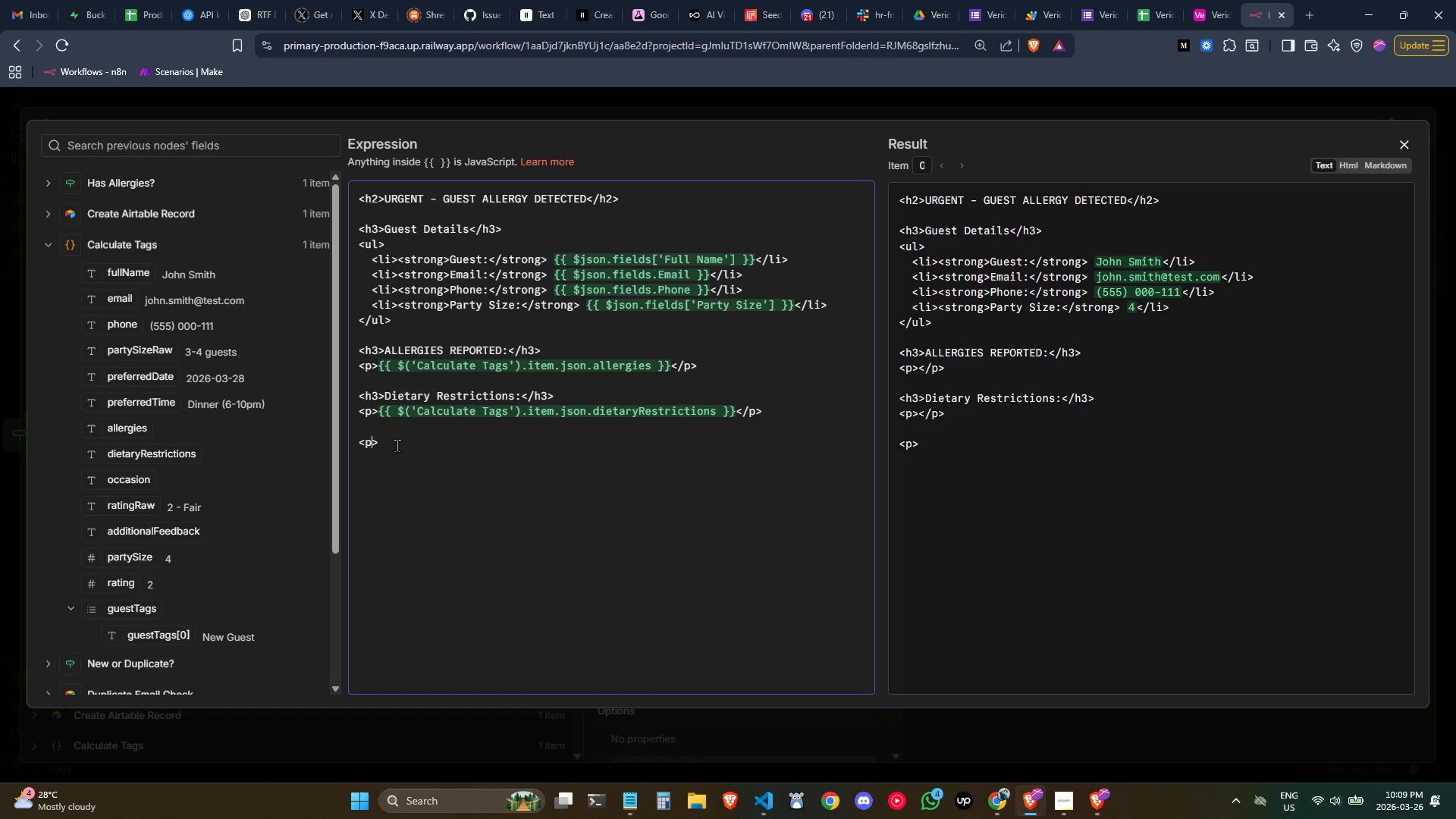 
key(ArrowRight)
 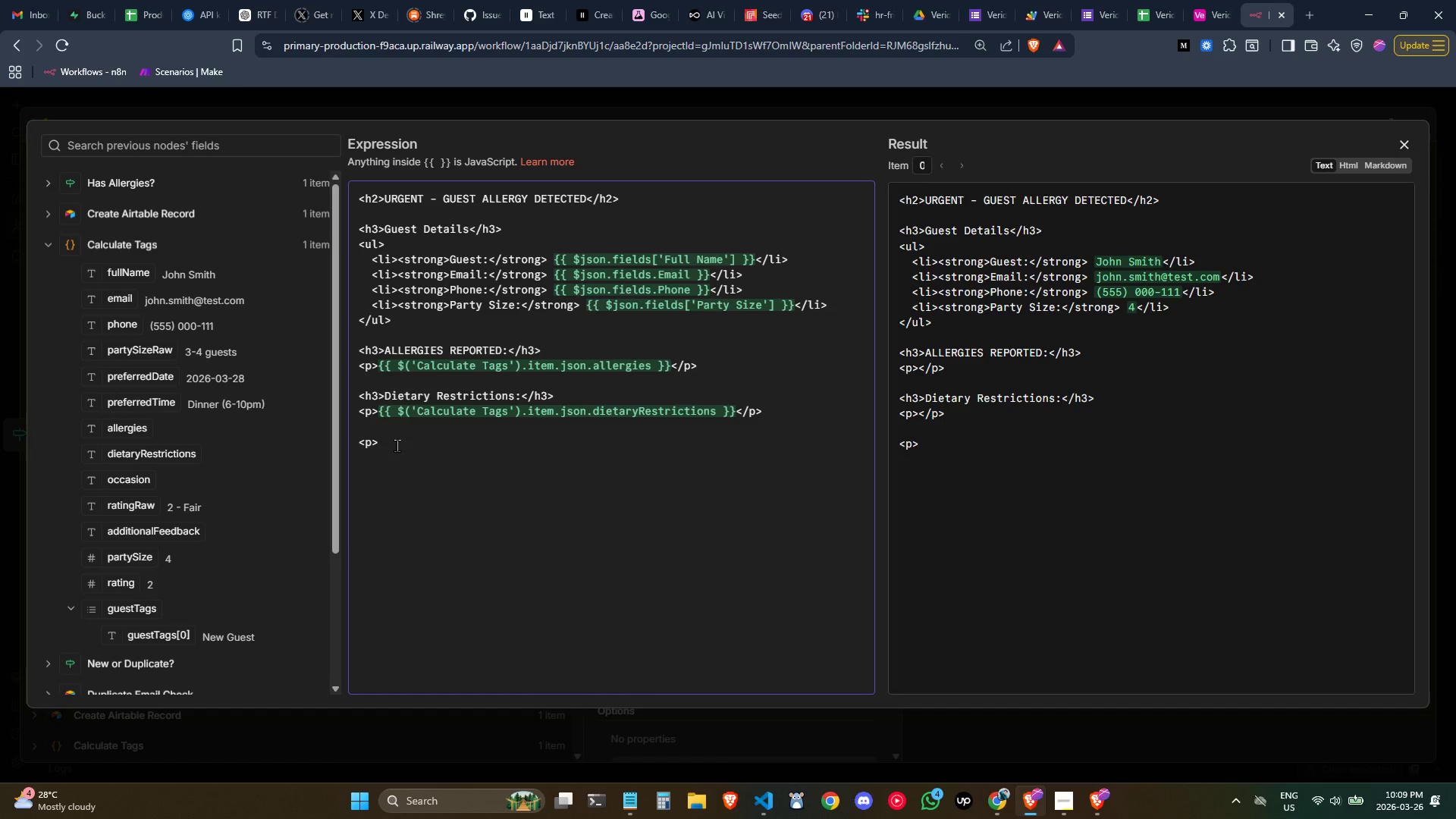 
type(Date: )
 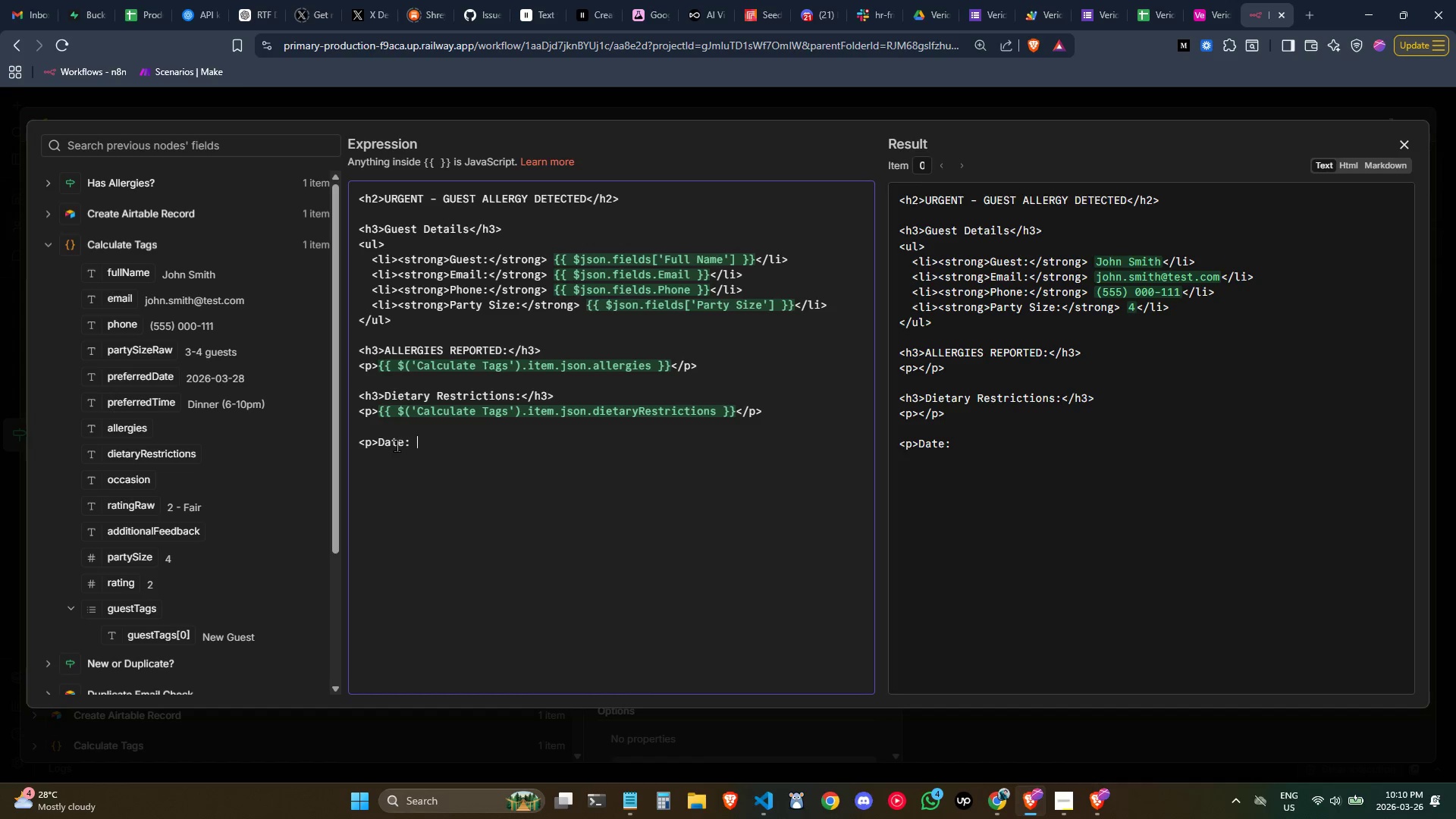 
wait(5.53)
 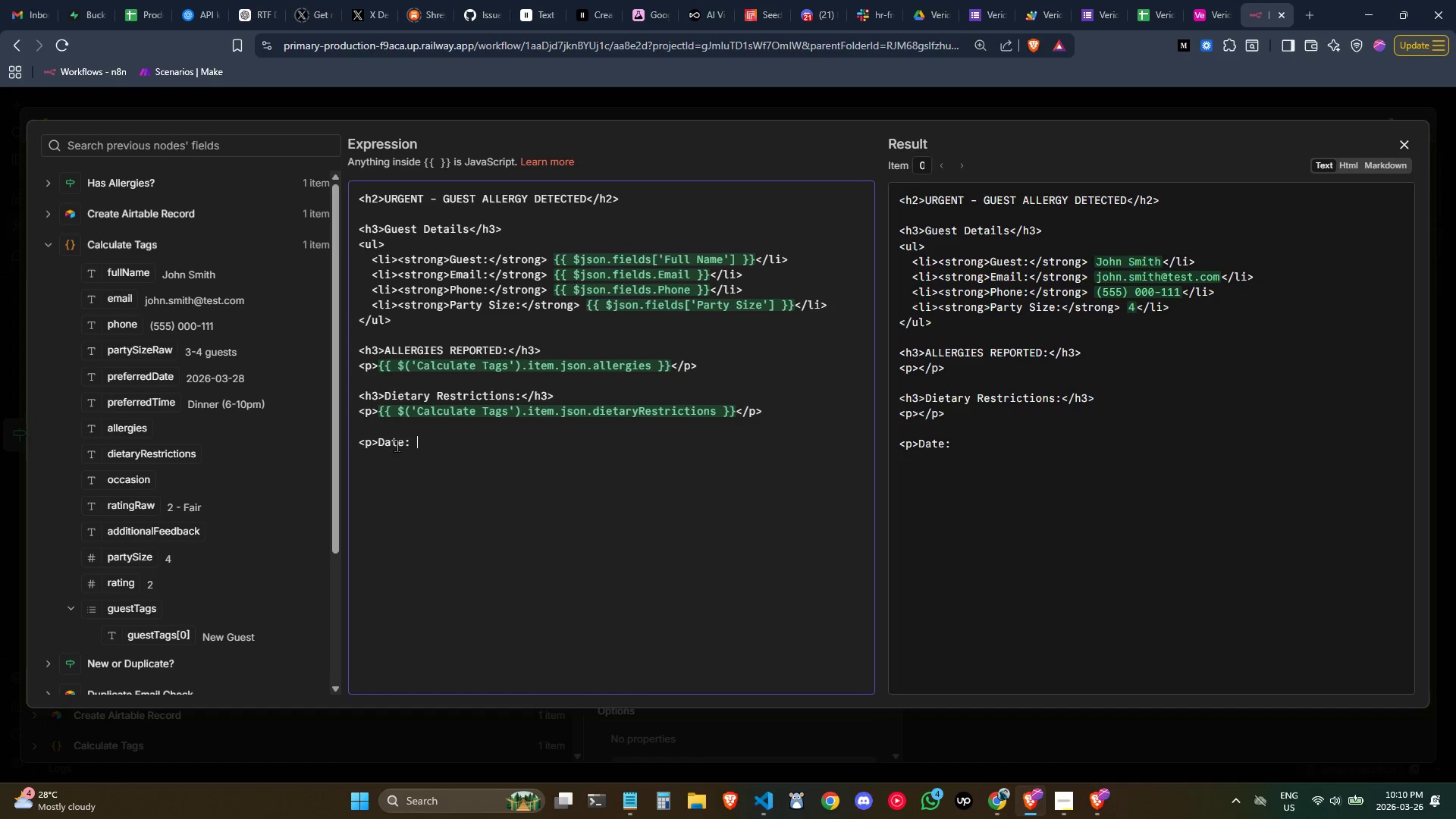 
key(Control+ArrowLeft)
 